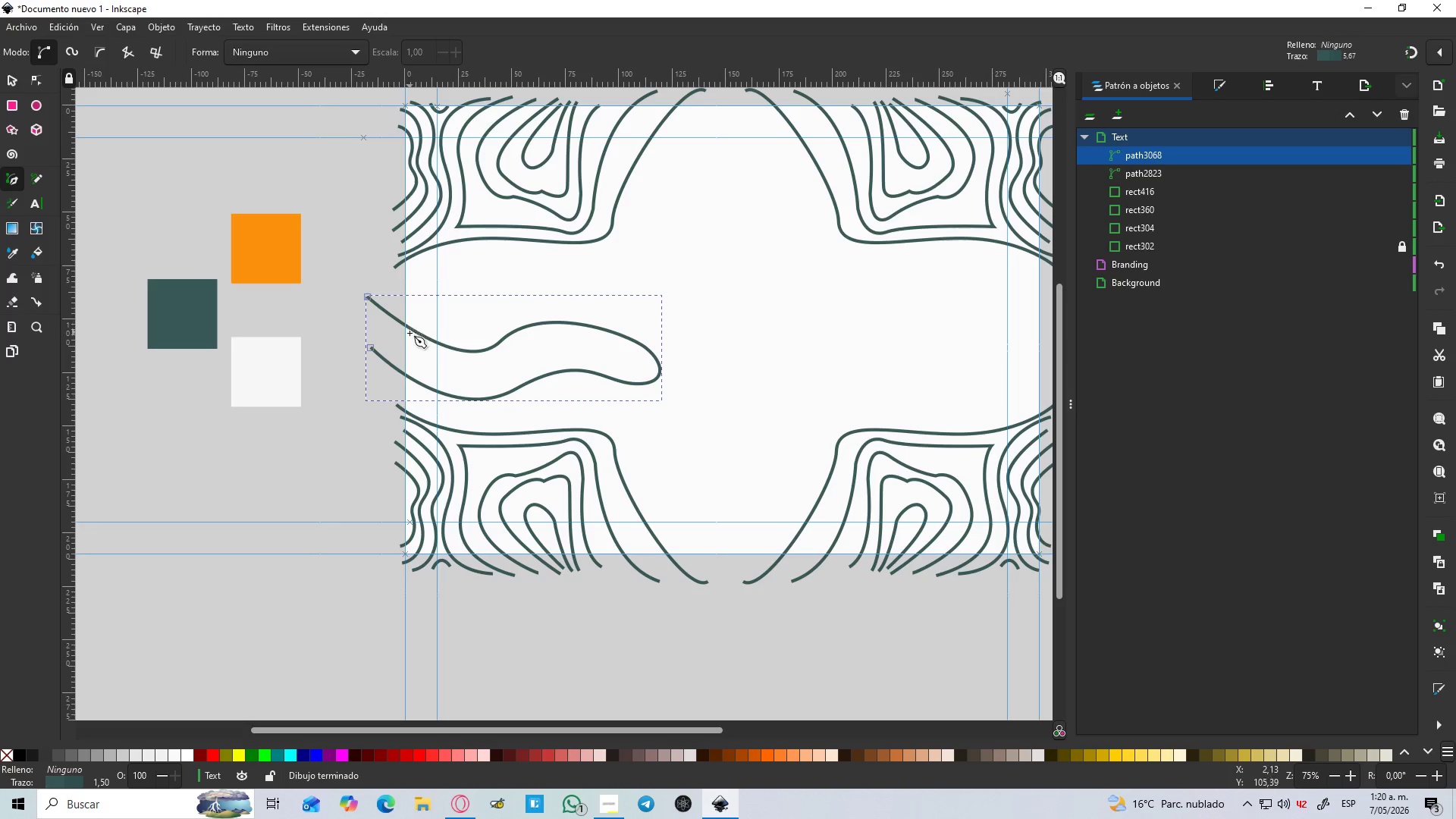 
hold_key(key=ControlLeft, duration=0.44)
scroll: coordinate [408, 336], scroll_direction: up, amount: 2.0
 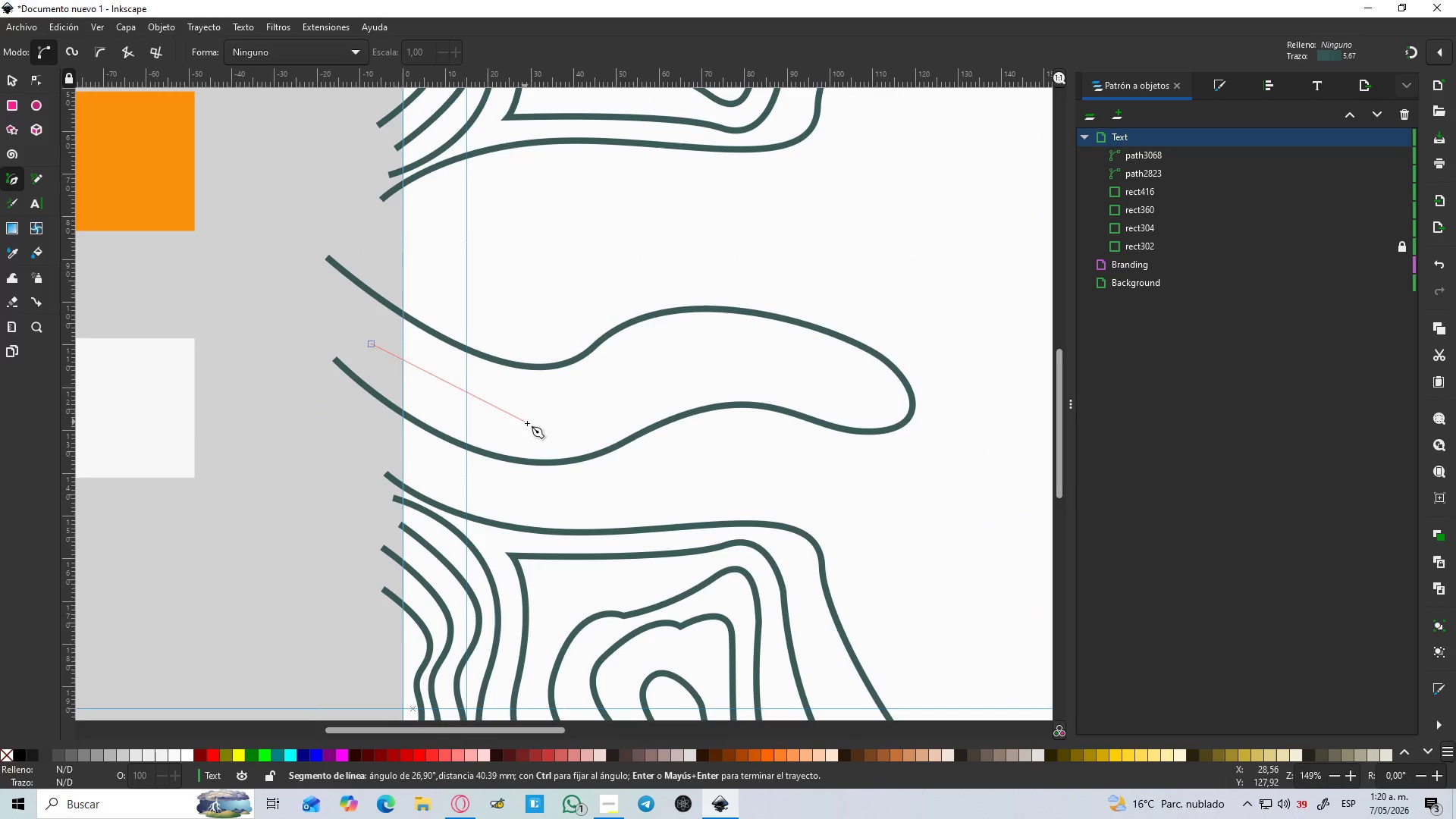 
key(Control+Z)
 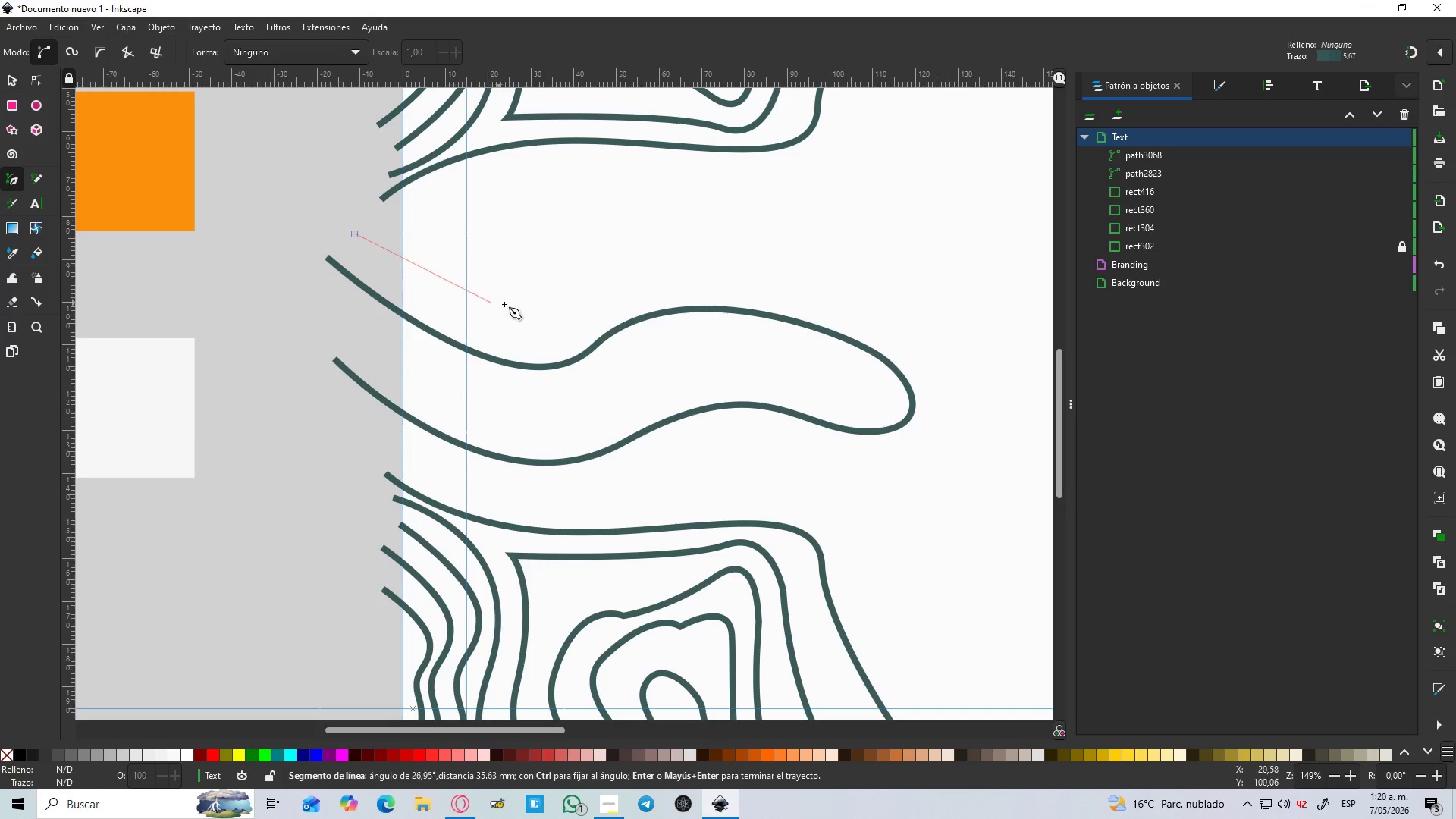 
left_click_drag(start_coordinate=[537, 315], to_coordinate=[590, 301])
 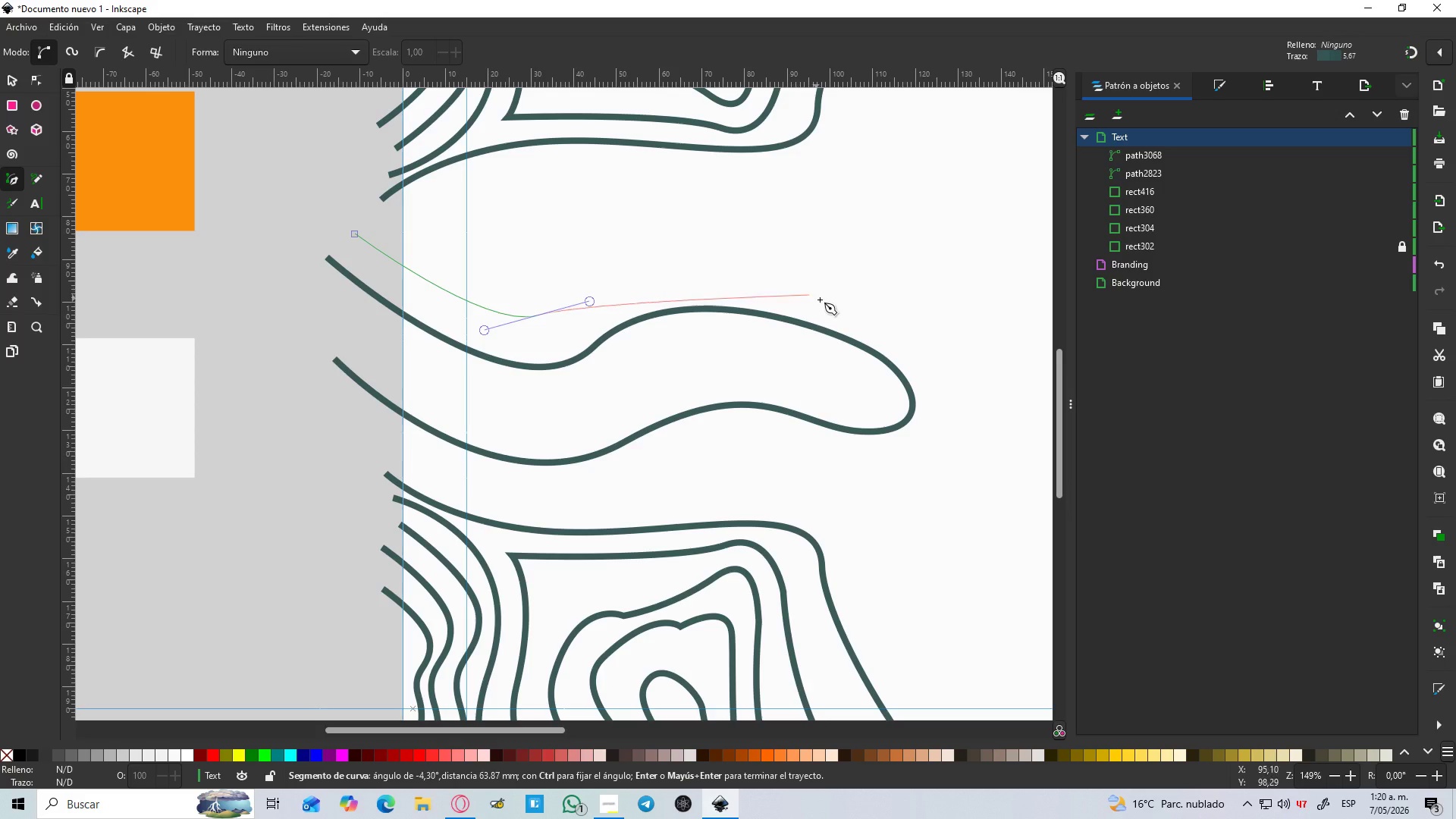 
left_click_drag(start_coordinate=[823, 300], to_coordinate=[926, 350])
 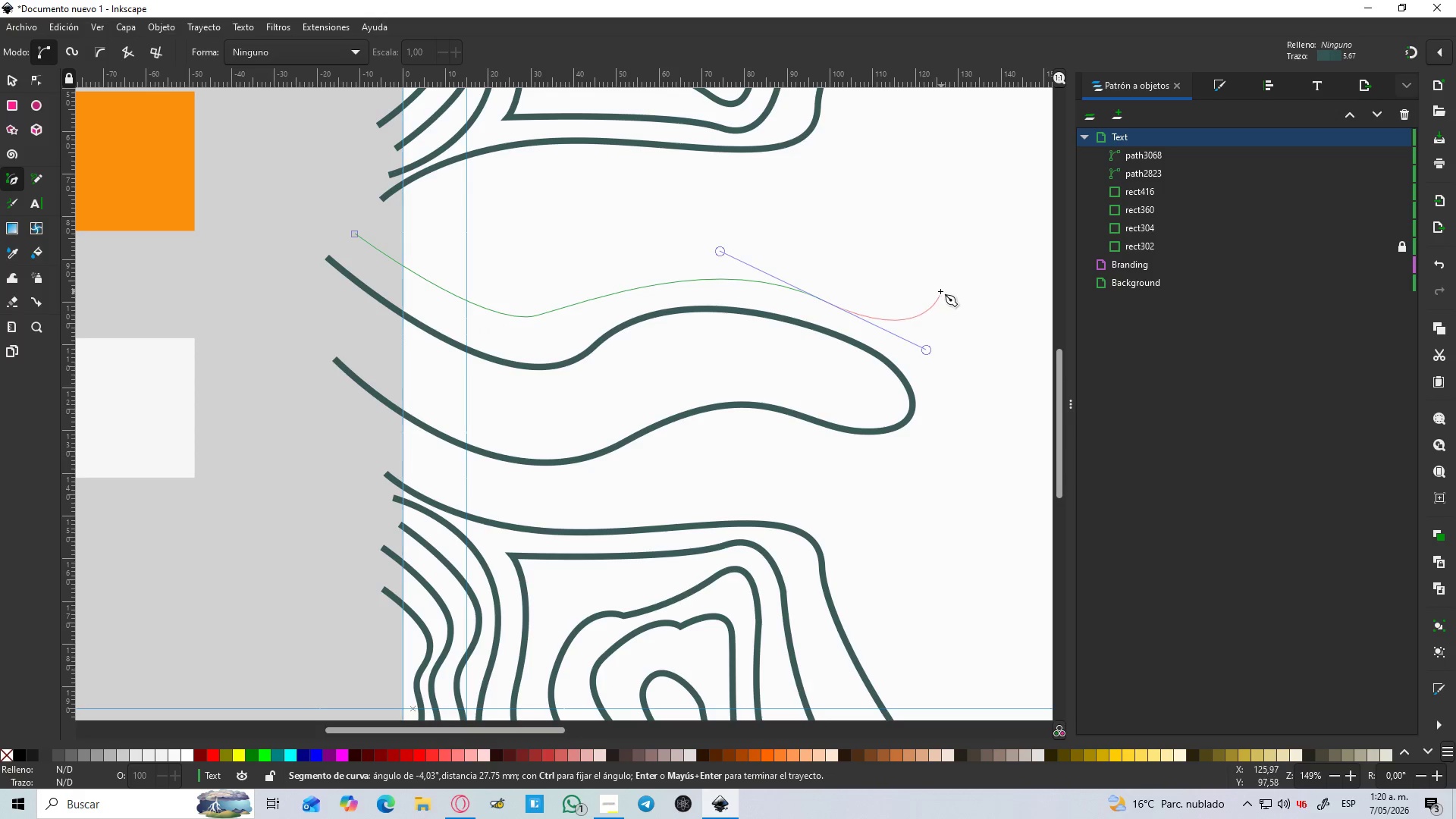 
hold_key(key=ControlLeft, duration=0.52)
scroll: coordinate [935, 281], scroll_direction: up, amount: 2.0
 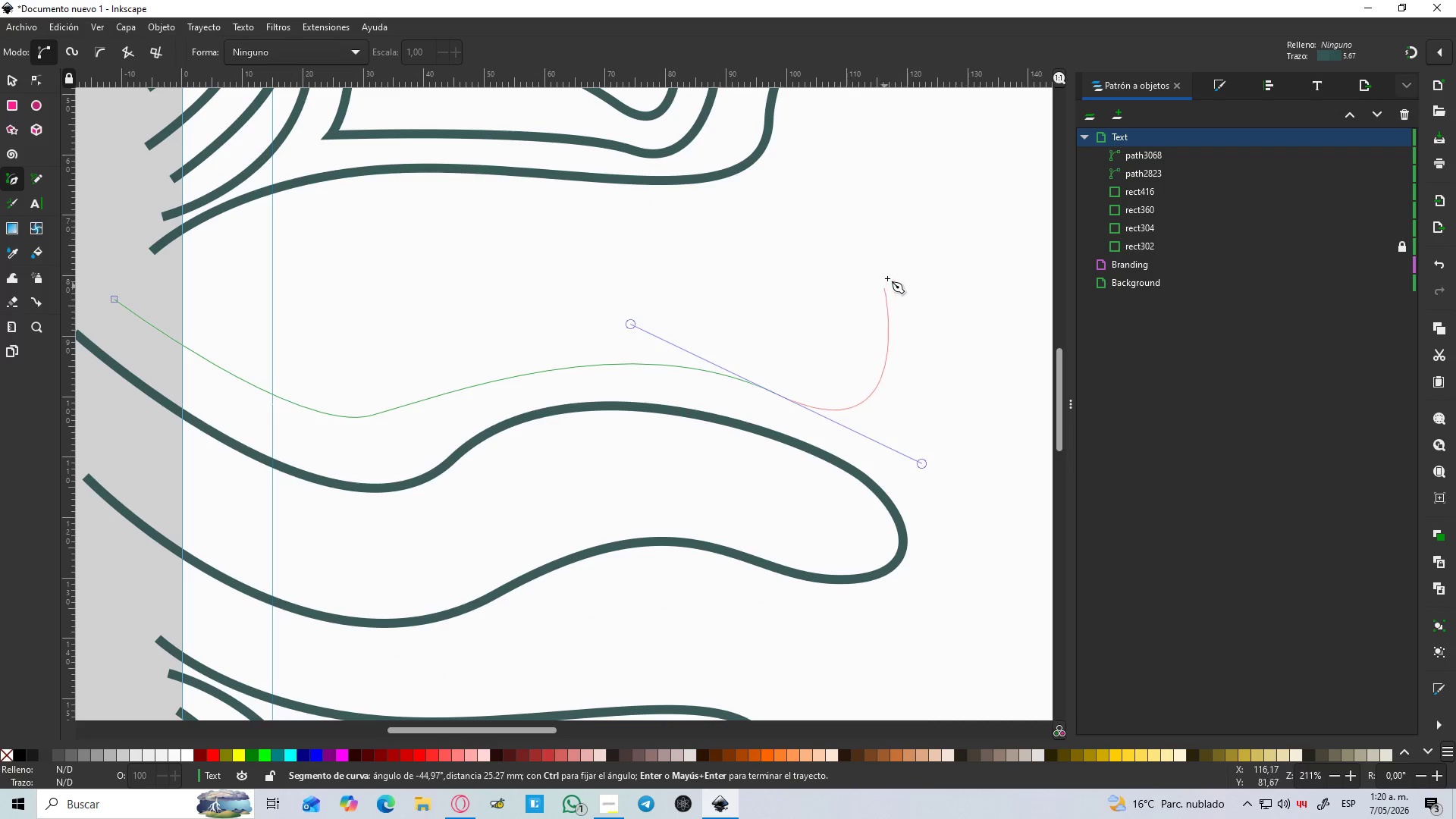 
hold_key(key=ControlLeft, duration=0.39)
 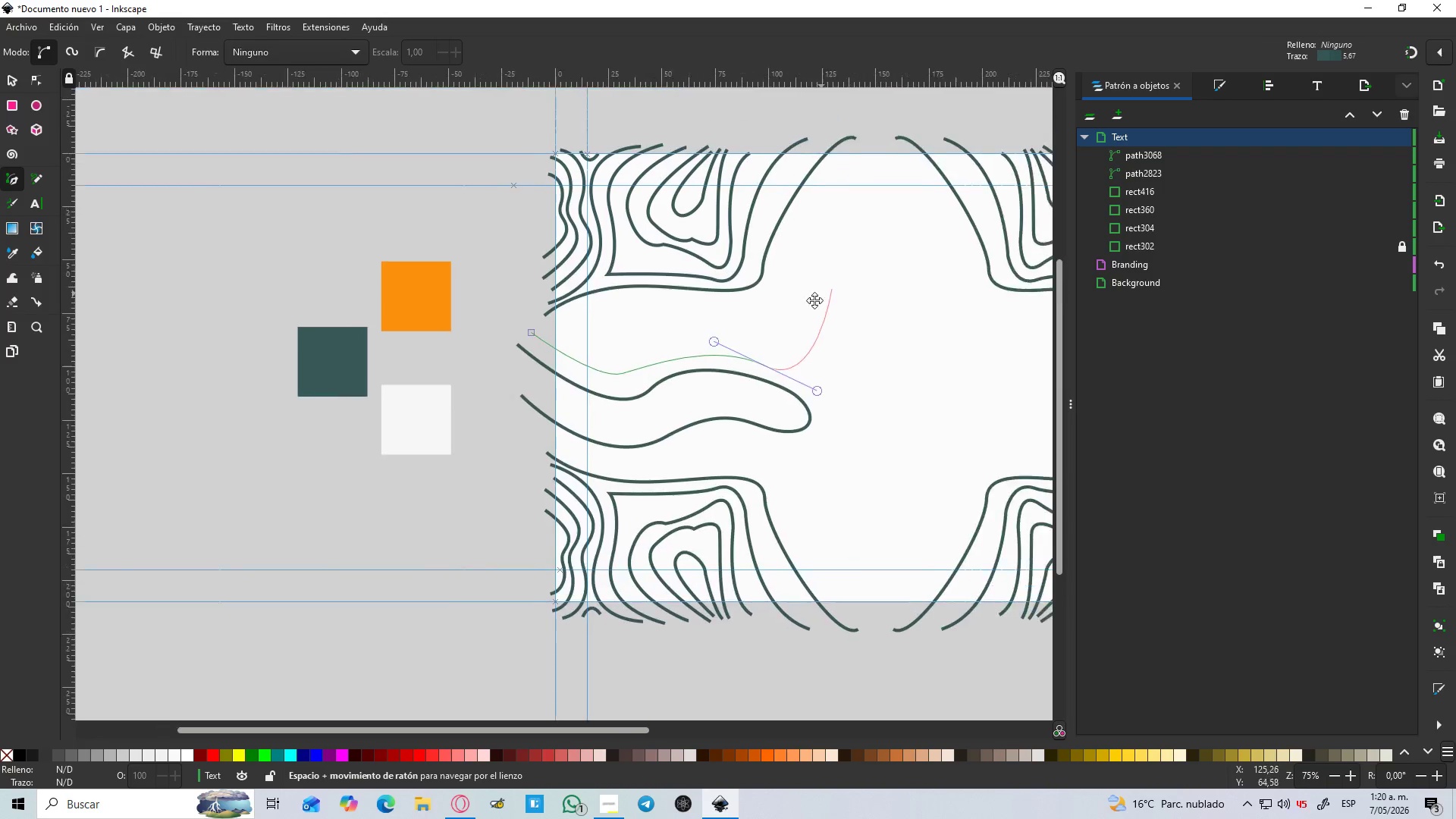 
hold_key(key=Space, duration=0.34)
 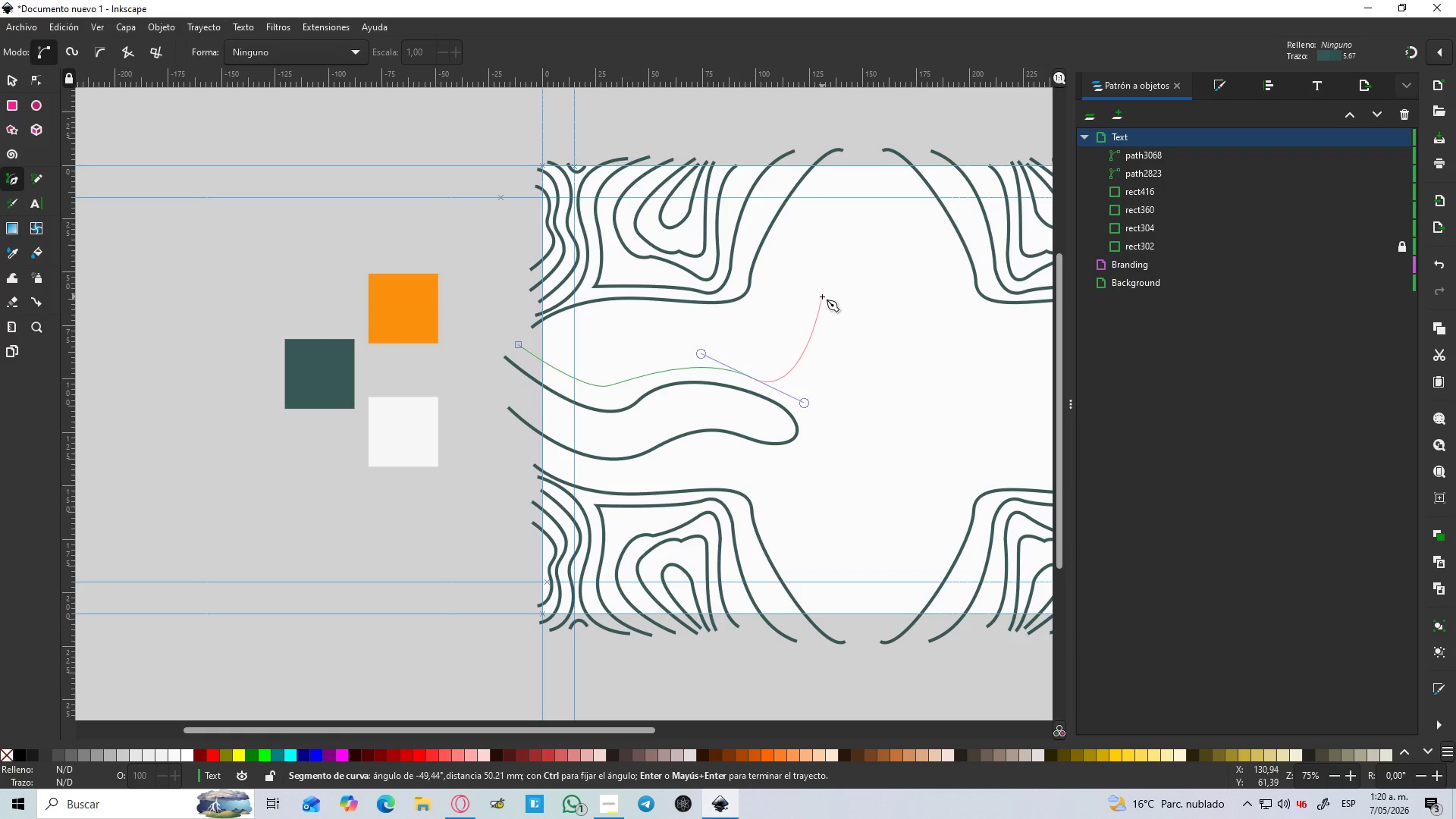 
scroll: coordinate [914, 223], scroll_direction: down, amount: 3.0
 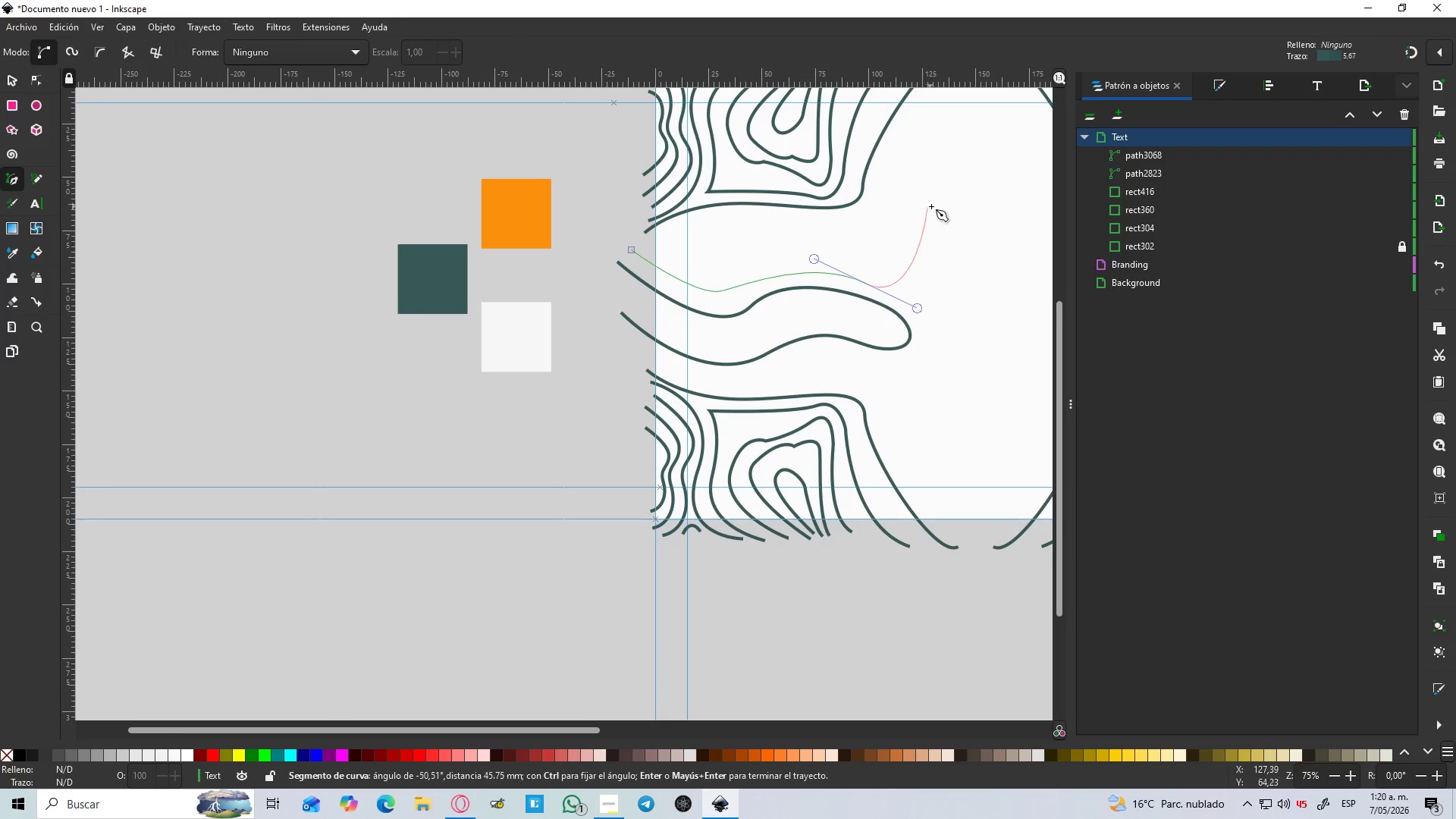 
left_click_drag(start_coordinate=[821, 297], to_coordinate=[840, 284])
 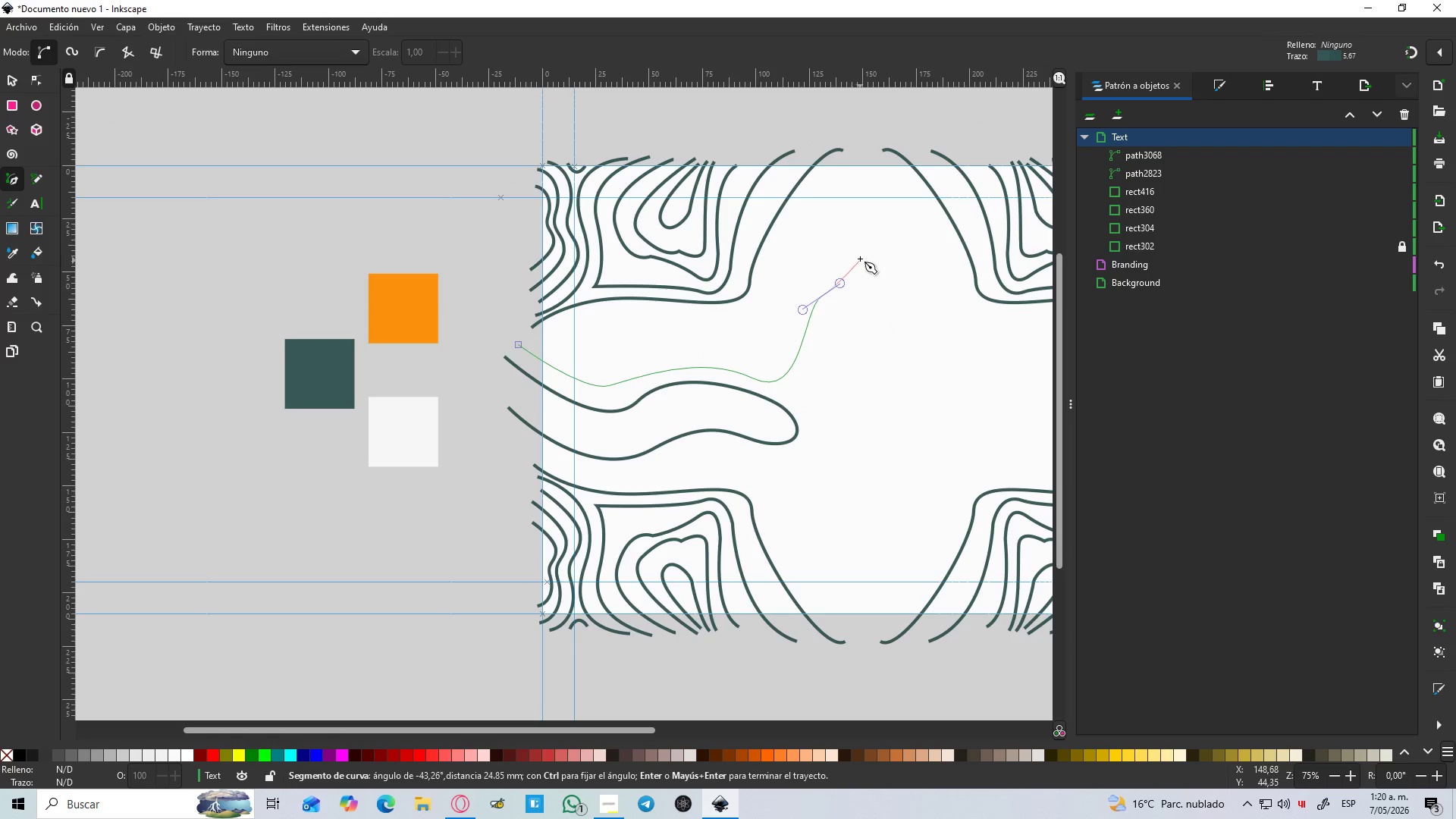 
left_click_drag(start_coordinate=[860, 256], to_coordinate=[858, 231])
 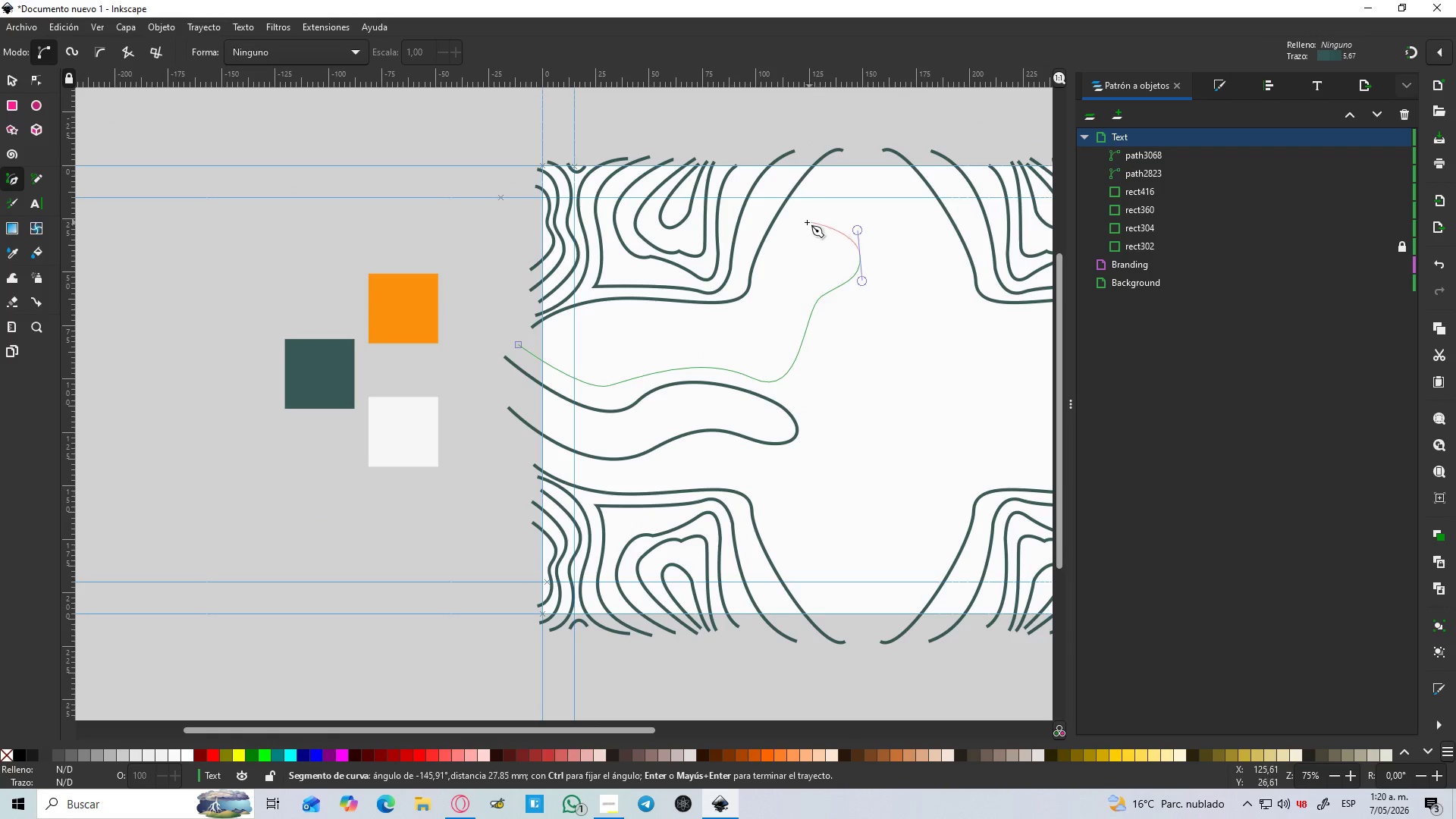 
left_click_drag(start_coordinate=[801, 224], to_coordinate=[781, 251])
 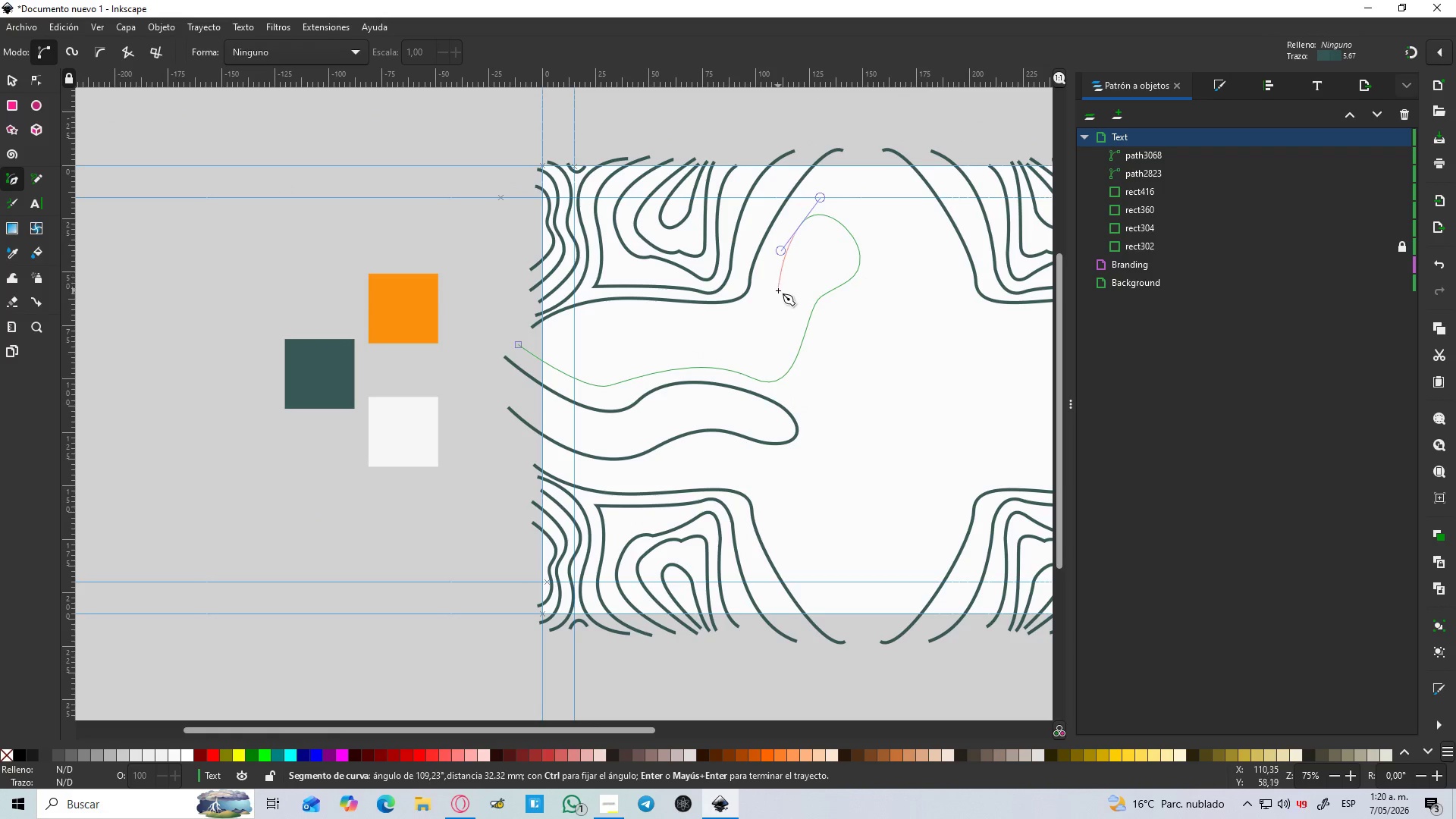 
left_click_drag(start_coordinate=[778, 292], to_coordinate=[783, 309])
 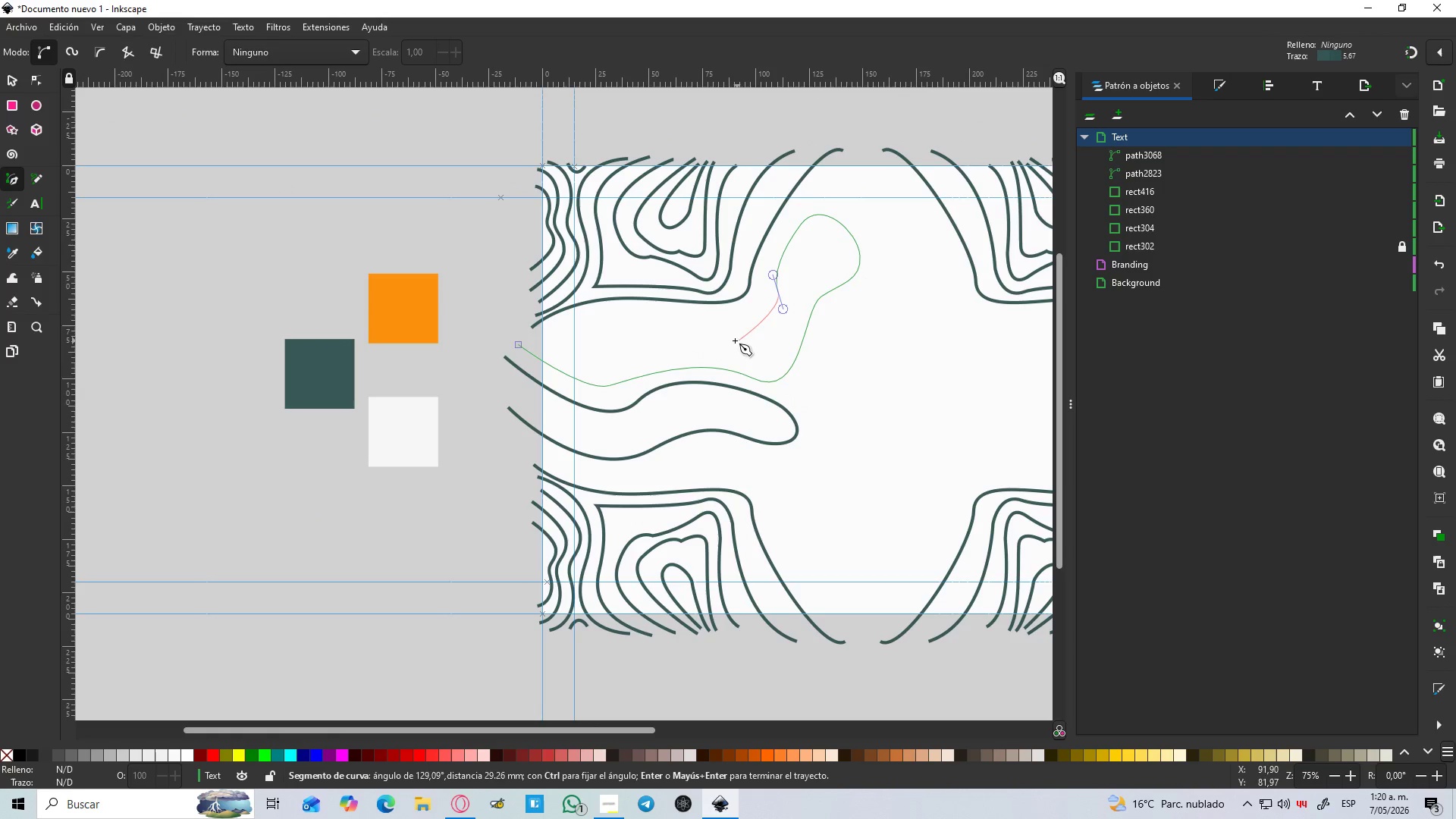 
left_click_drag(start_coordinate=[732, 340], to_coordinate=[703, 331])
 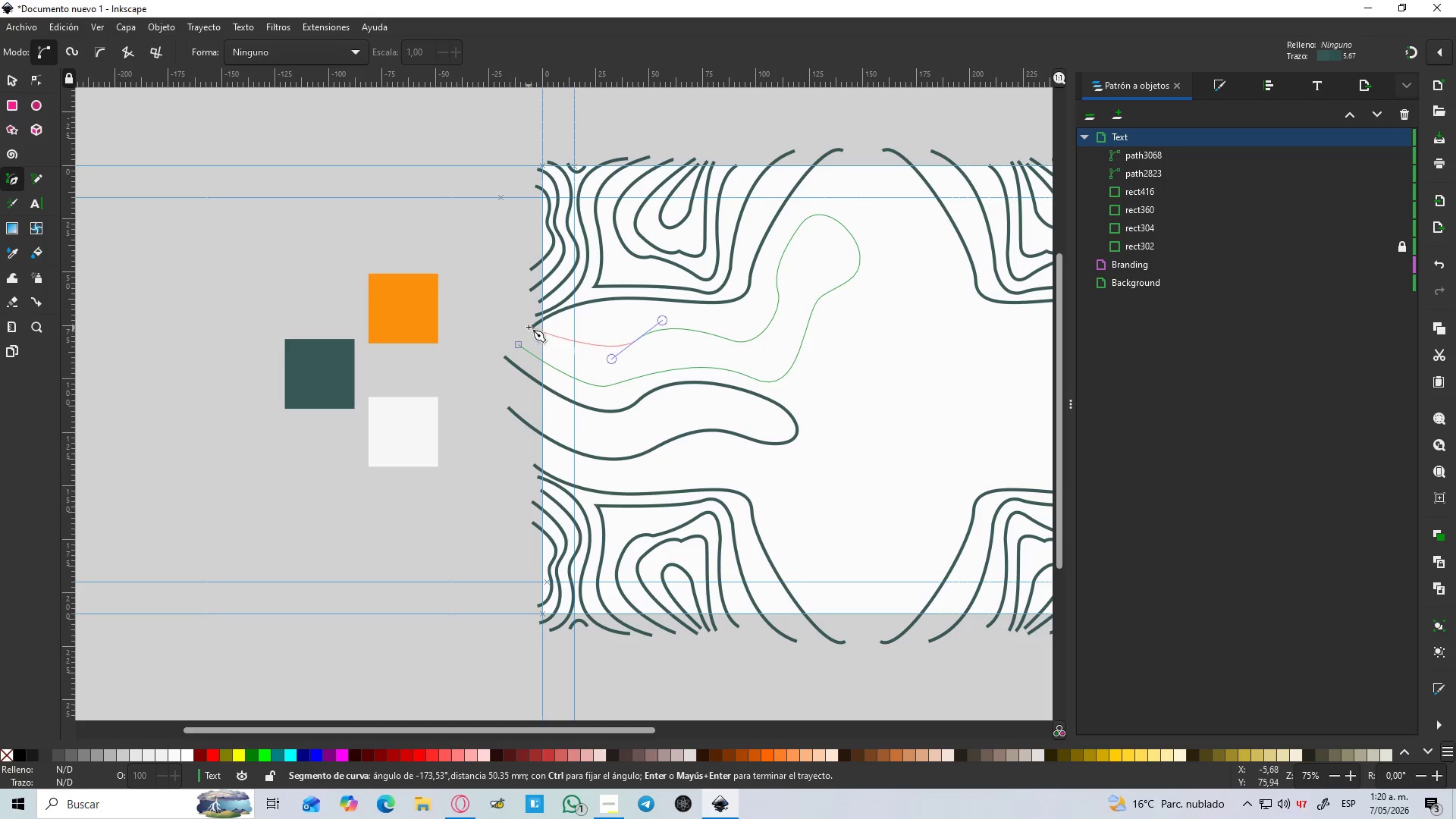 
left_click([508, 326])
 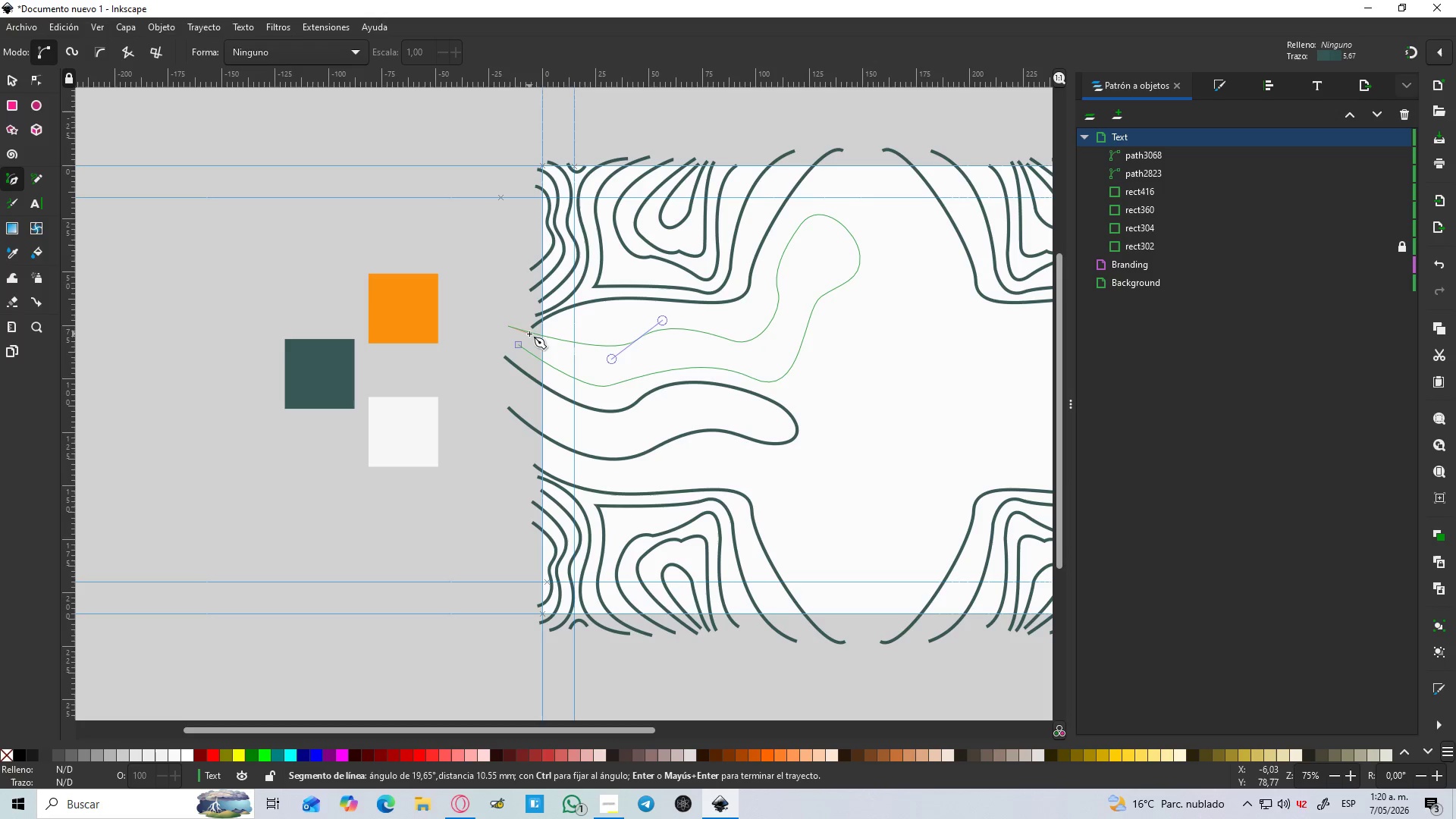 
key(Enter)
 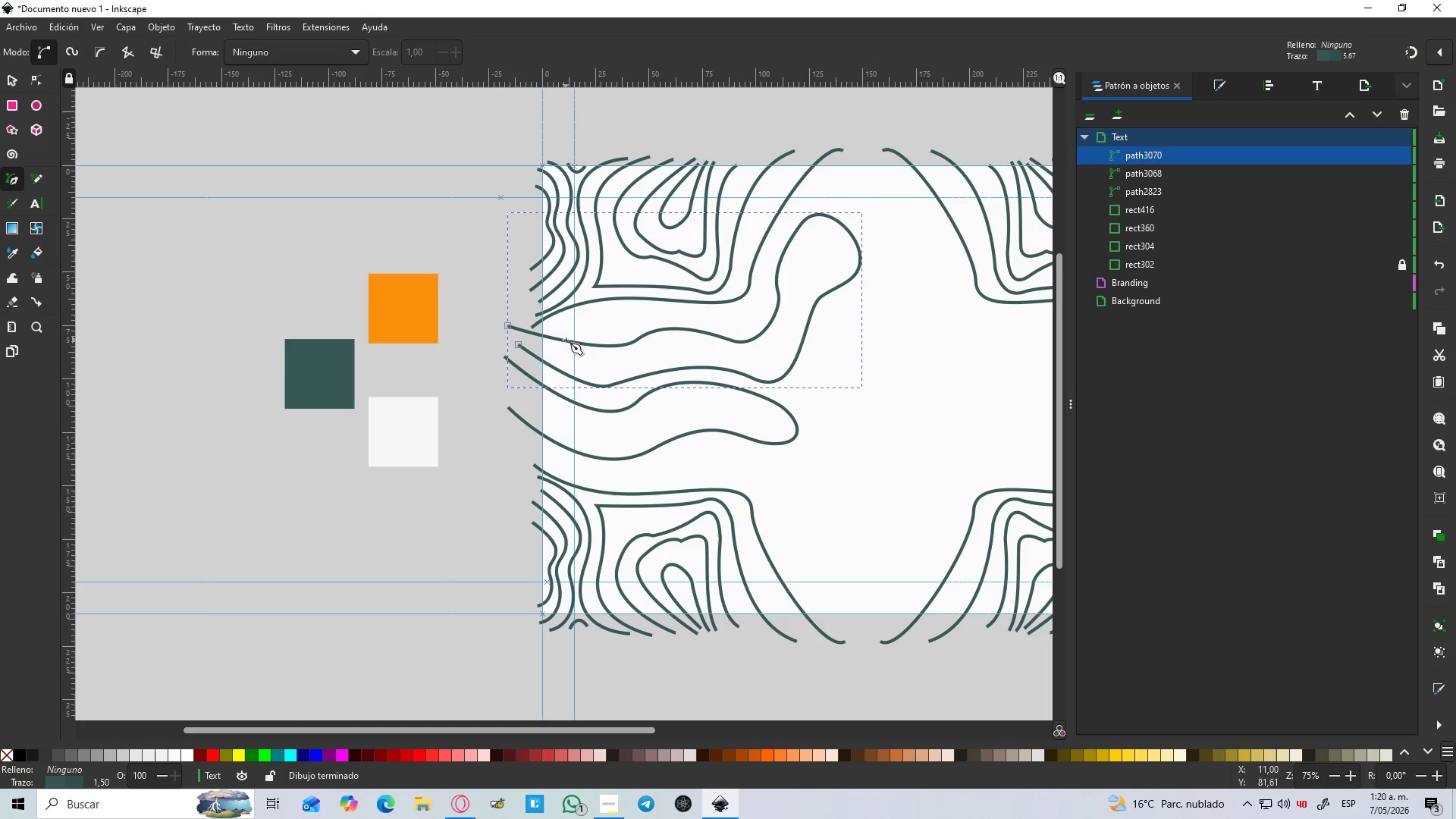 
hold_key(key=ControlLeft, duration=0.53)
scroll: coordinate [585, 356], scroll_direction: up, amount: 2.0
 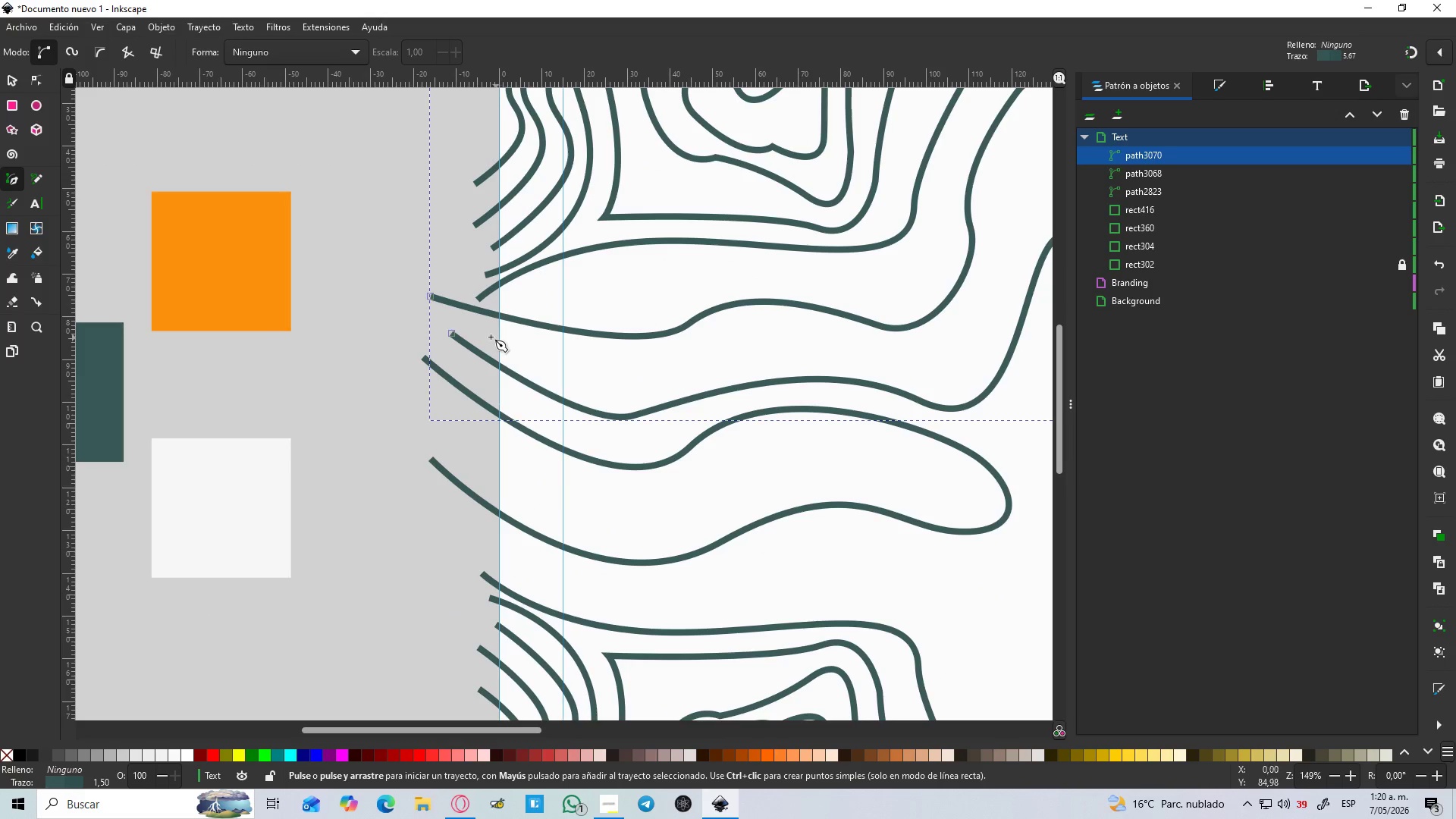 
left_click([488, 335])
 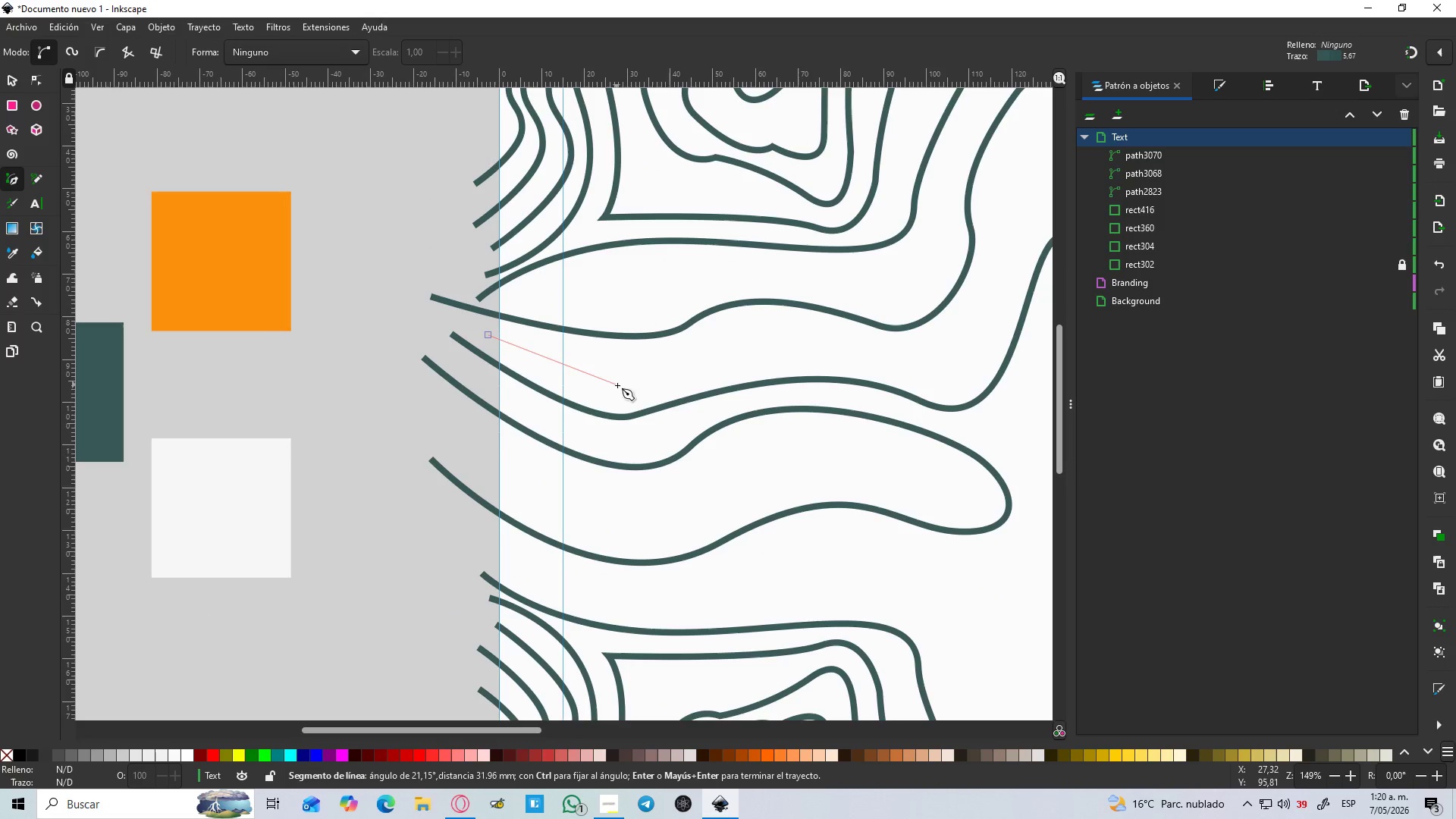 
left_click_drag(start_coordinate=[629, 386], to_coordinate=[674, 383])
 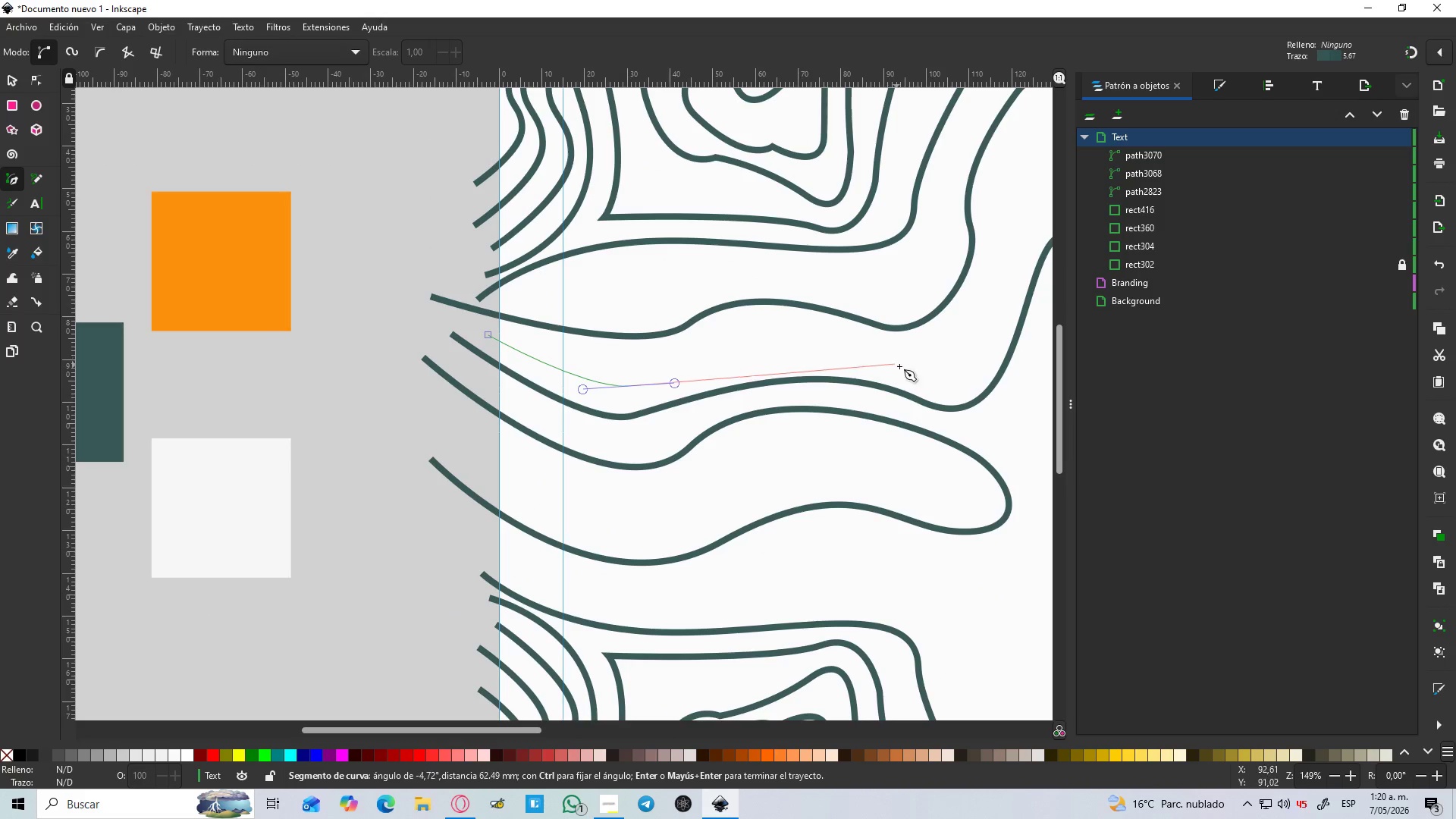 
left_click_drag(start_coordinate=[910, 378], to_coordinate=[986, 411])
 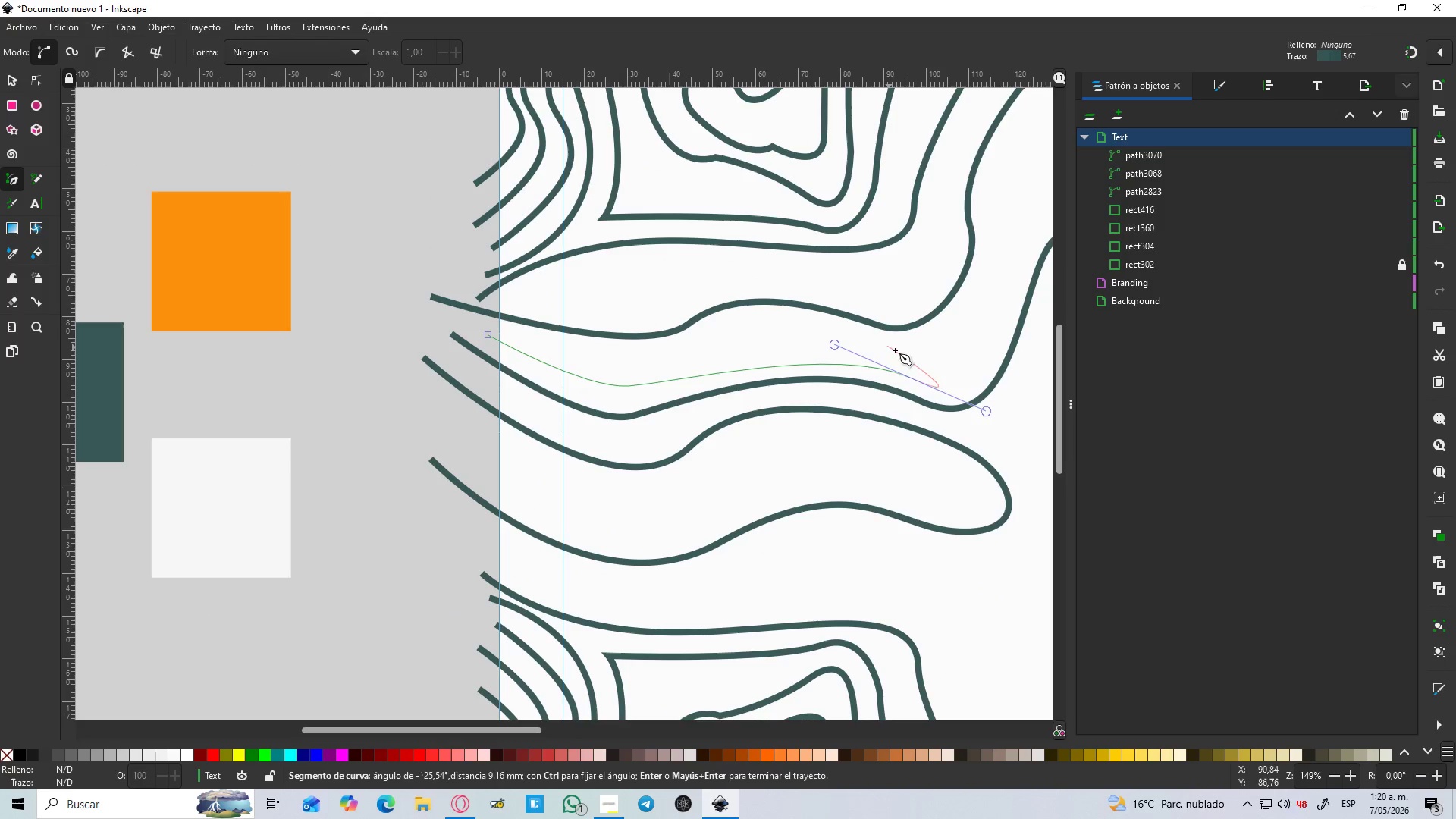 
left_click_drag(start_coordinate=[911, 347], to_coordinate=[890, 345])
 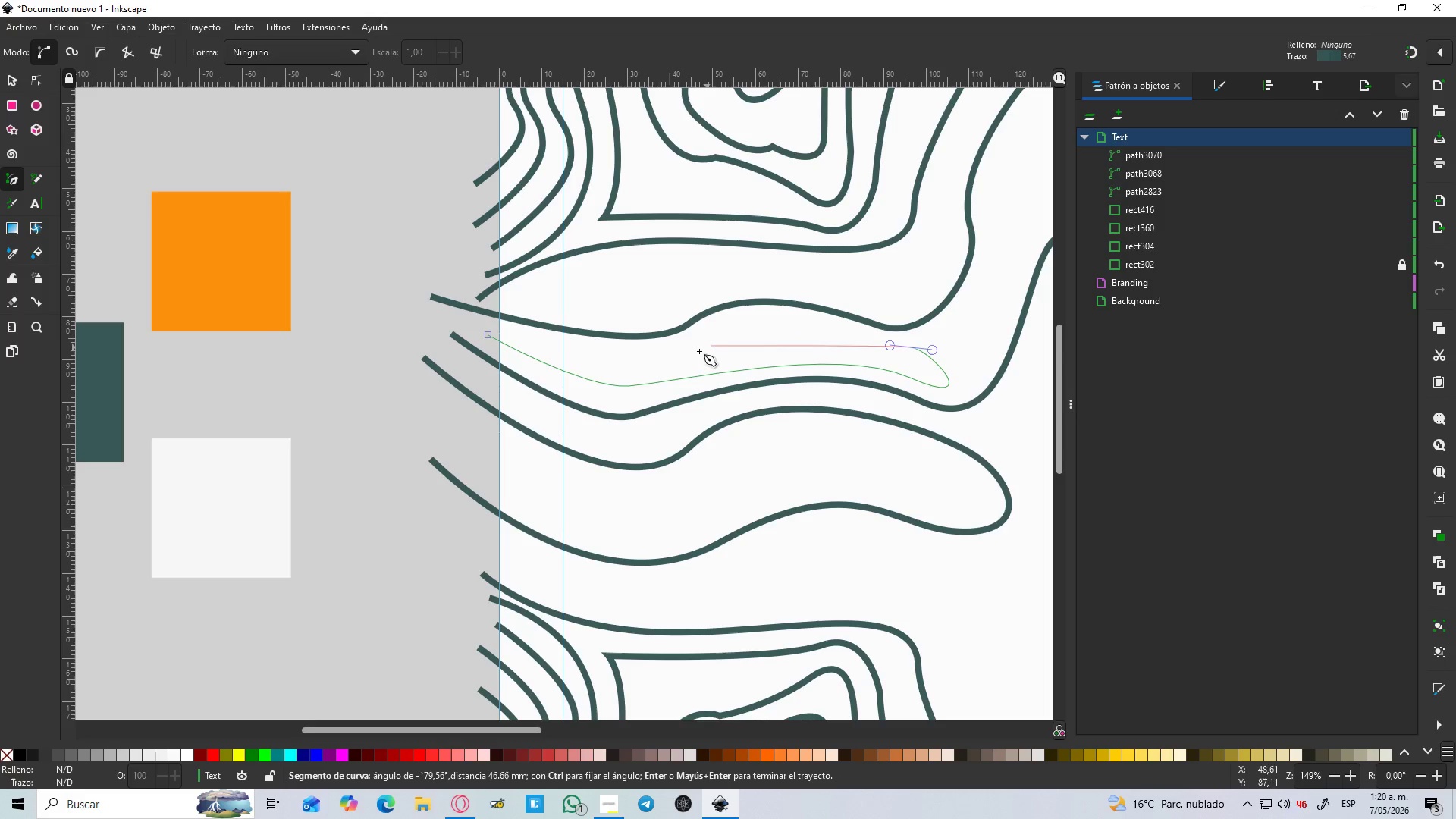 
left_click_drag(start_coordinate=[682, 356], to_coordinate=[605, 392])
 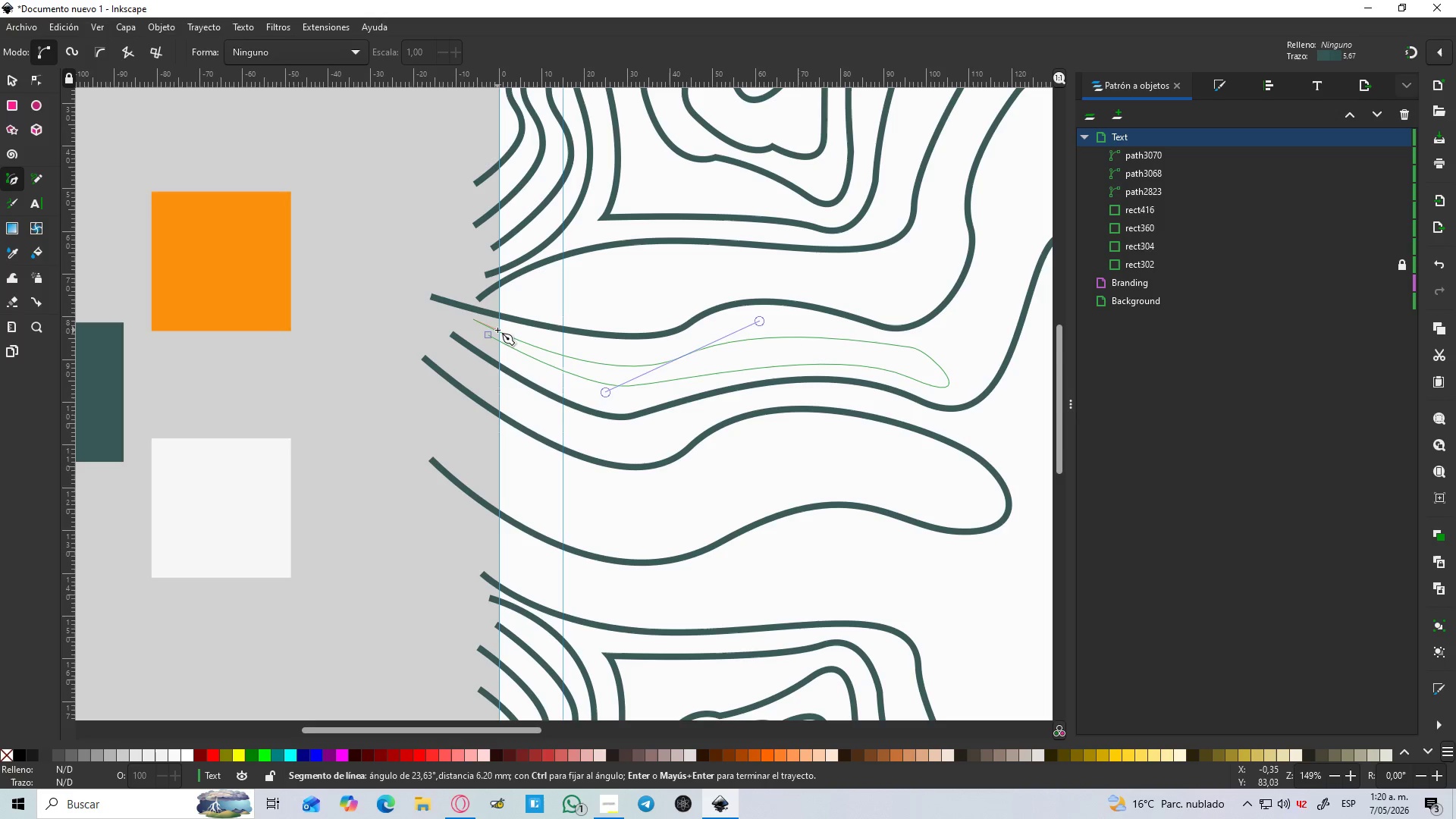 
key(Enter)
 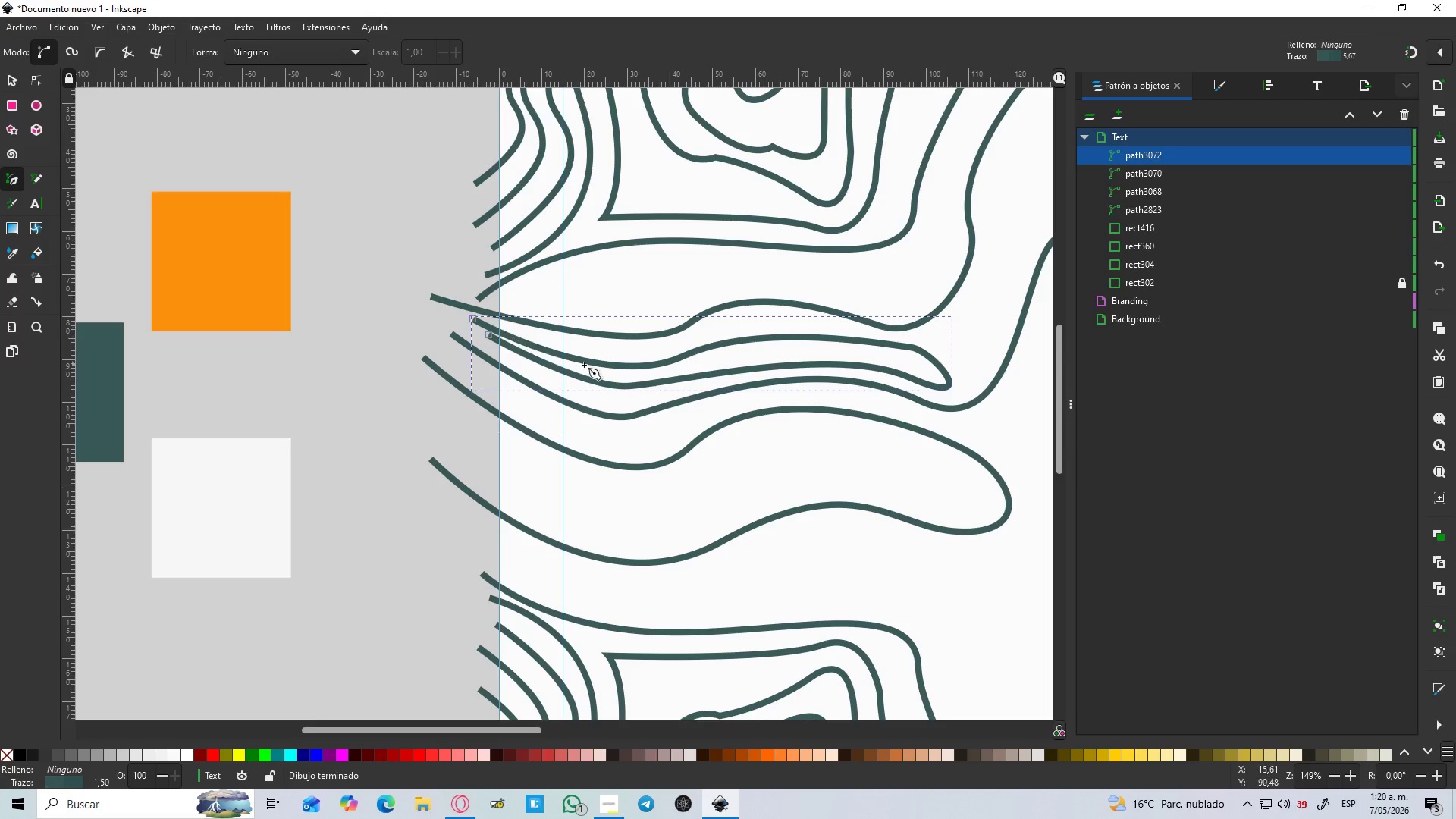 
hold_key(key=ControlLeft, duration=1.41)
scroll: coordinate [600, 364], scroll_direction: down, amount: 3.0
 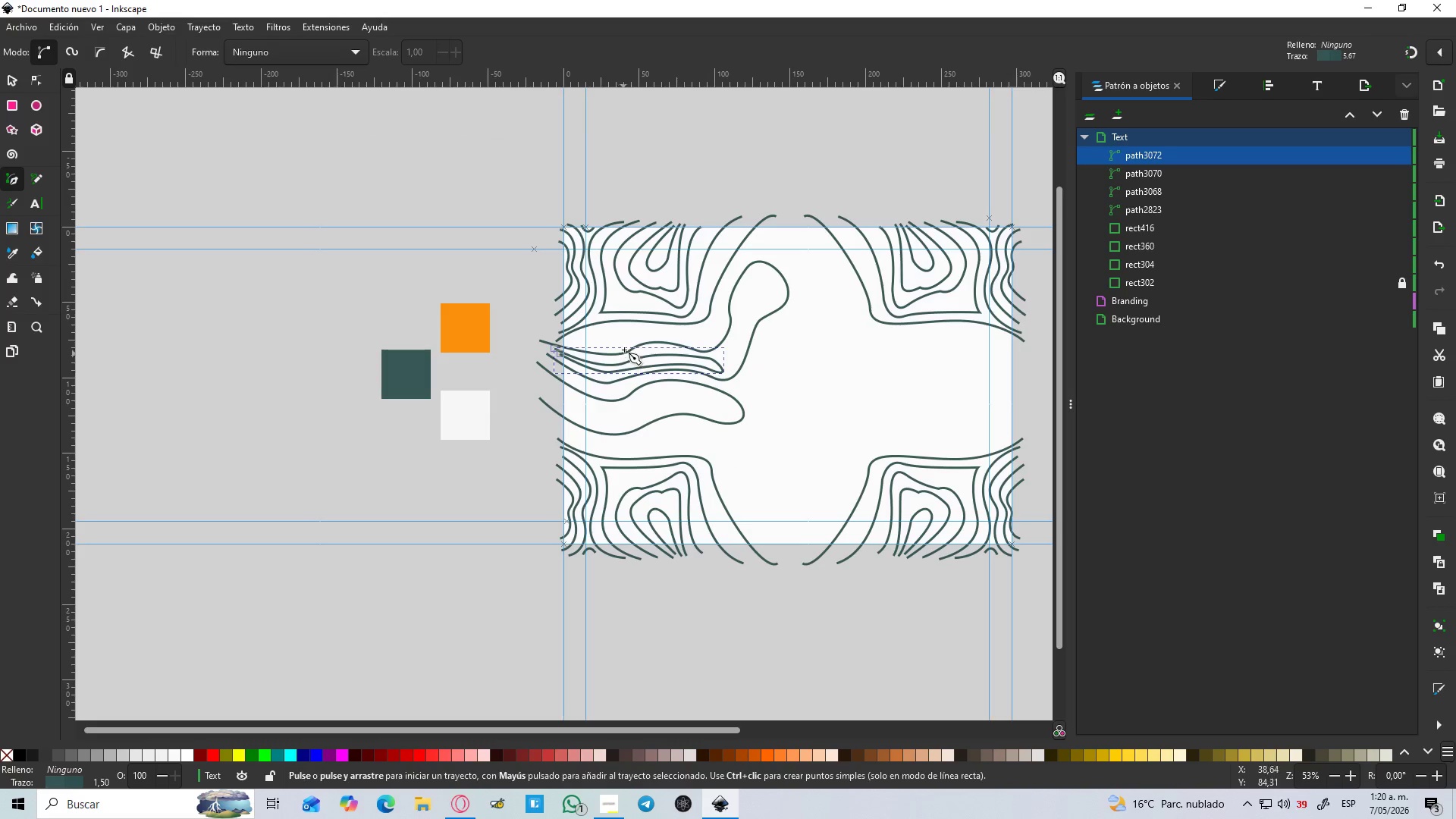 
scroll: coordinate [577, 331], scroll_direction: up, amount: 5.0
 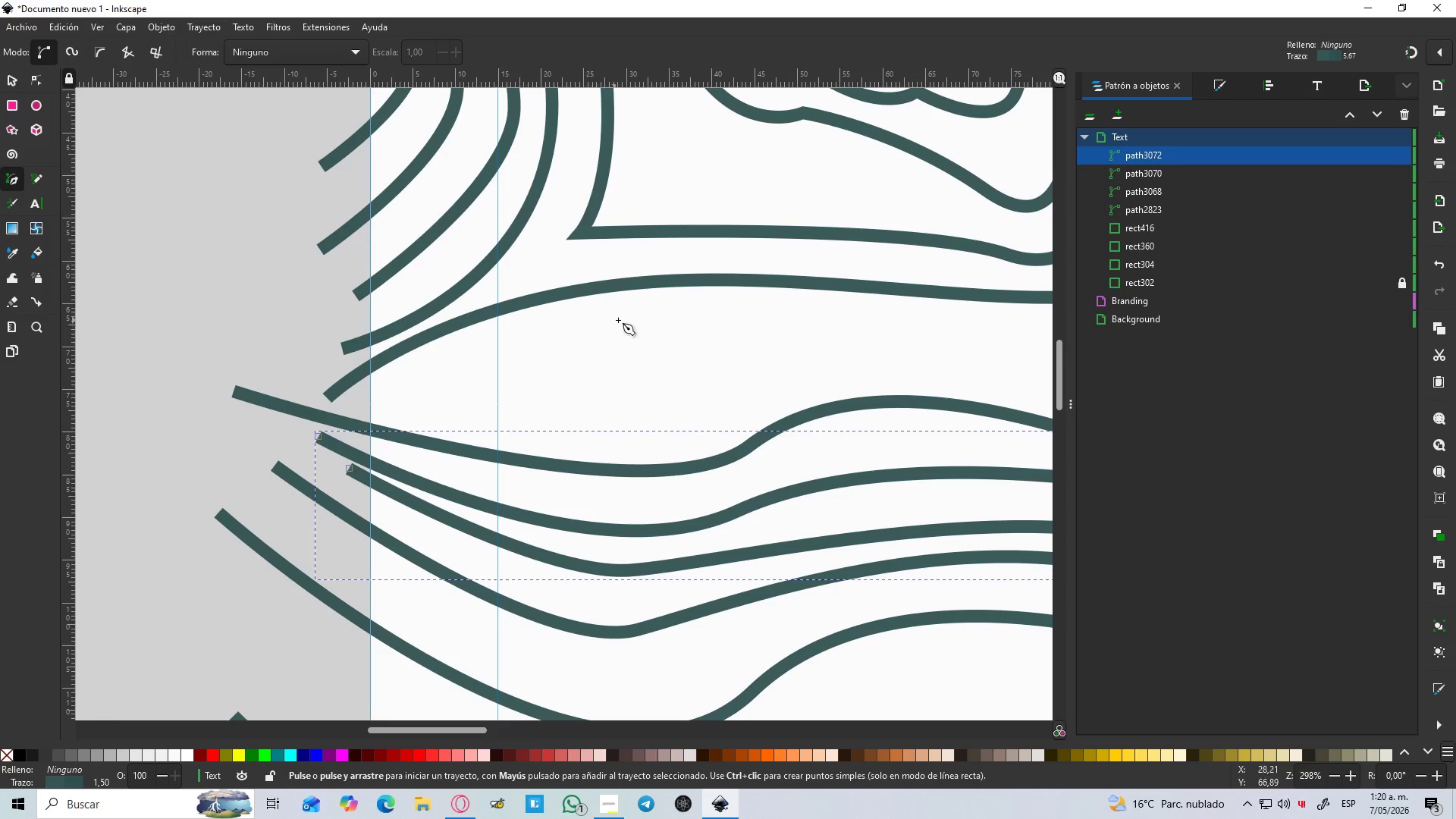 
left_click([624, 318])
 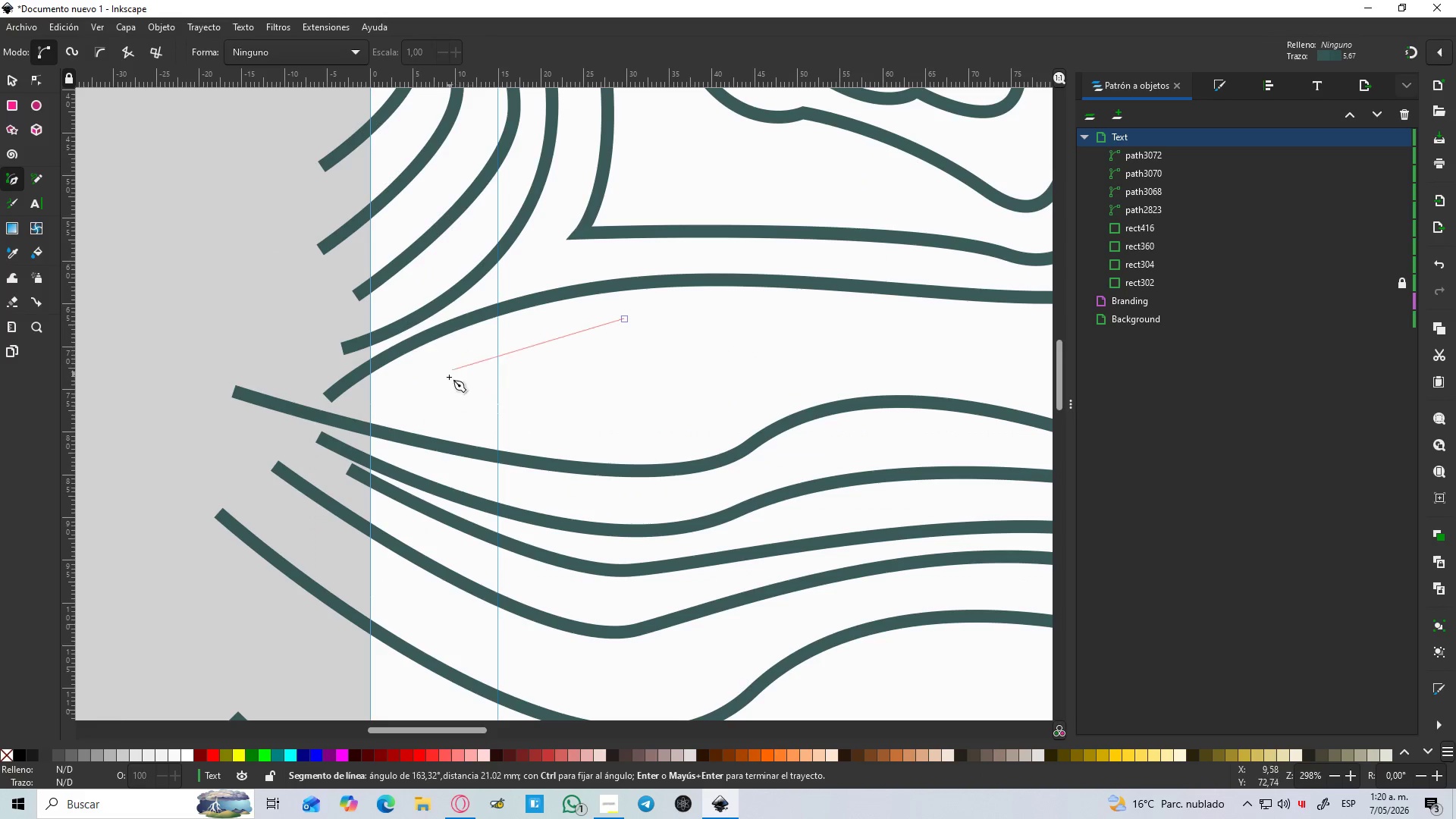 
left_click_drag(start_coordinate=[447, 379], to_coordinate=[460, 430])
 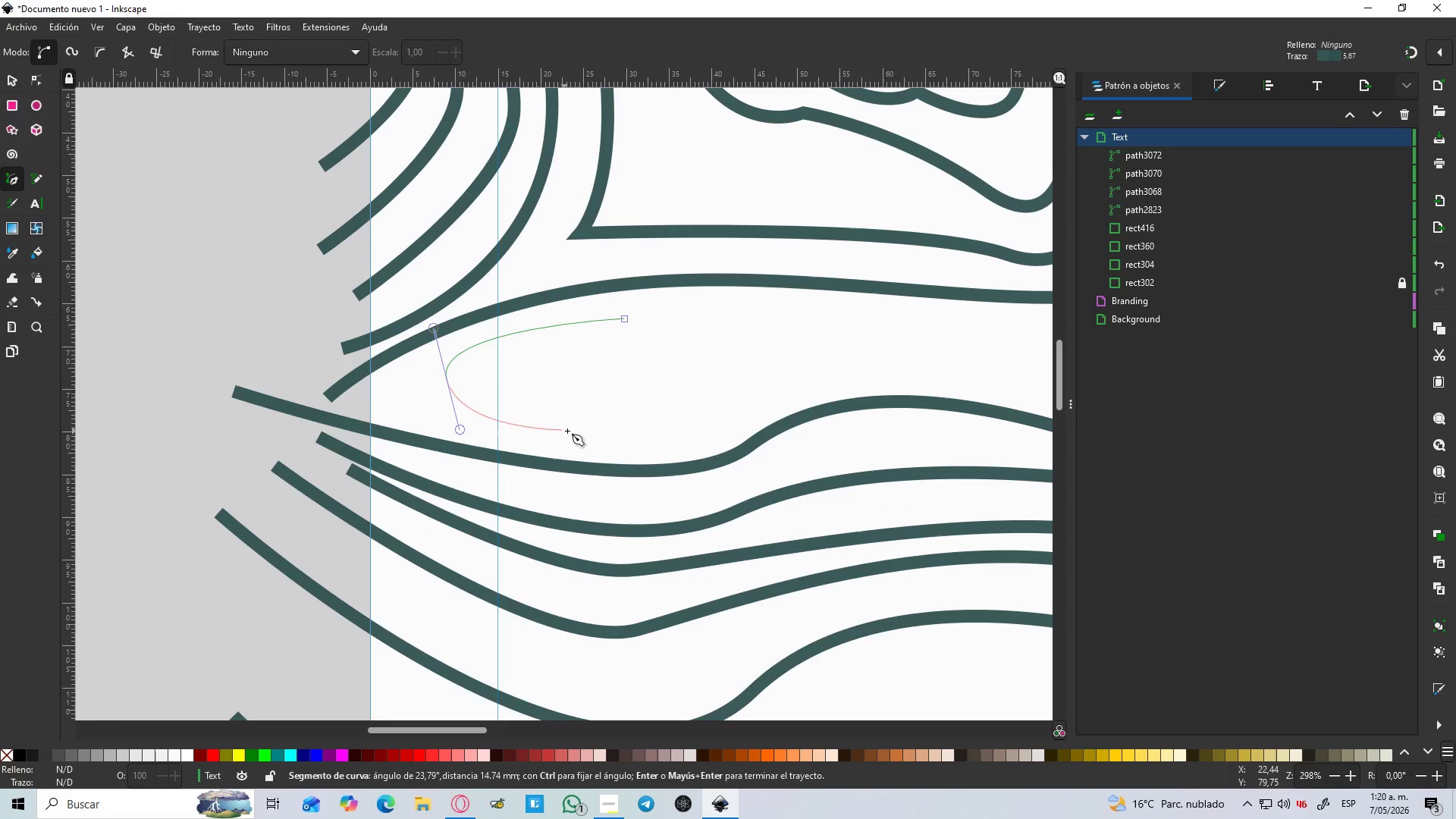 
left_click_drag(start_coordinate=[568, 431], to_coordinate=[587, 422])
 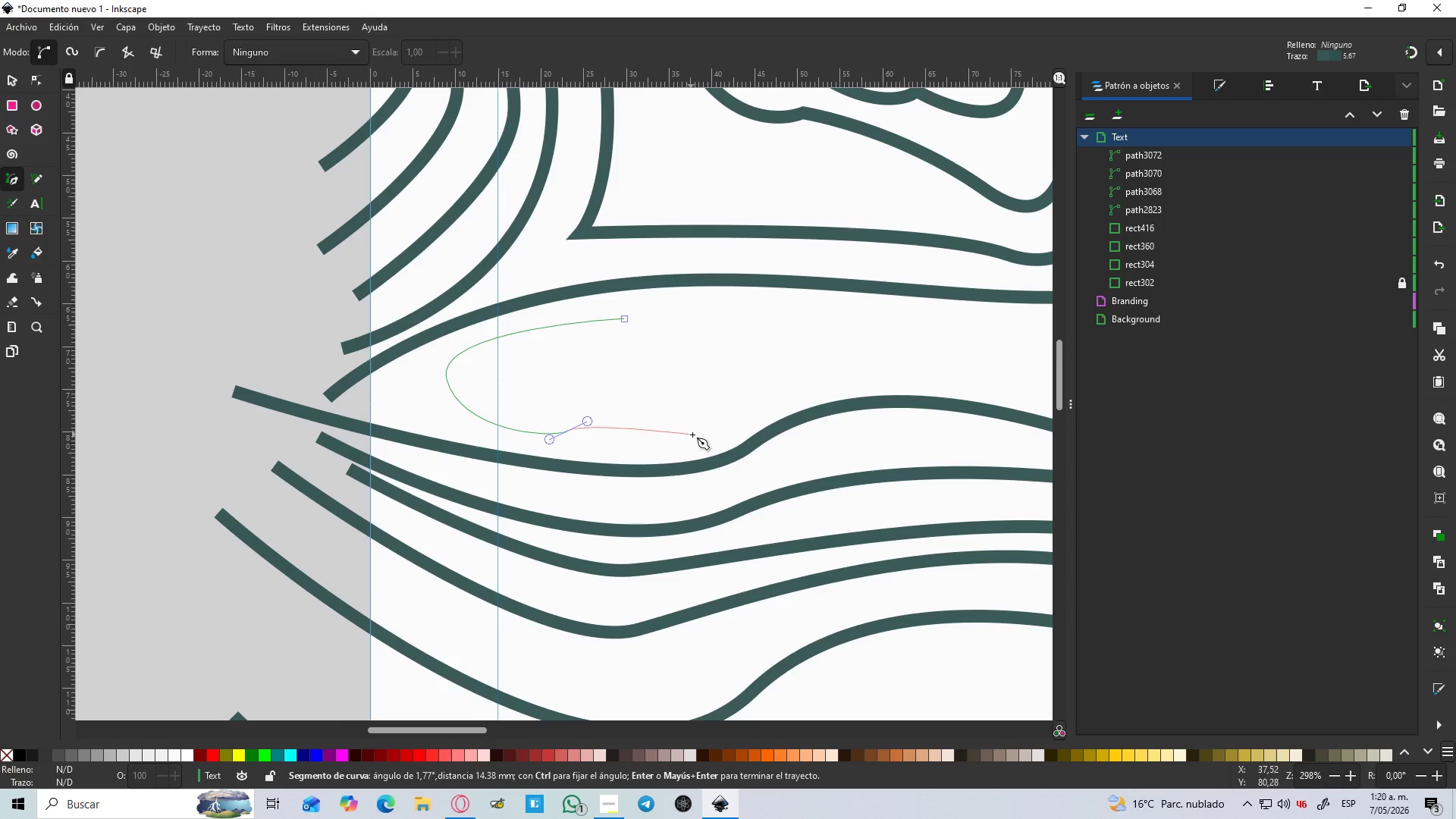 
left_click_drag(start_coordinate=[696, 431], to_coordinate=[723, 403])
 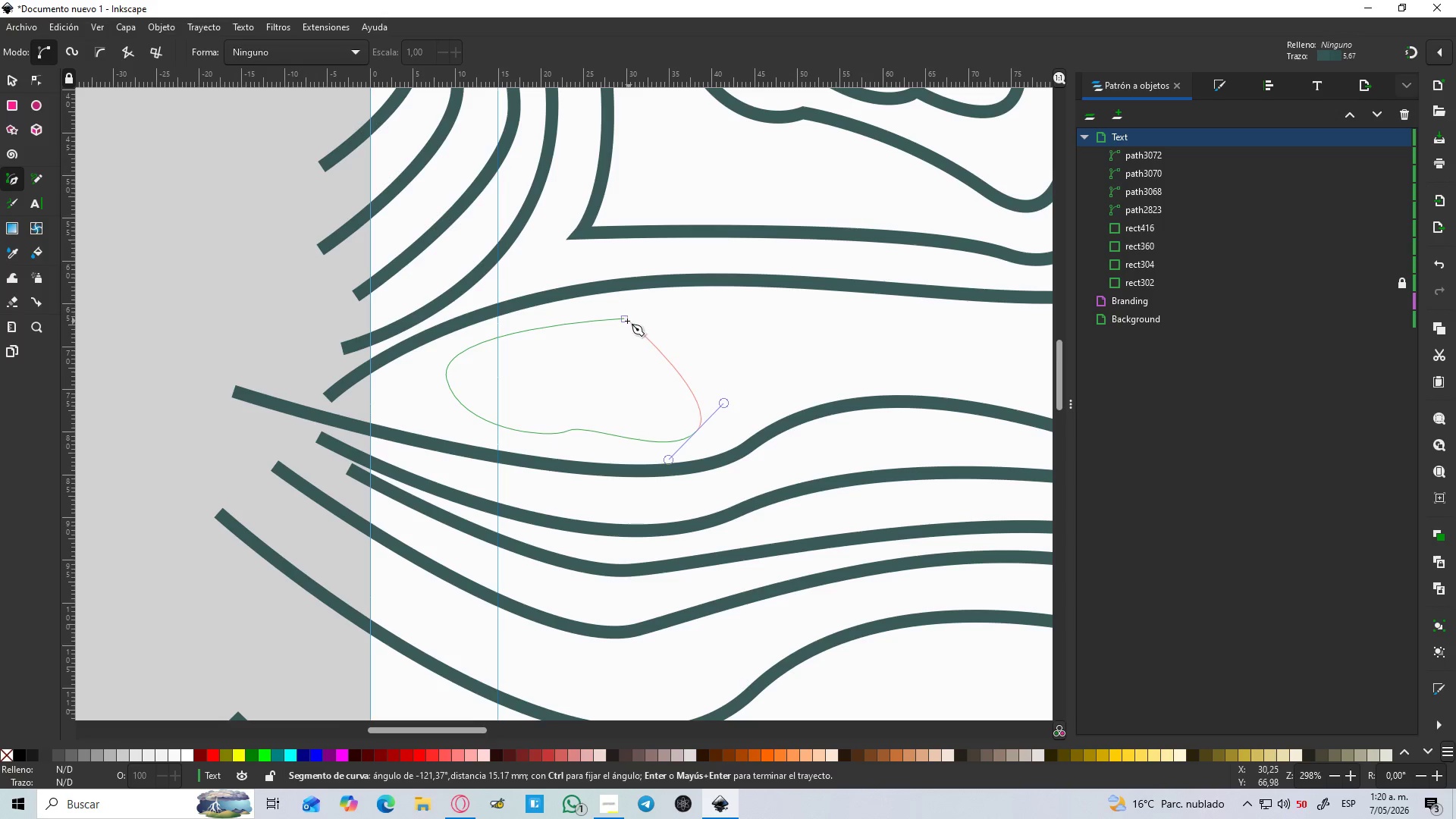 
left_click_drag(start_coordinate=[623, 320], to_coordinate=[549, 316])
 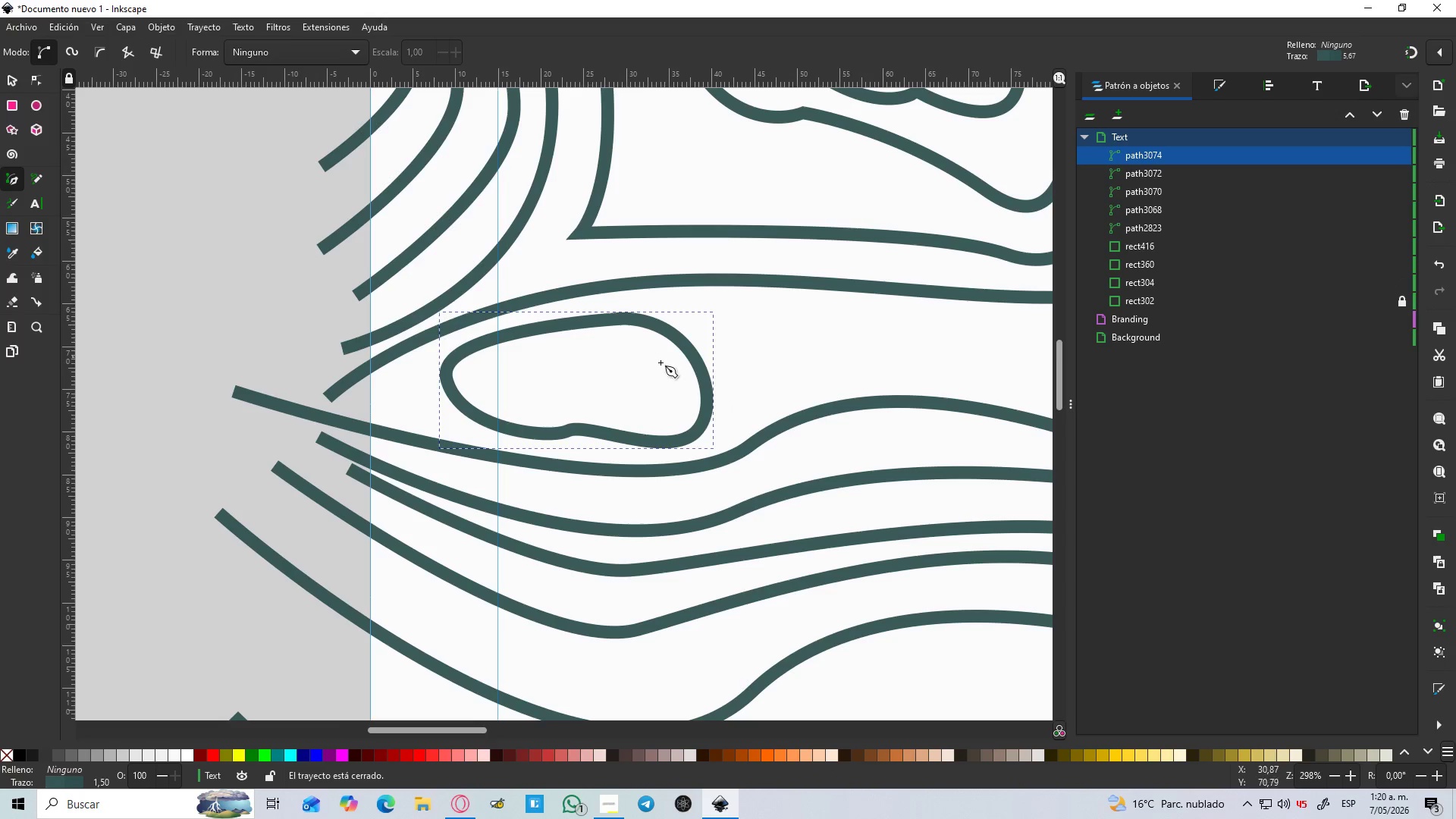 
hold_key(key=ControlLeft, duration=0.38)
 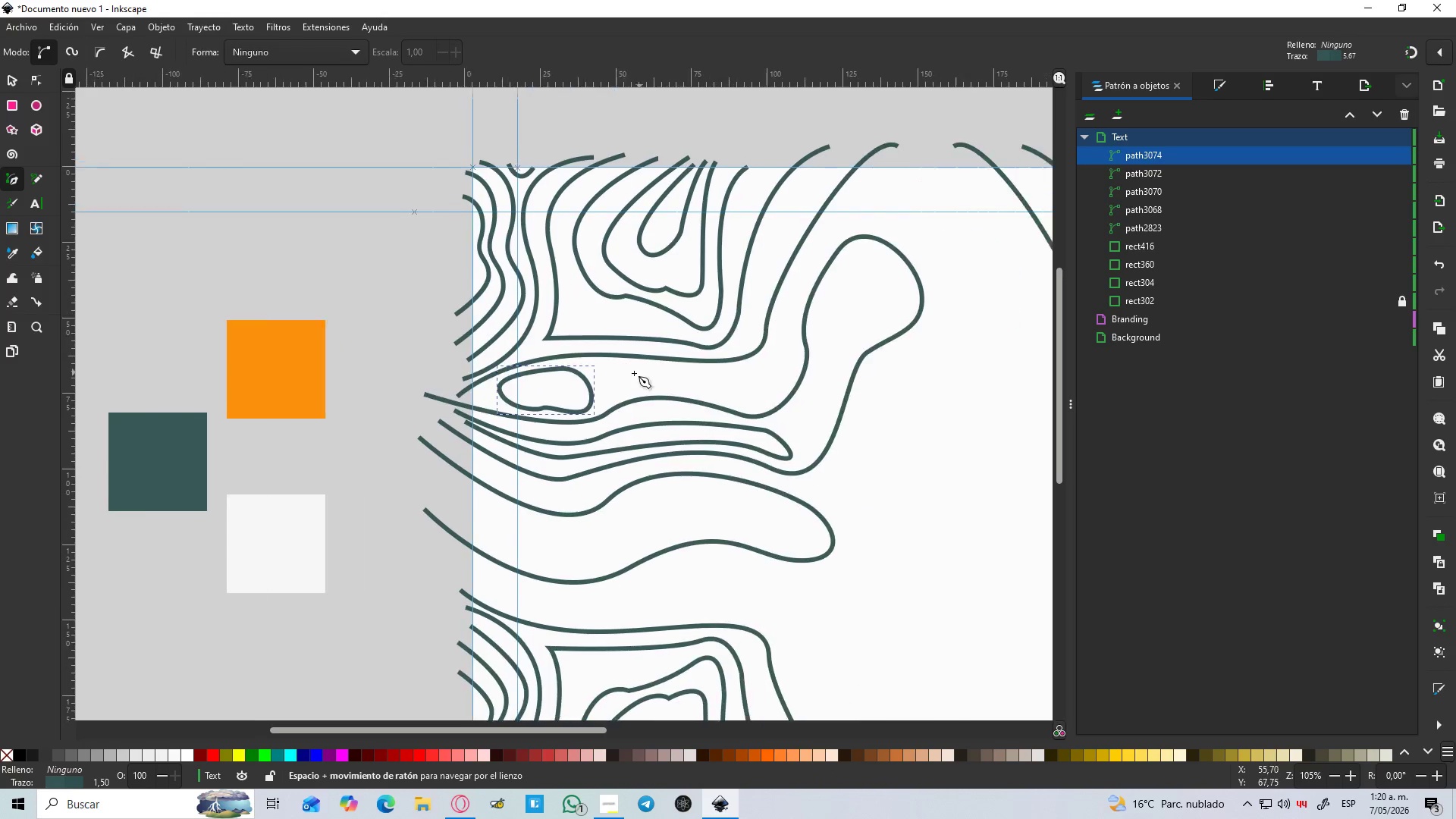 
key(Space)
 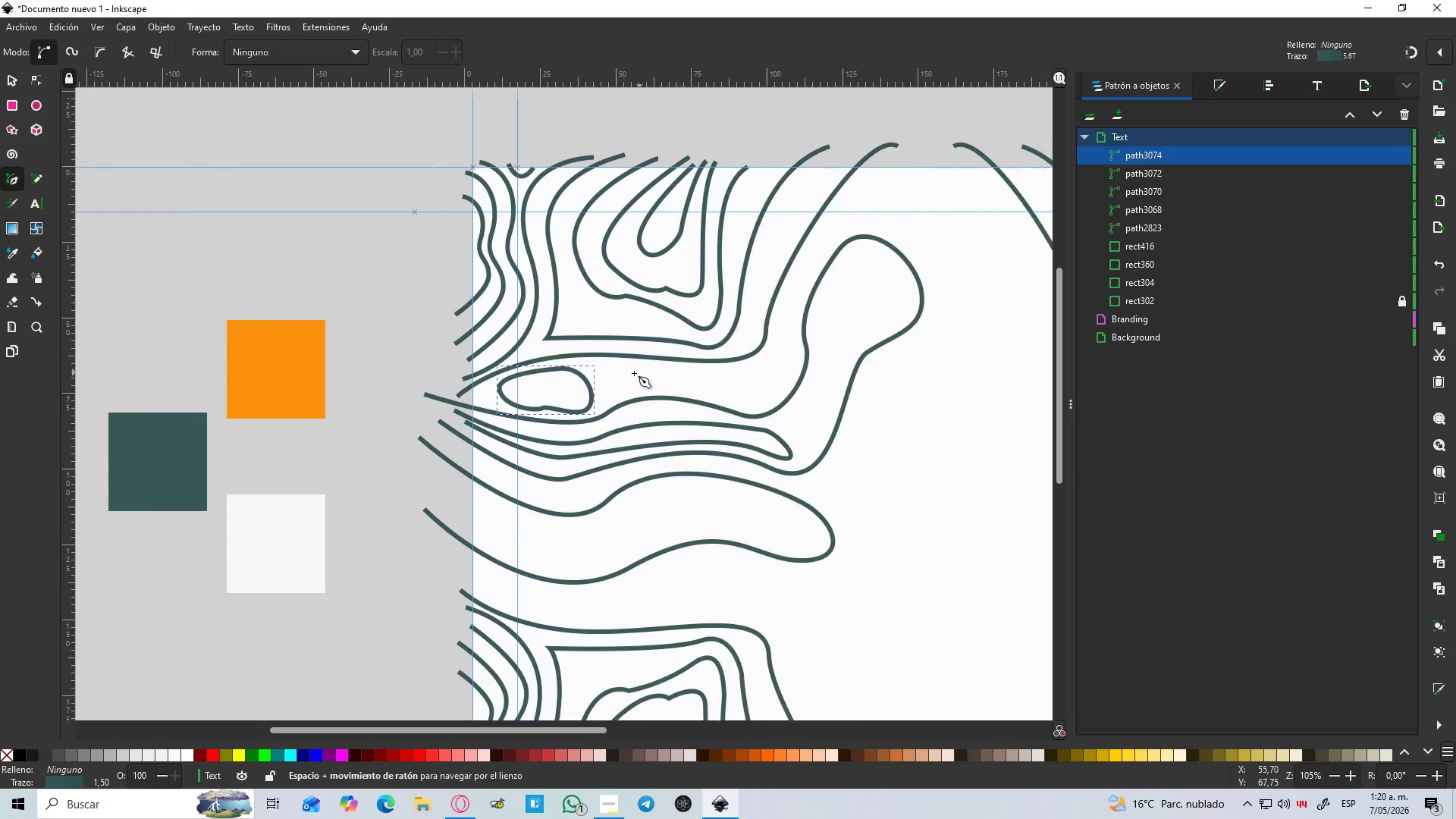 
scroll: coordinate [731, 379], scroll_direction: down, amount: 3.0
 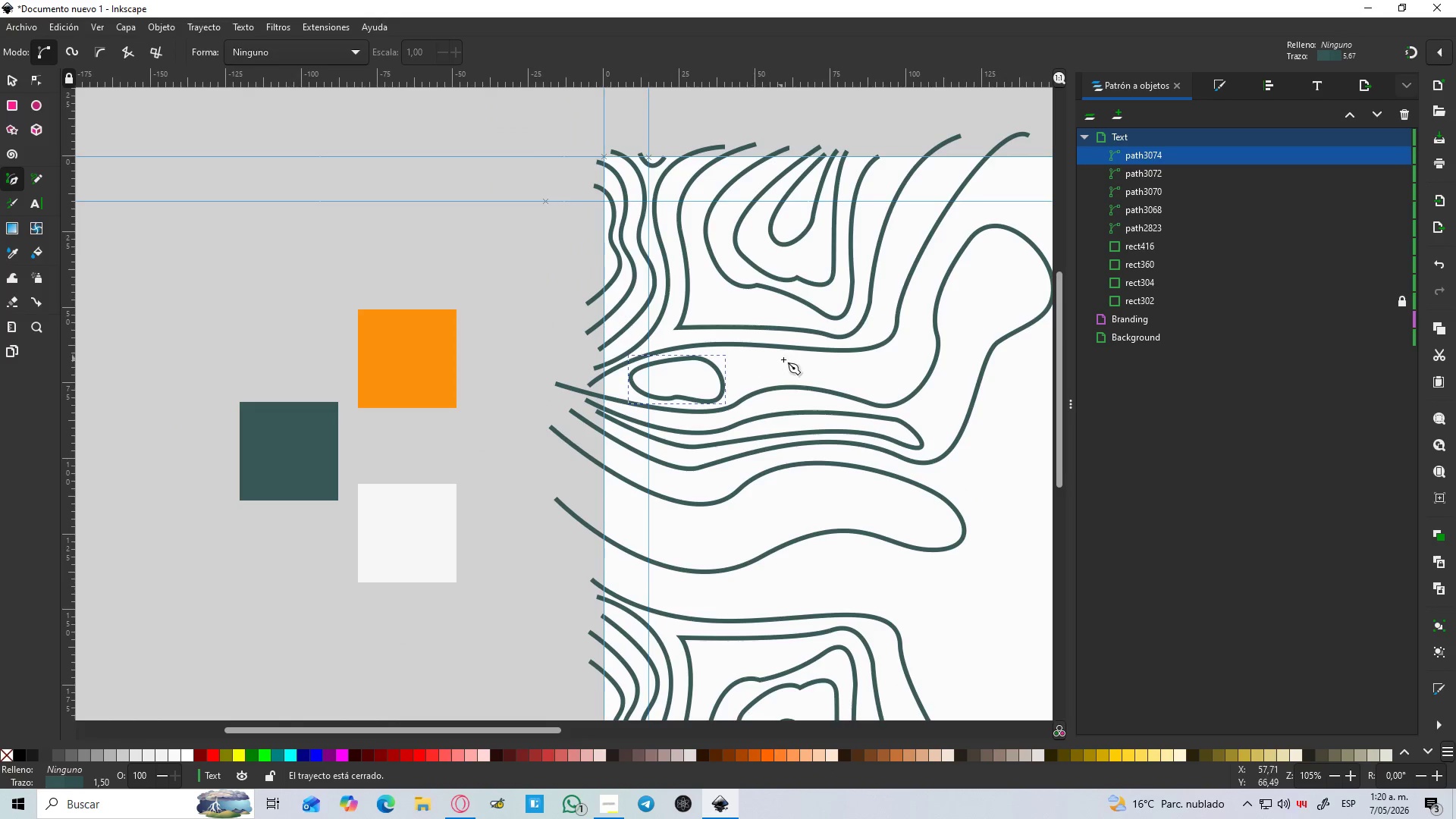 
hold_key(key=ControlLeft, duration=0.52)
scroll: coordinate [559, 384], scroll_direction: up, amount: 3.0
 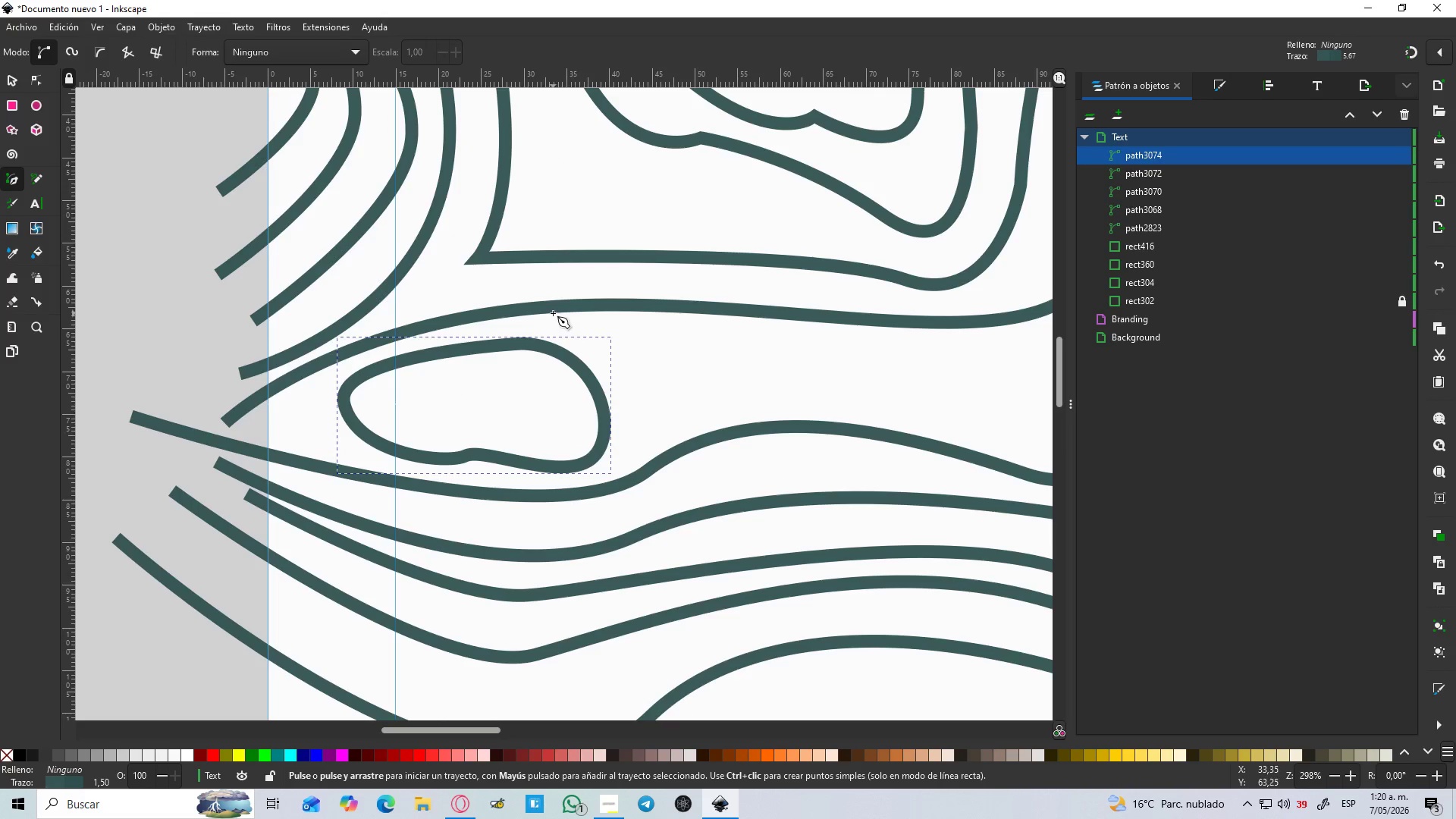 
left_click([548, 307])
 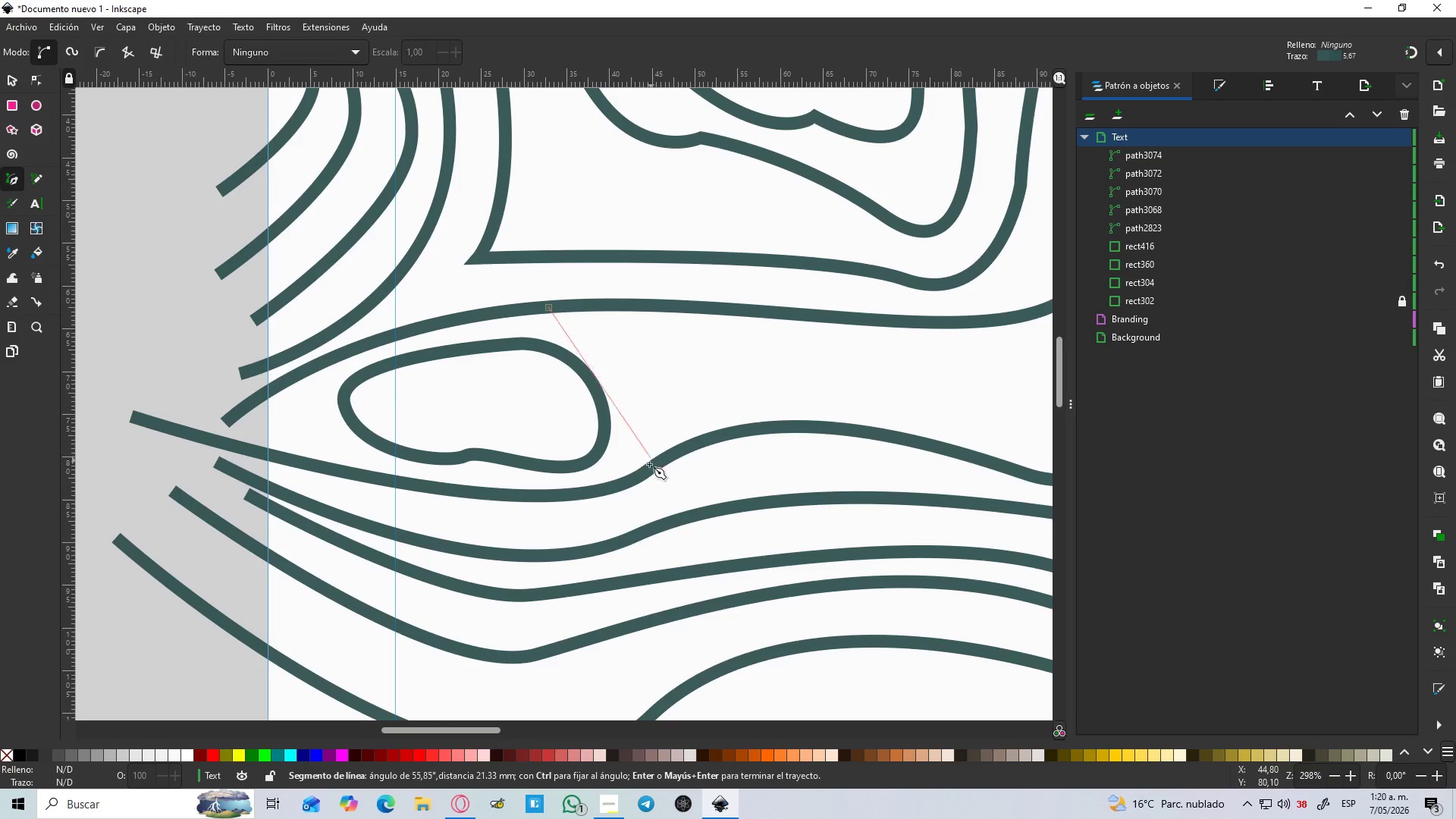 
left_click_drag(start_coordinate=[647, 473], to_coordinate=[544, 596])
 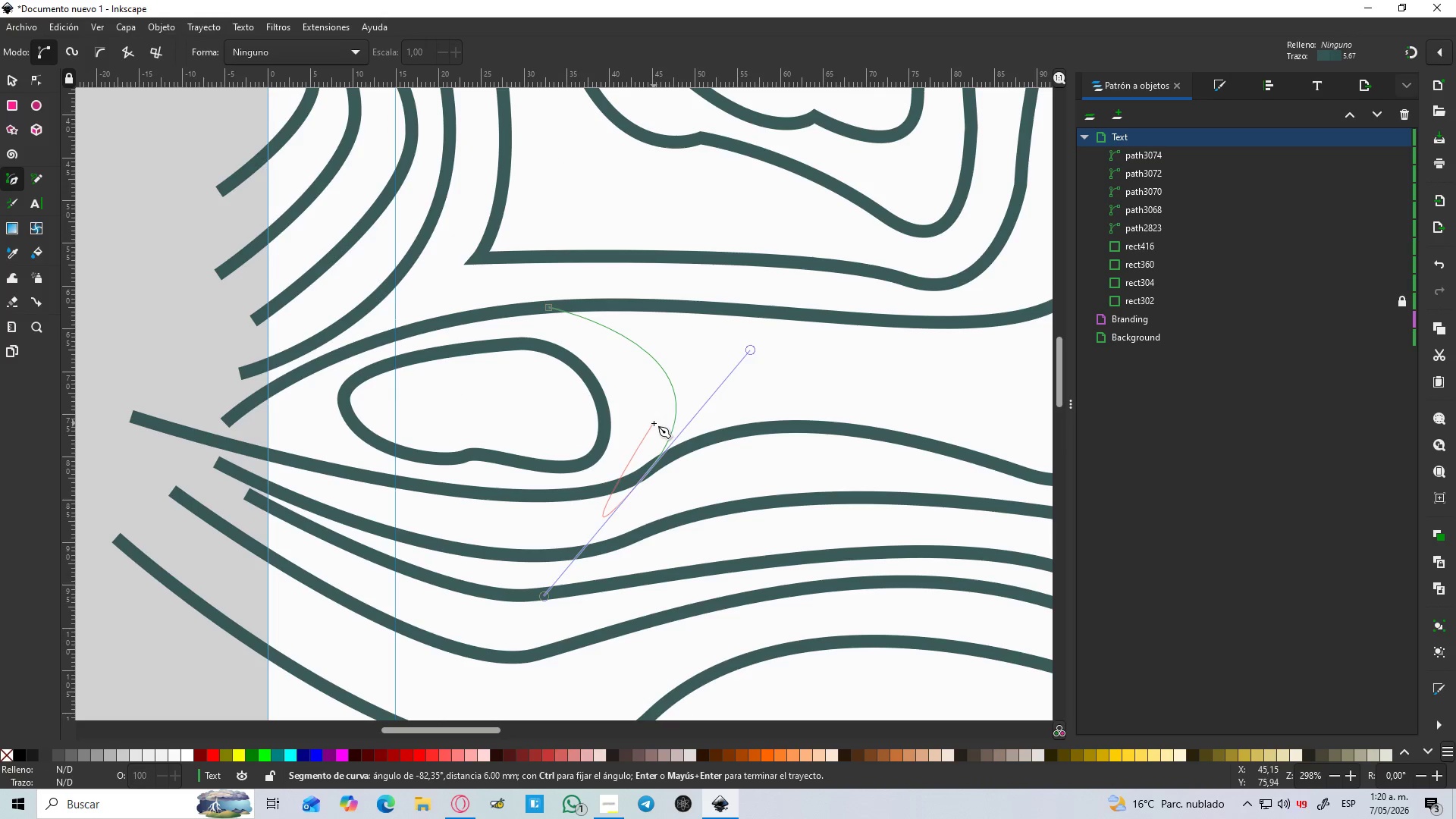 
key(Enter)
 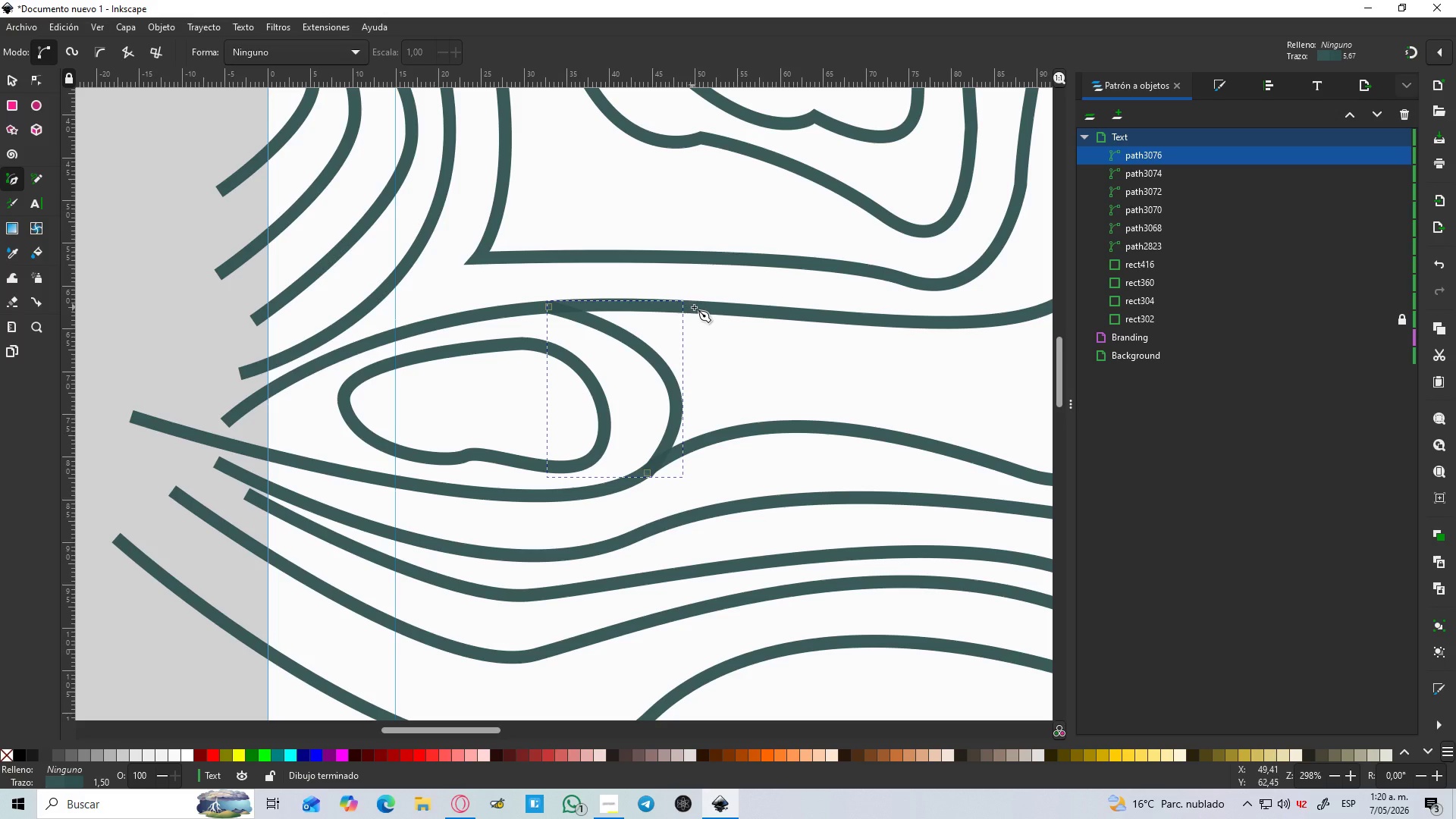 
left_click([700, 305])
 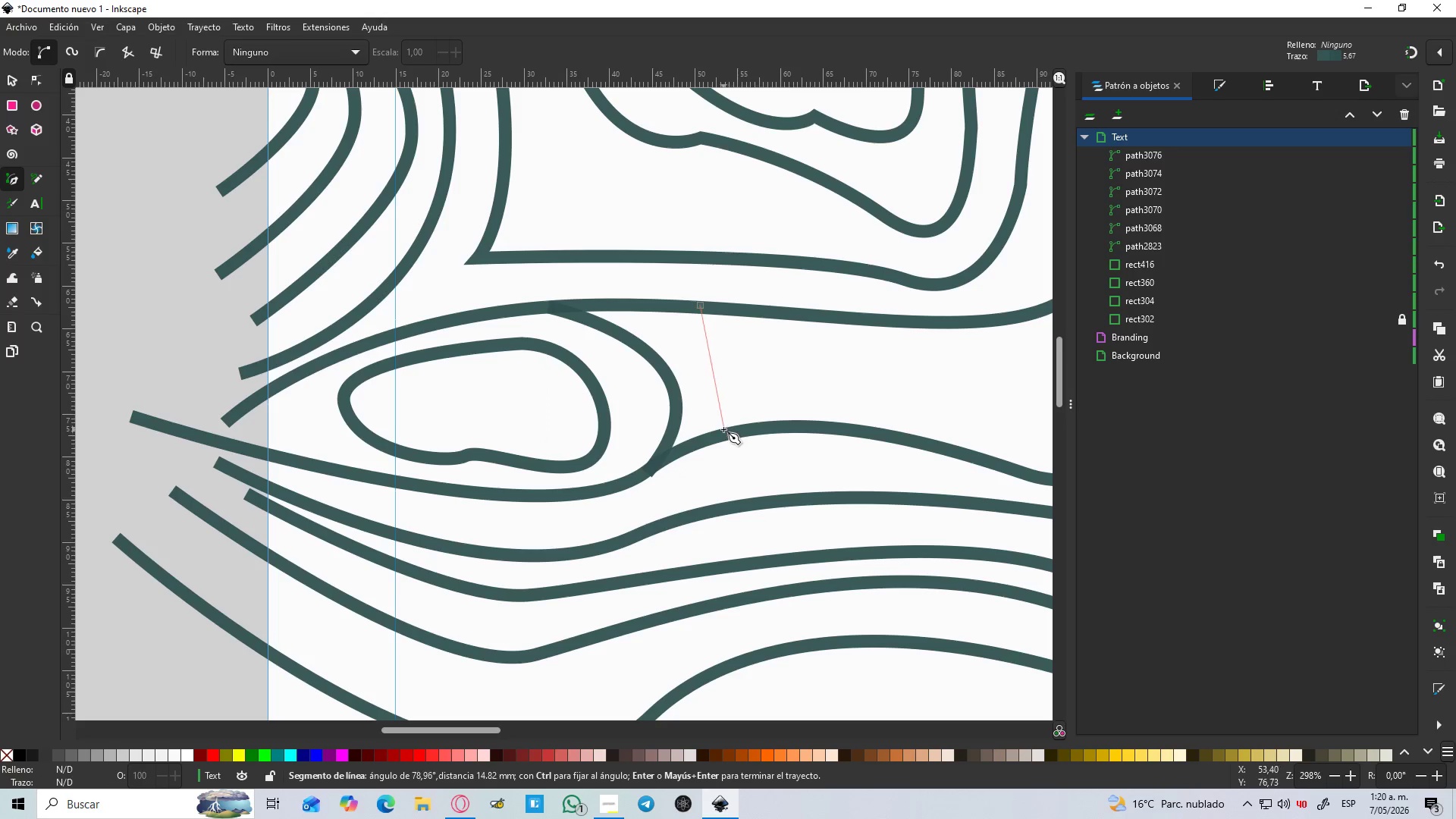 
left_click_drag(start_coordinate=[724, 431], to_coordinate=[670, 473])
 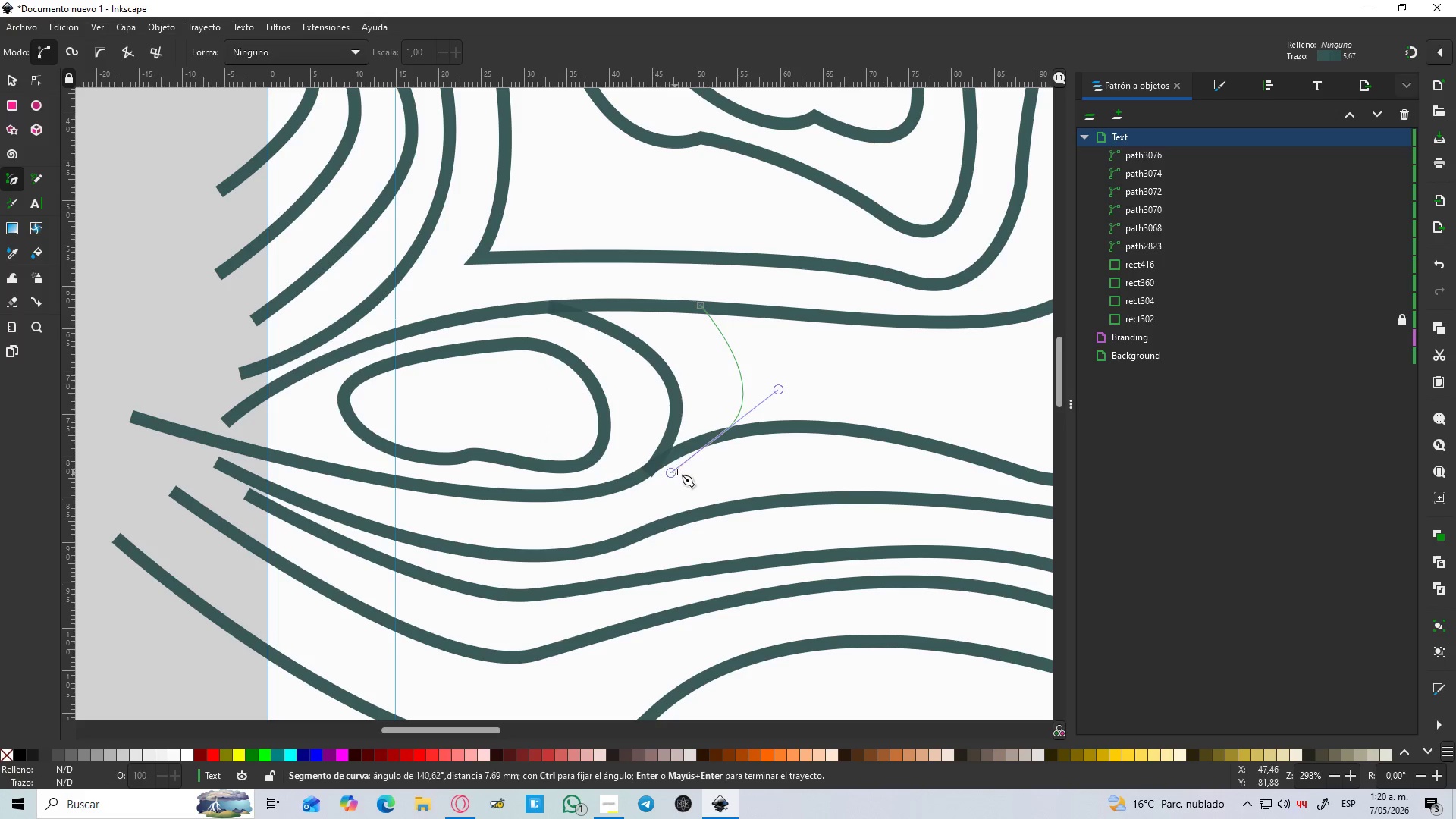 
key(Enter)
 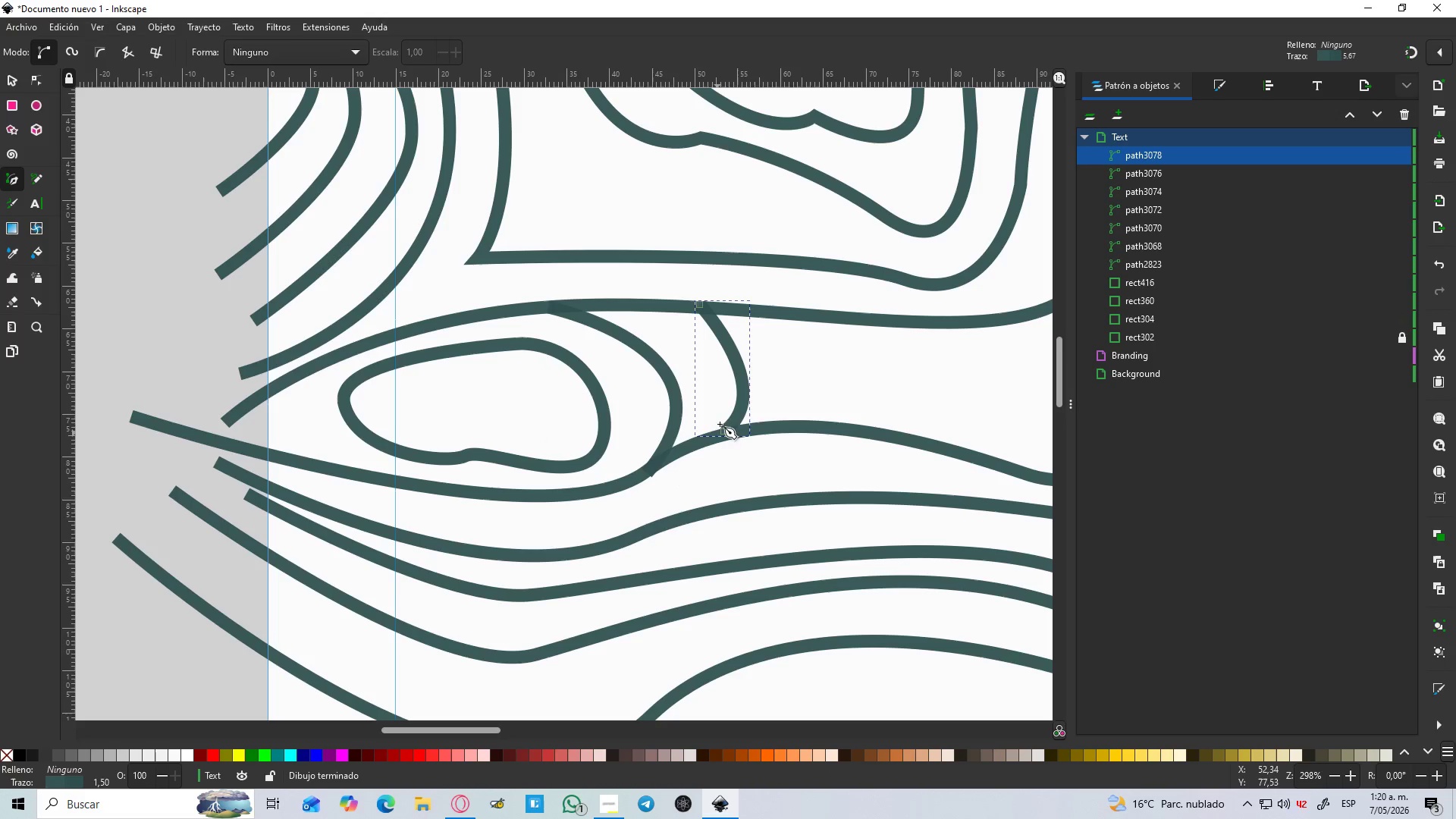 
hold_key(key=ControlLeft, duration=0.33)
 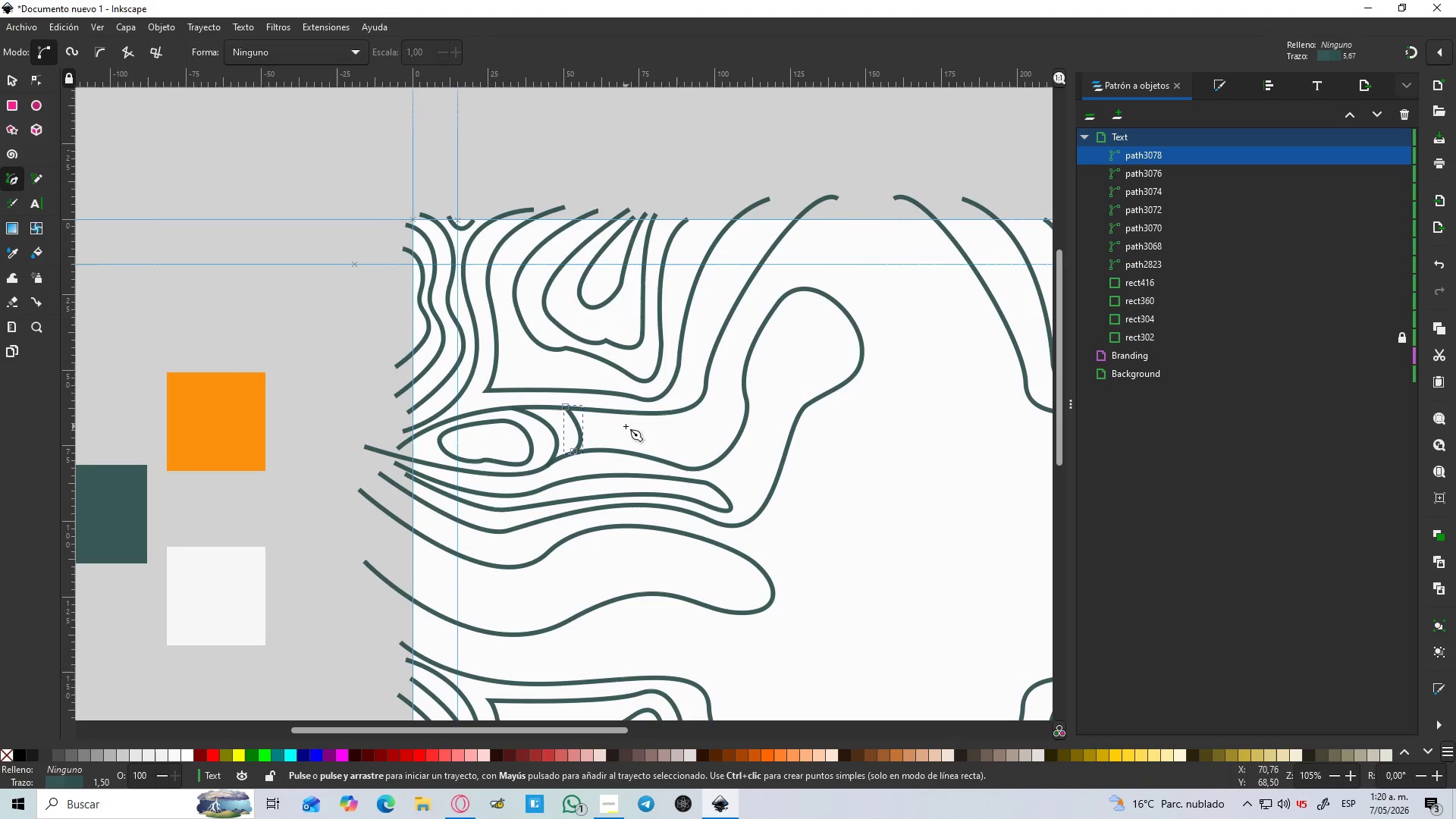 
hold_key(key=Space, duration=0.31)
 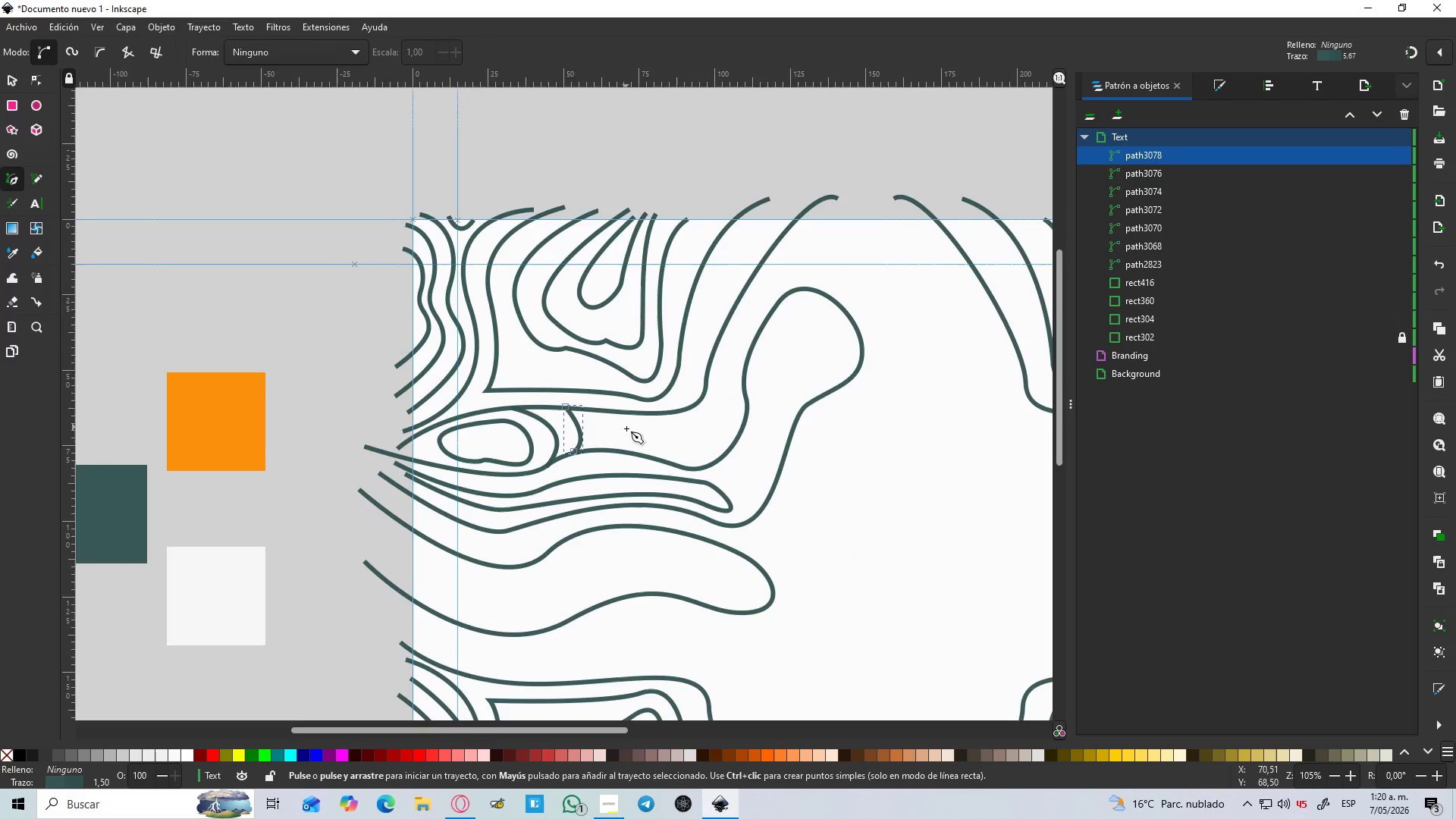 
scroll: coordinate [748, 400], scroll_direction: down, amount: 3.0
 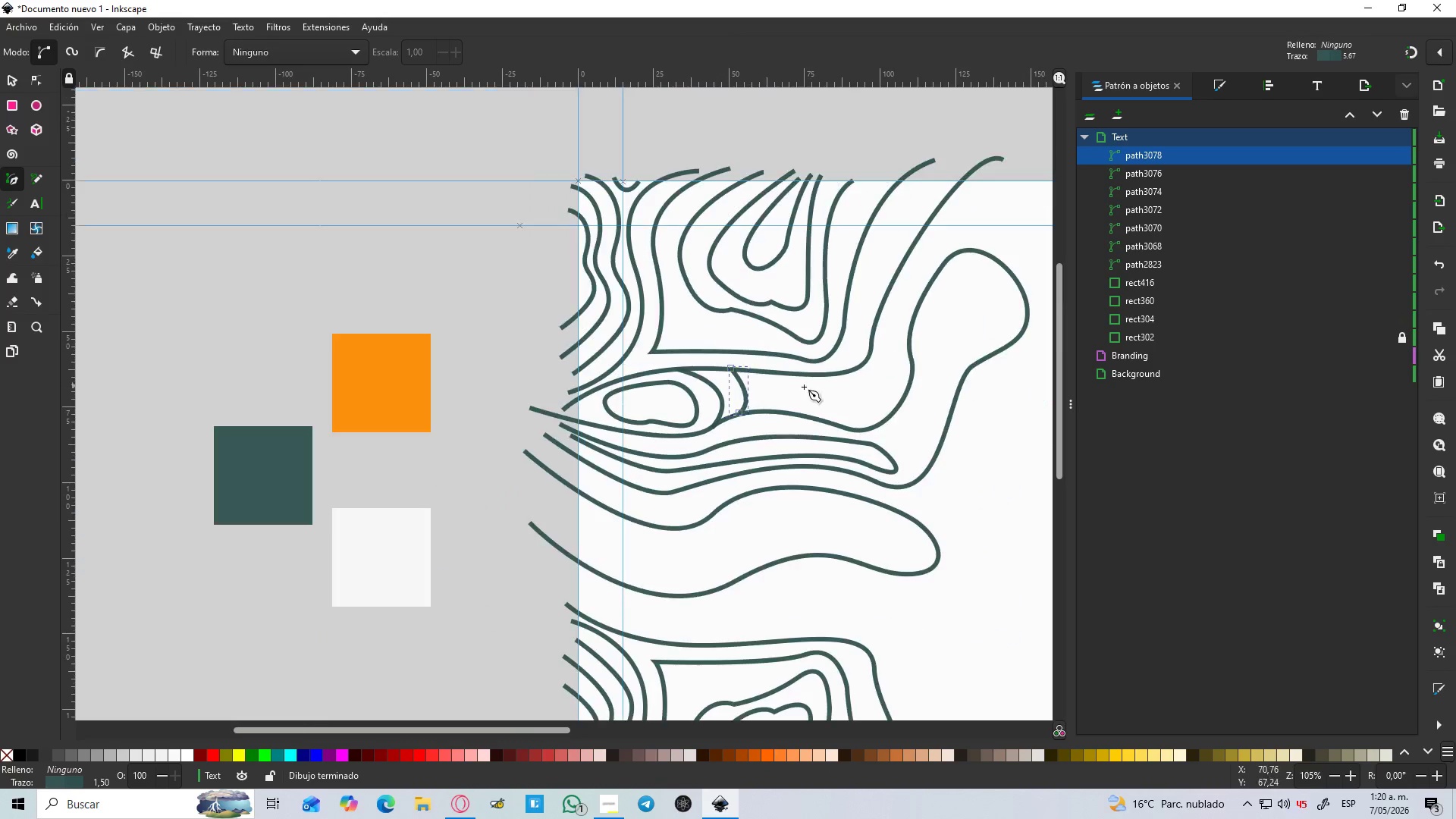 
hold_key(key=ControlLeft, duration=0.5)
scroll: coordinate [623, 432], scroll_direction: up, amount: 2.0
 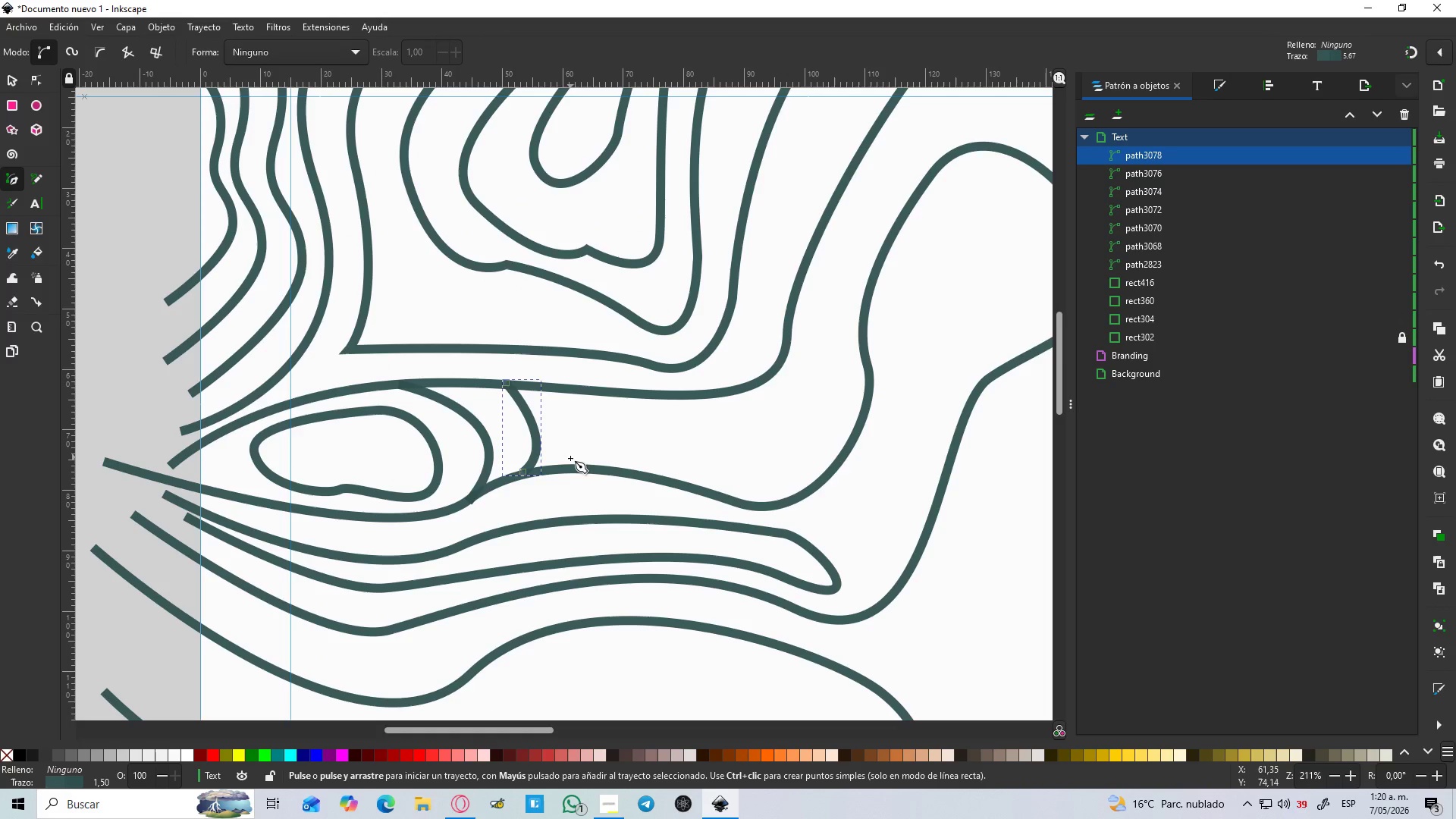 
left_click([564, 466])
 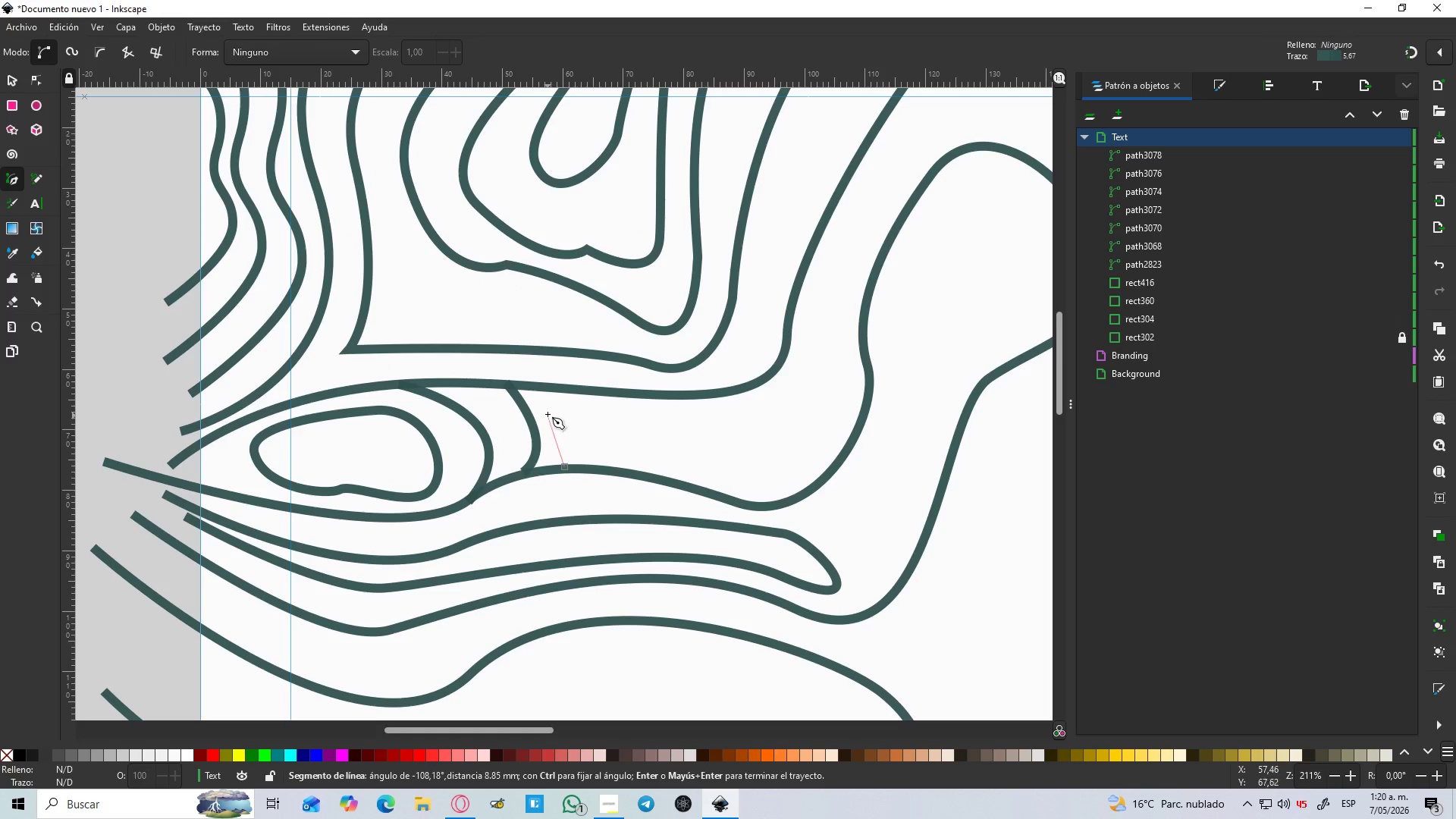 
left_click_drag(start_coordinate=[547, 406], to_coordinate=[549, 388])
 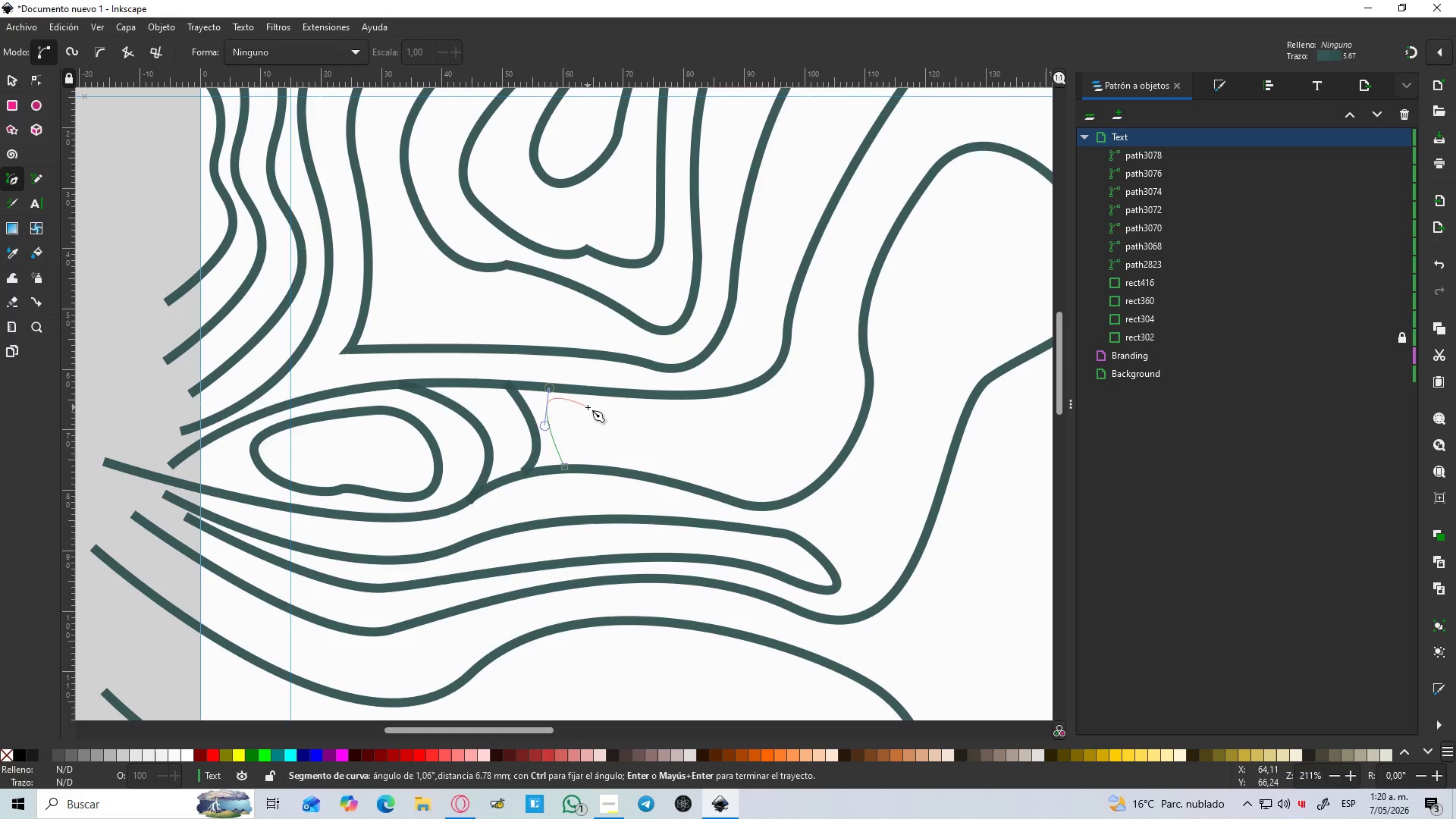 
left_click_drag(start_coordinate=[588, 409], to_coordinate=[595, 420])
 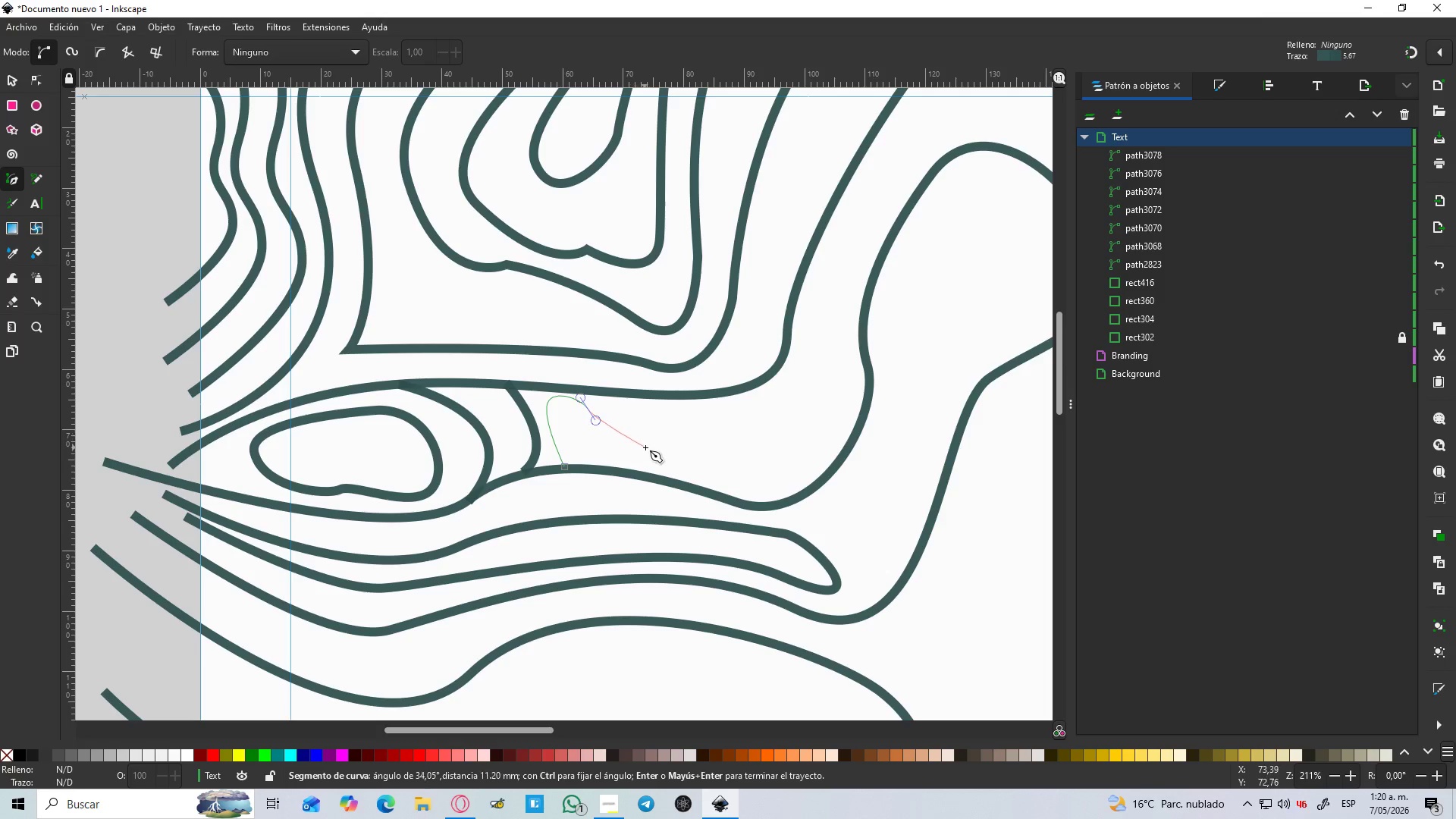 
left_click_drag(start_coordinate=[651, 449], to_coordinate=[687, 445])
 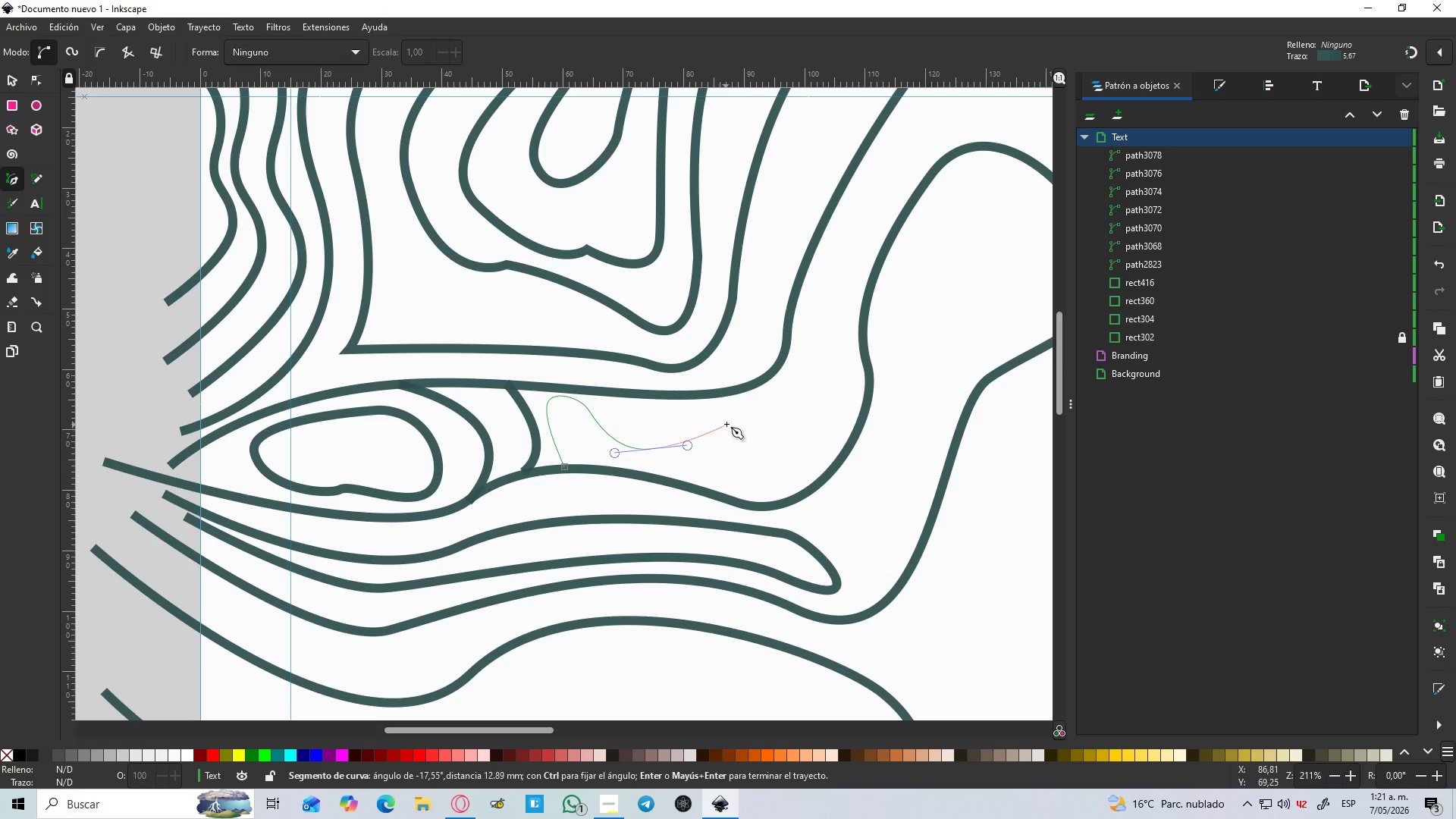 
left_click_drag(start_coordinate=[726, 423], to_coordinate=[736, 394])
 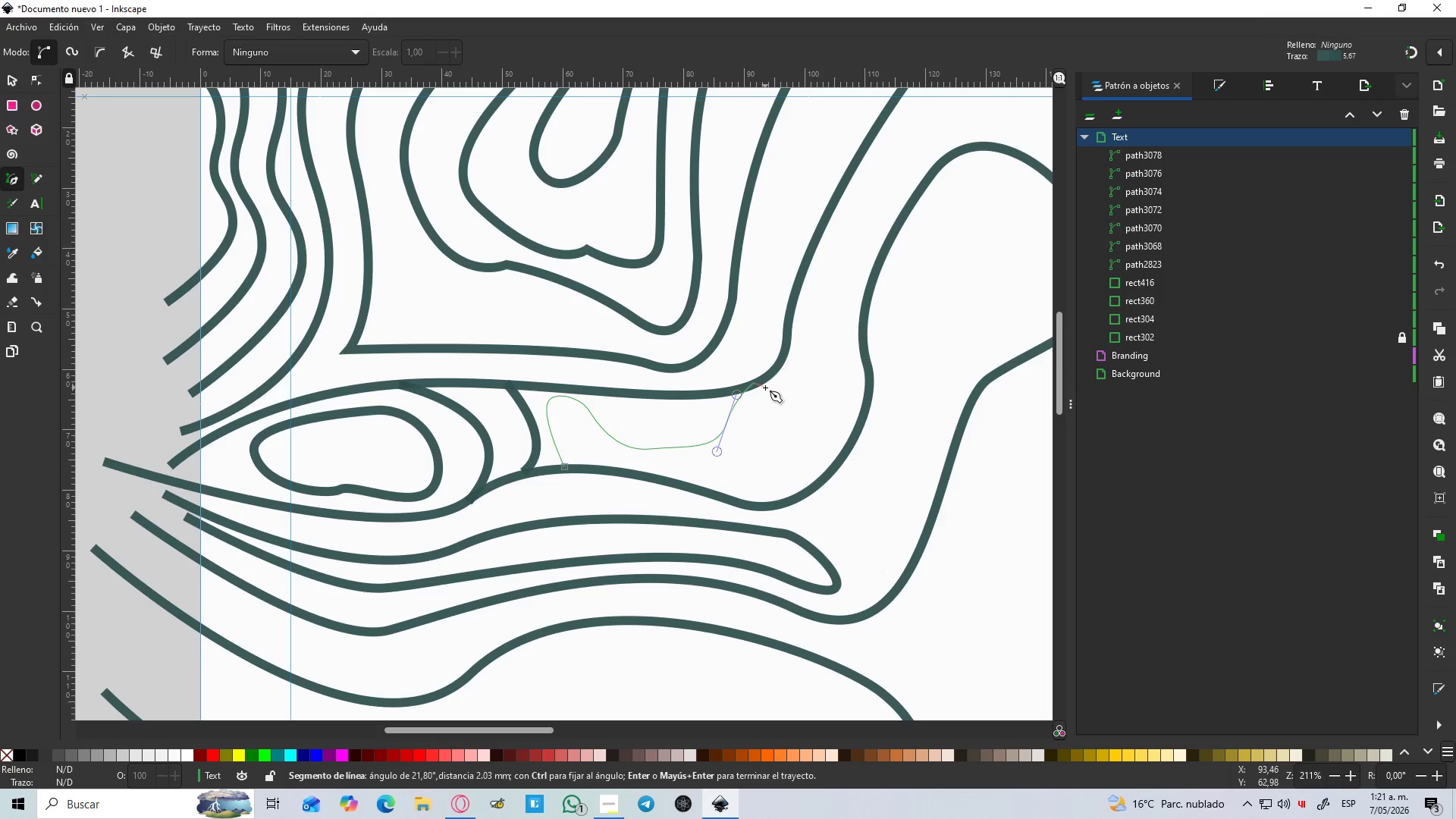 
key(Enter)
 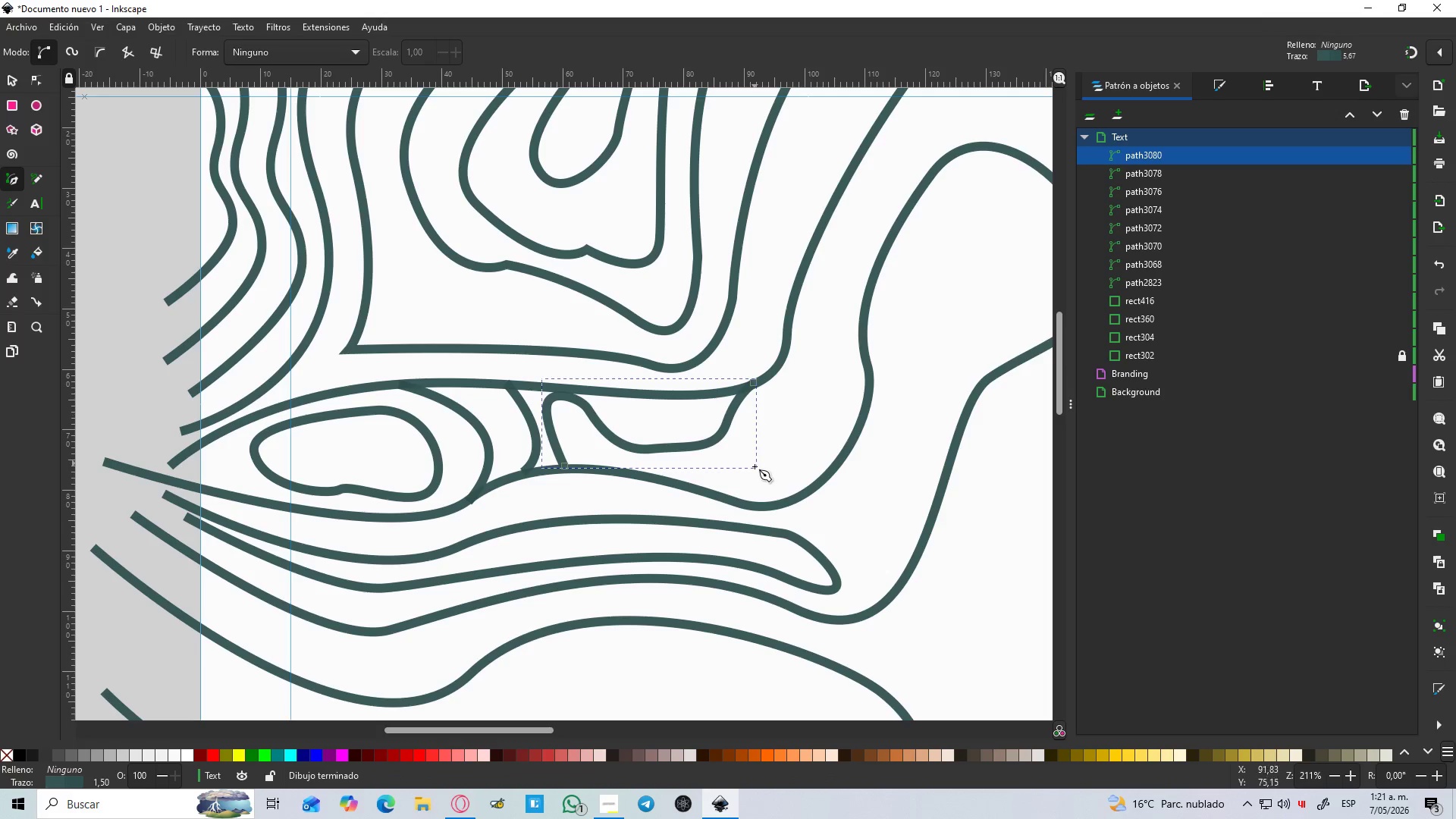 
hold_key(key=ControlLeft, duration=1.38)
scroll: coordinate [755, 469], scroll_direction: down, amount: 1.0
 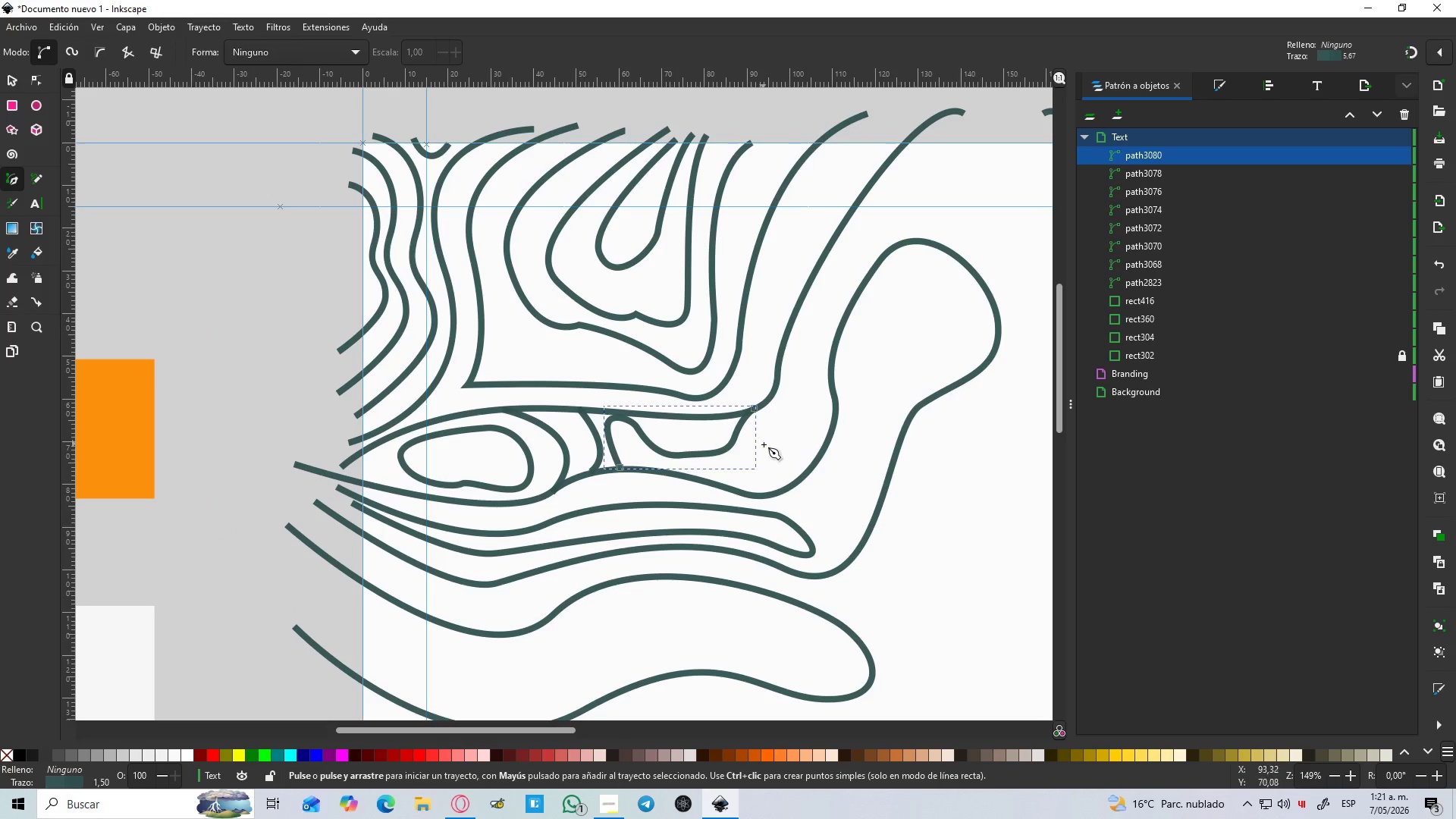 
scroll: coordinate [695, 476], scroll_direction: up, amount: 3.0
 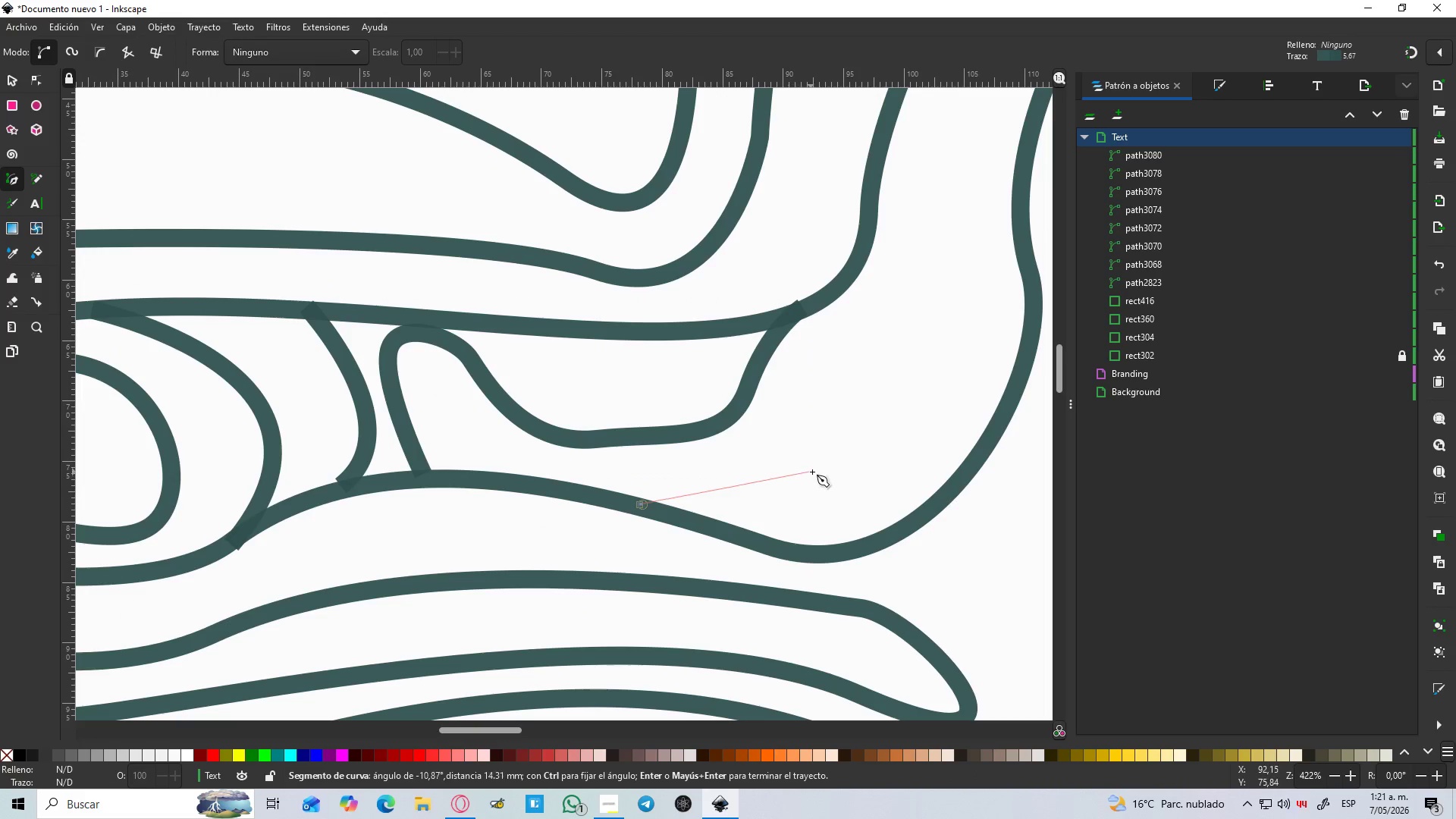 
left_click_drag(start_coordinate=[829, 467], to_coordinate=[867, 410])
 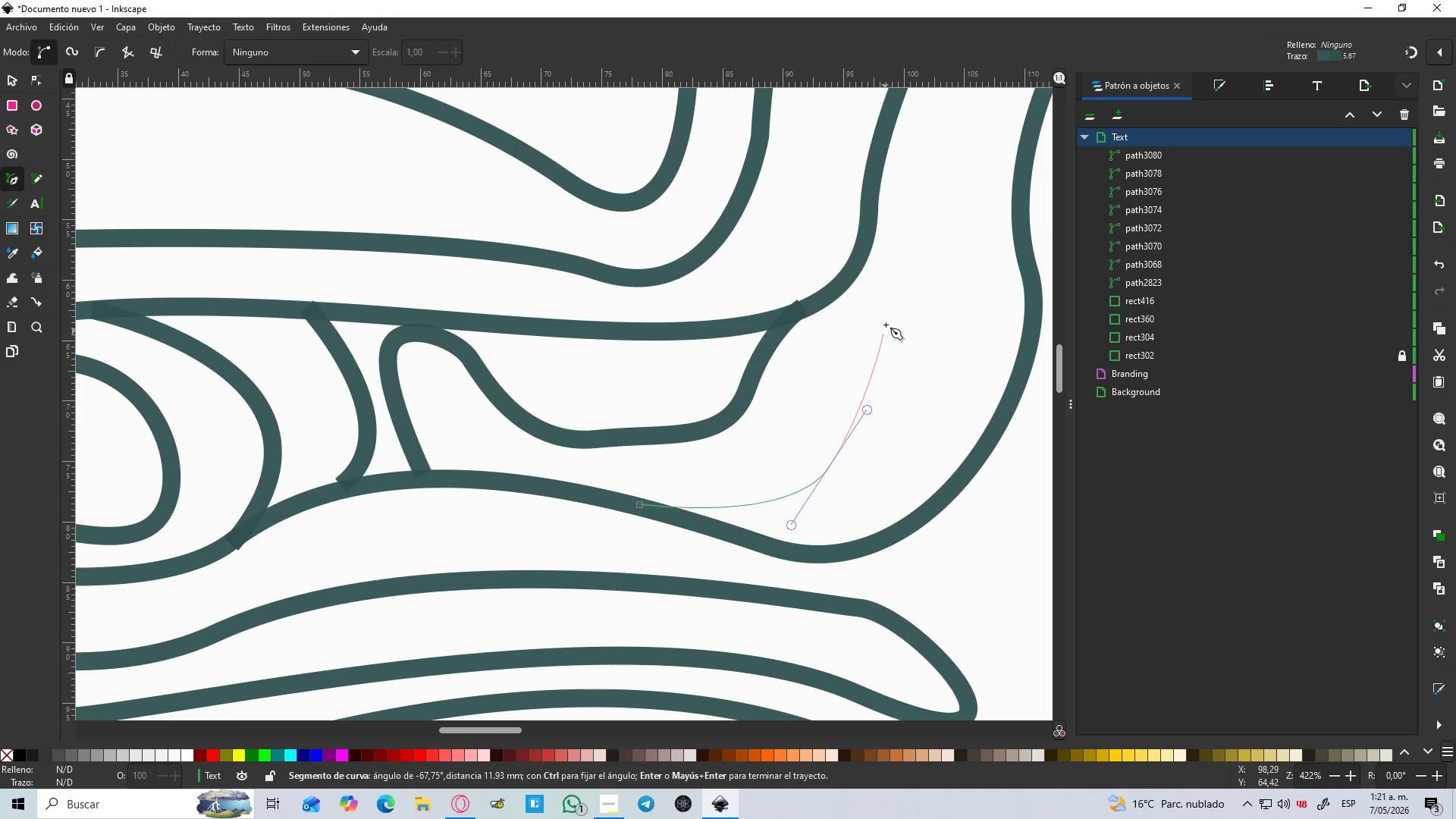 
left_click_drag(start_coordinate=[891, 309], to_coordinate=[914, 276])
 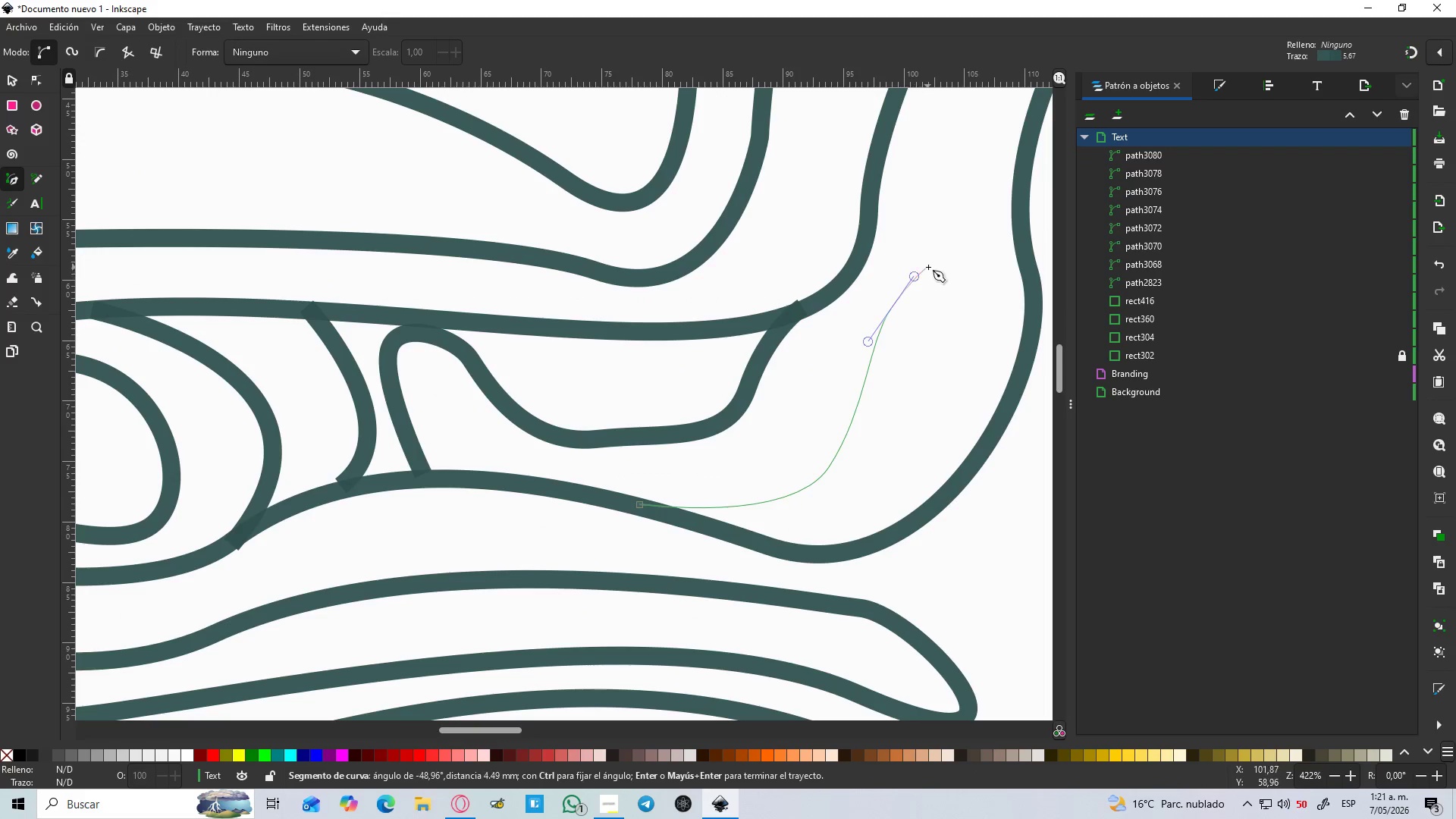 
hold_key(key=Space, duration=0.45)
 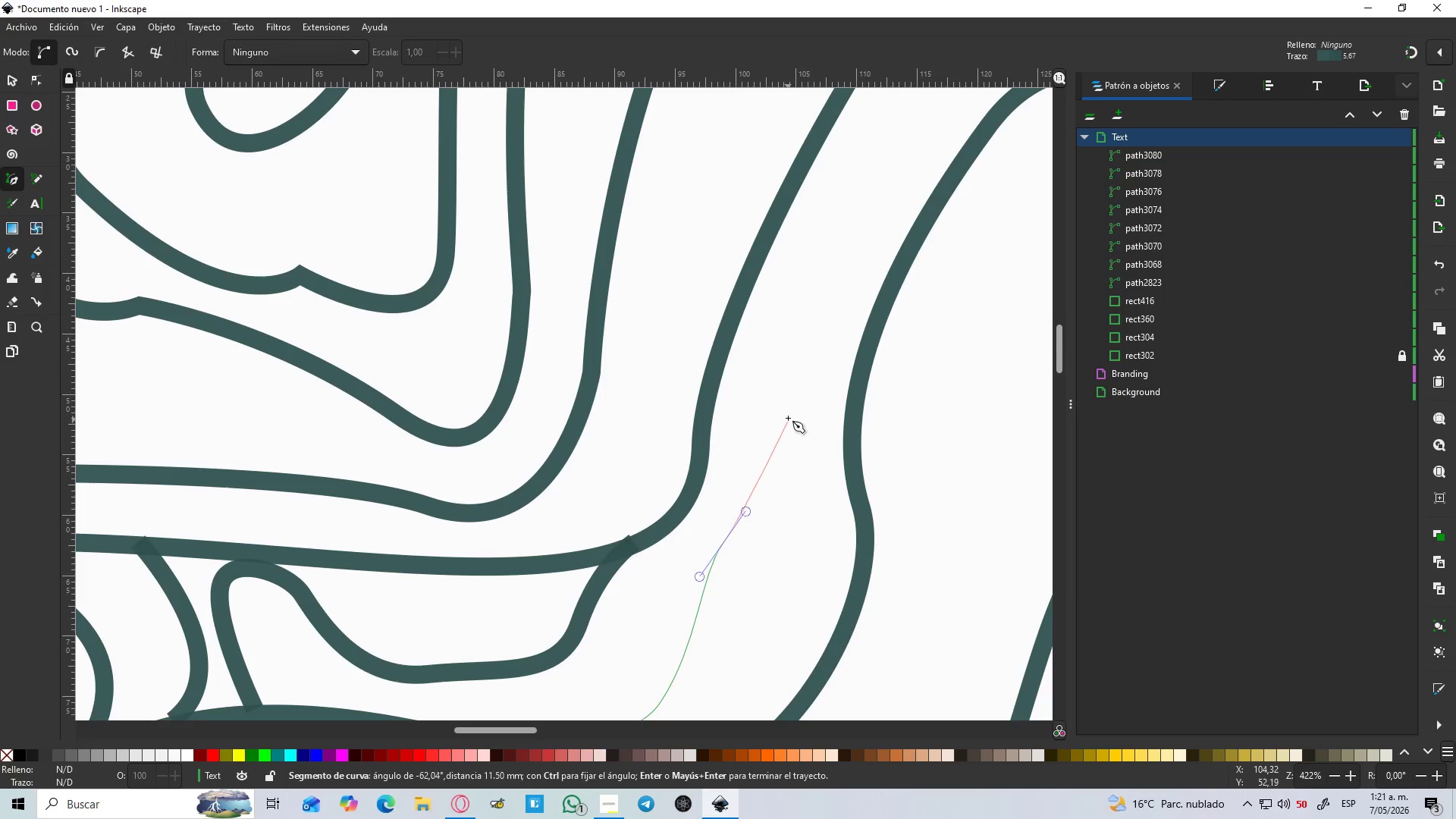 
left_click_drag(start_coordinate=[788, 408], to_coordinate=[789, 345])
 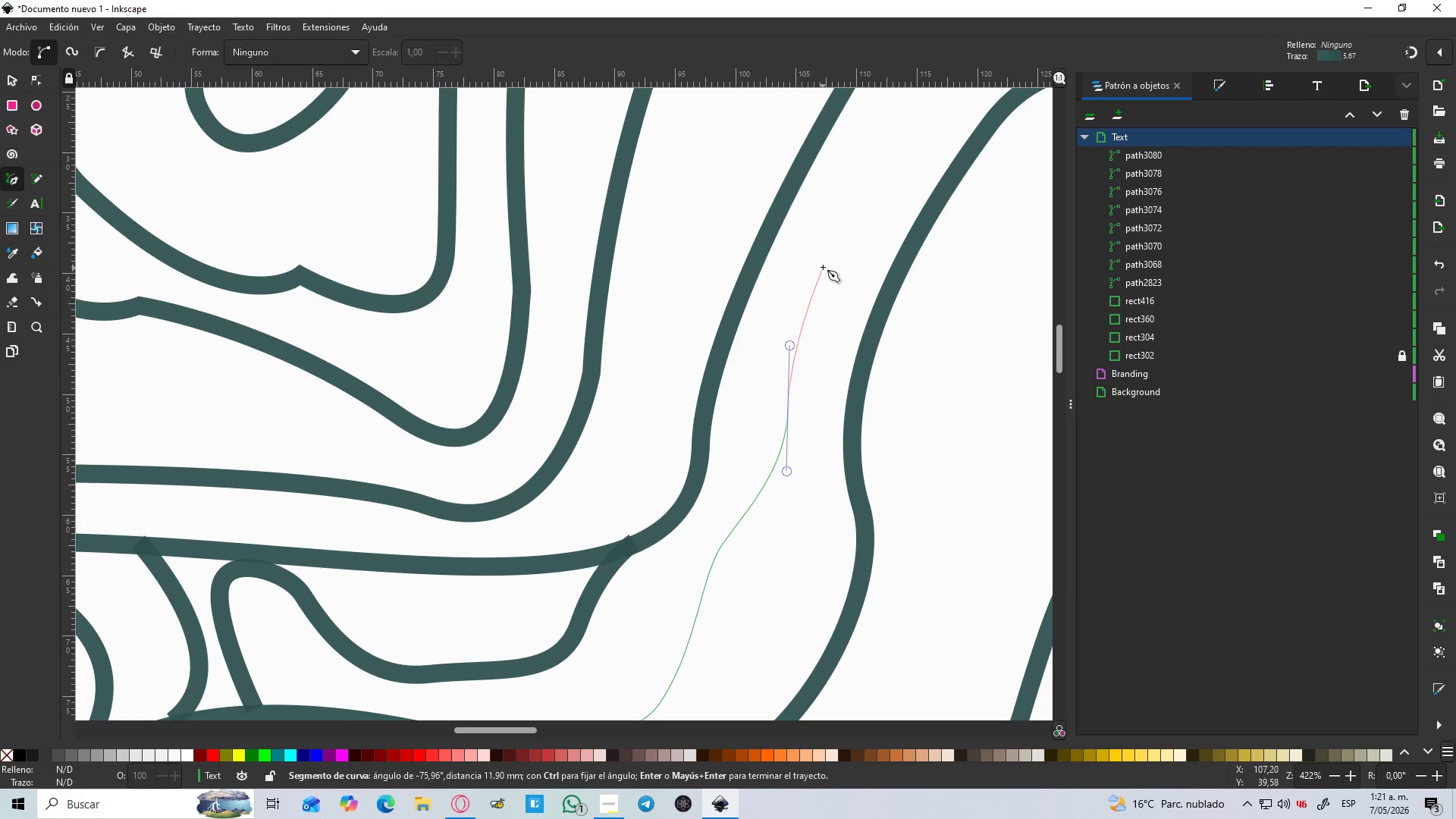 
left_click_drag(start_coordinate=[821, 264], to_coordinate=[861, 236])
 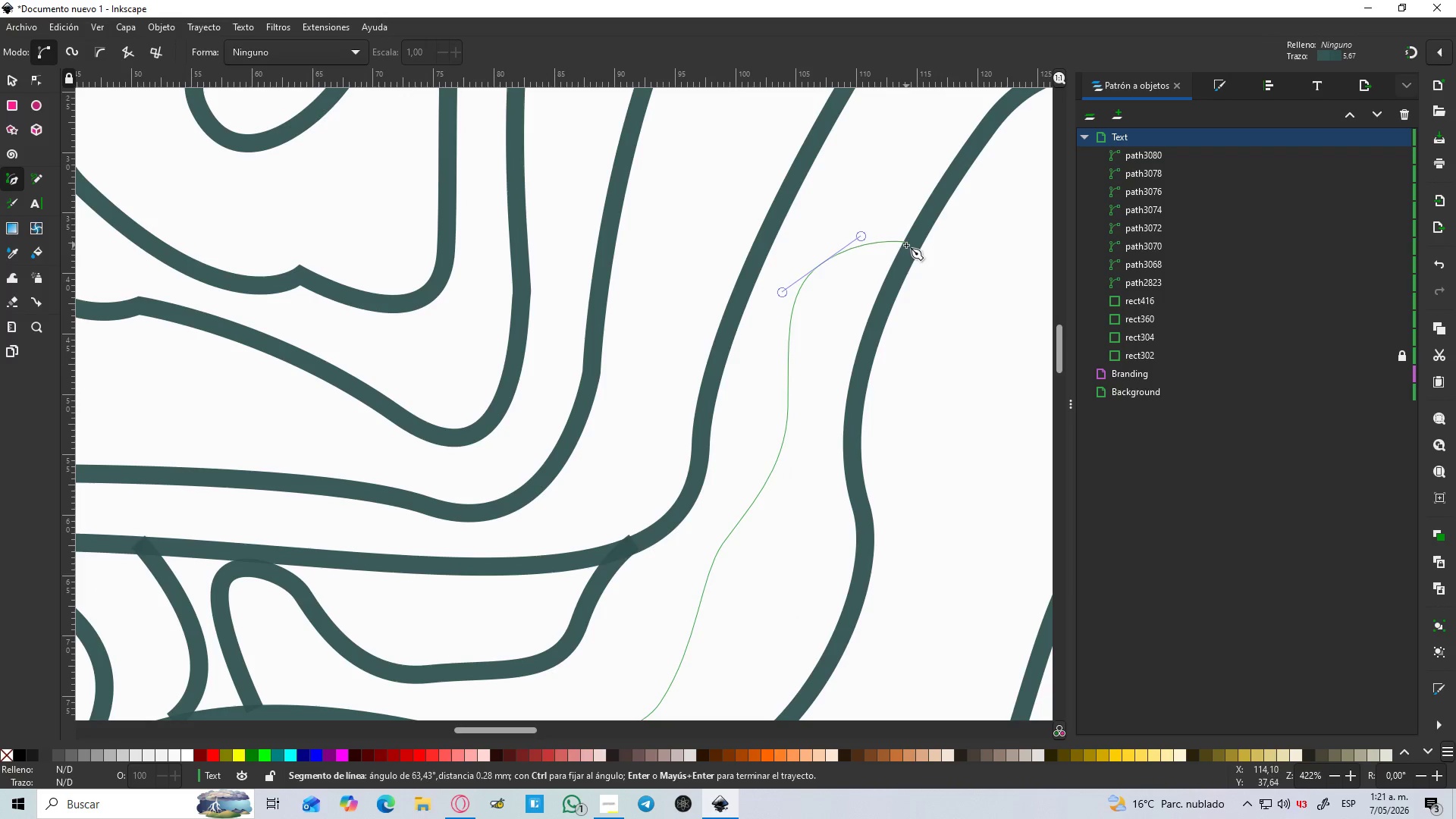 
key(Enter)
 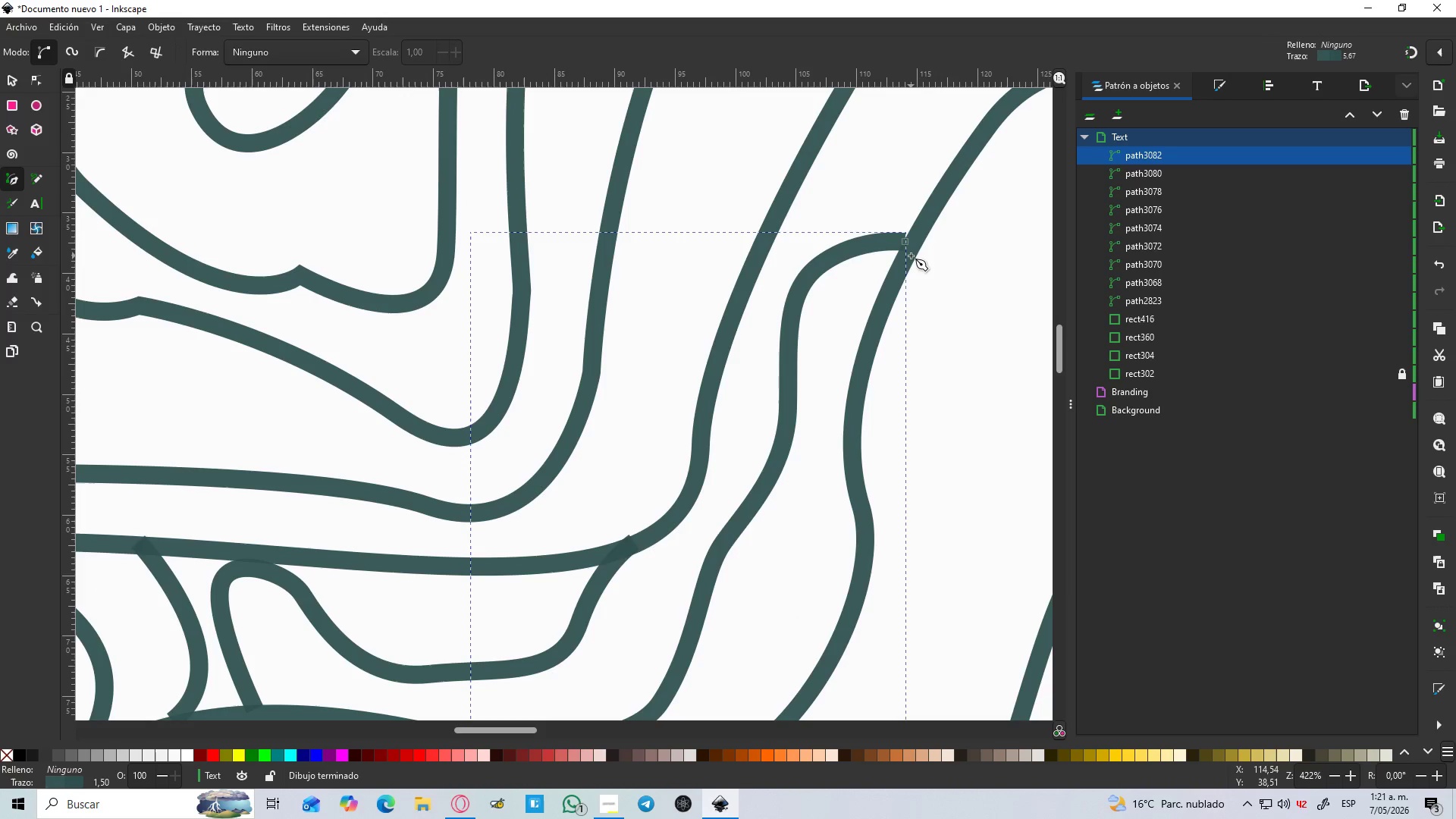 
hold_key(key=ControlLeft, duration=1.3)
scroll: coordinate [900, 256], scroll_direction: down, amount: 4.0
 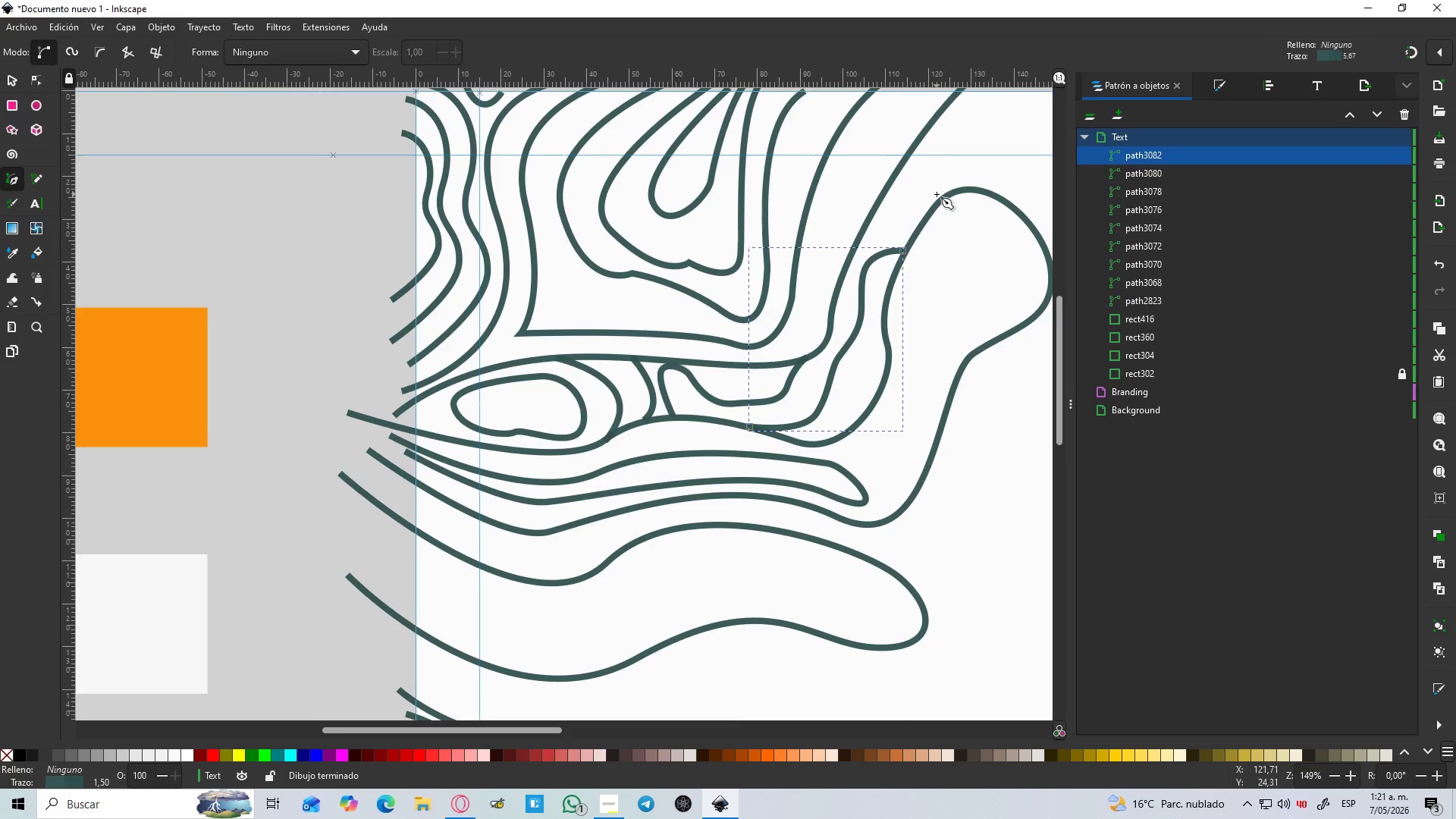 
hold_key(key=Space, duration=0.36)
 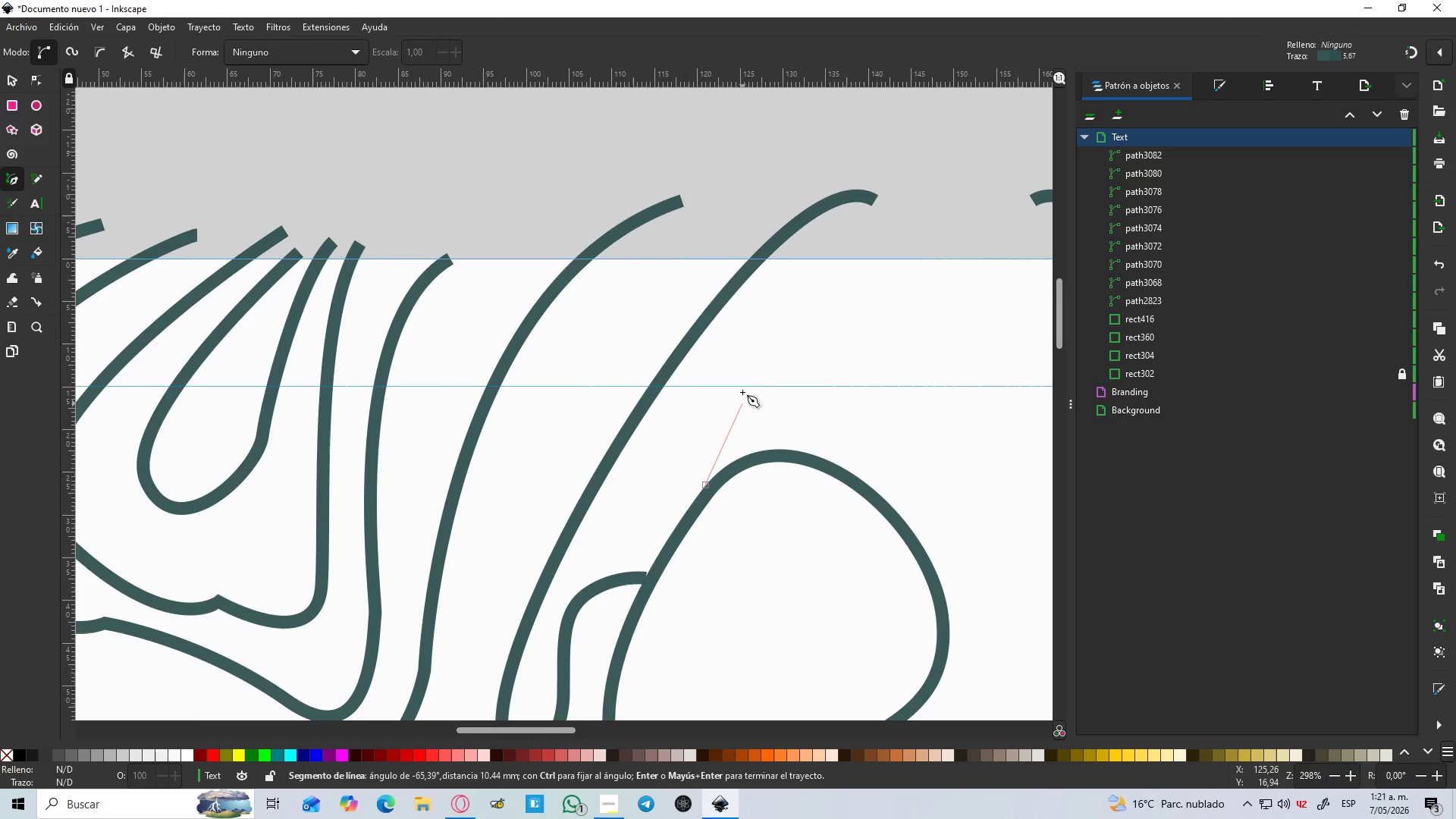 
scroll: coordinate [942, 184], scroll_direction: up, amount: 2.0
 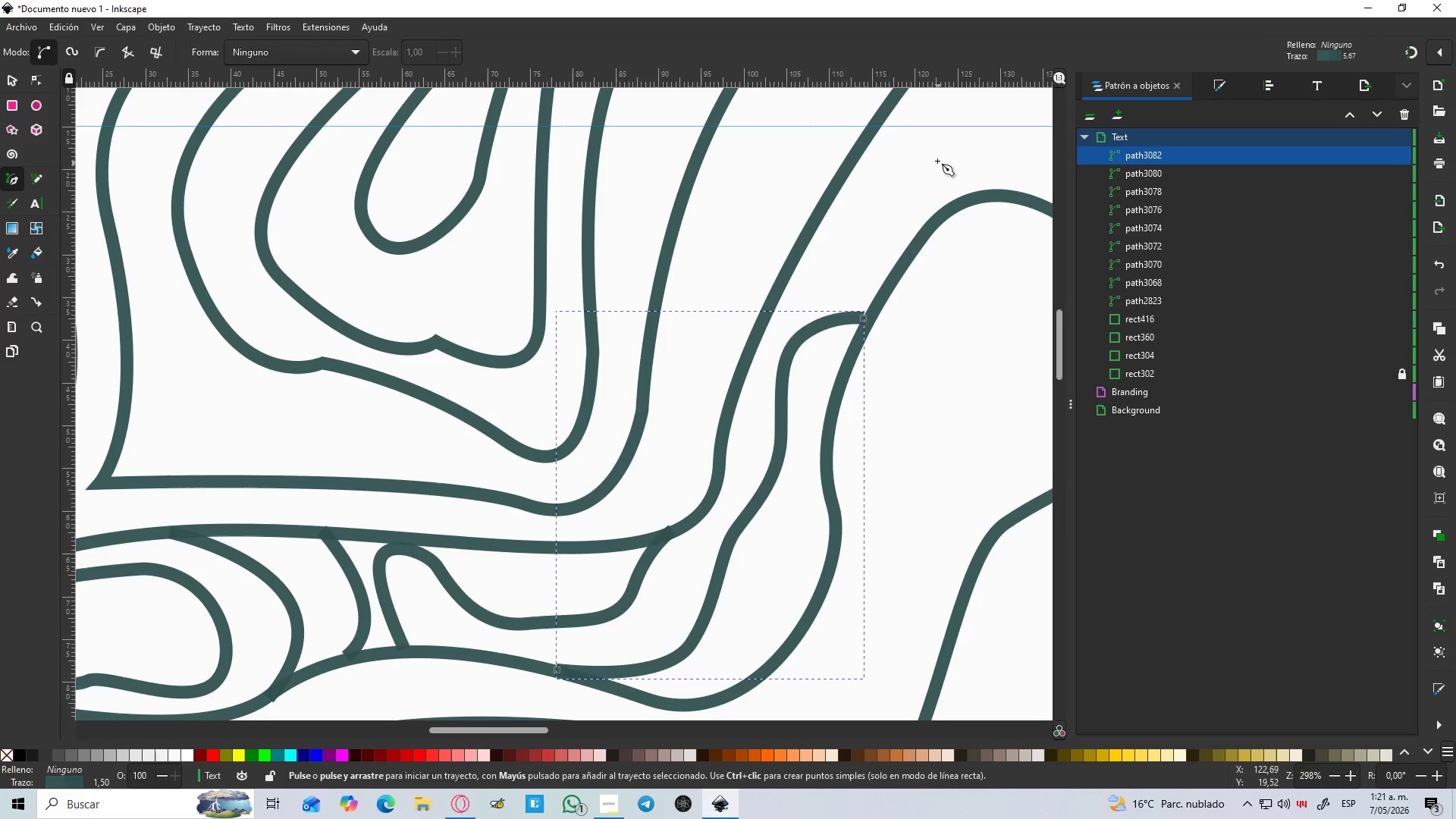 
left_click_drag(start_coordinate=[780, 334], to_coordinate=[792, 266])
 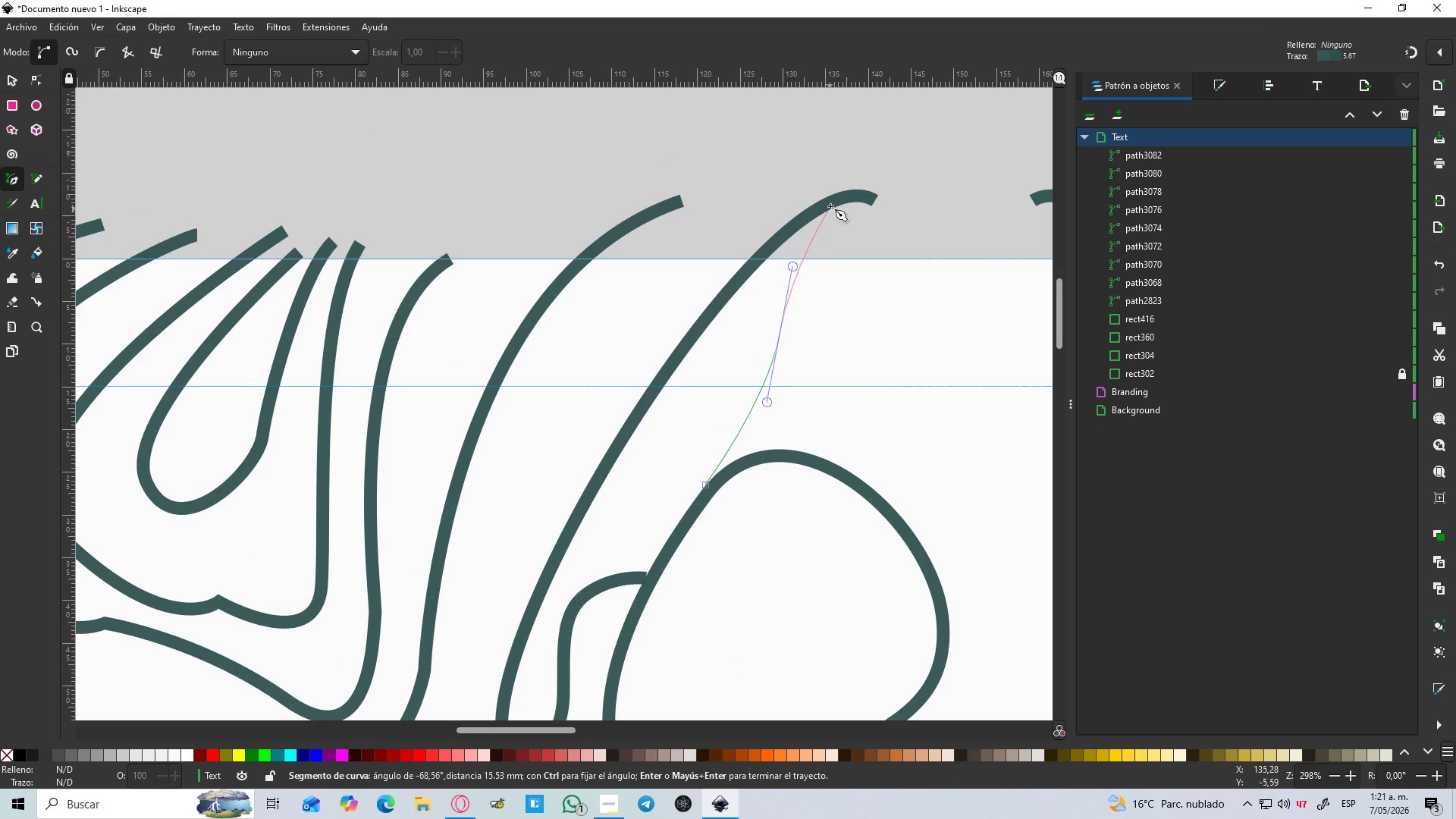 
left_click([834, 202])
 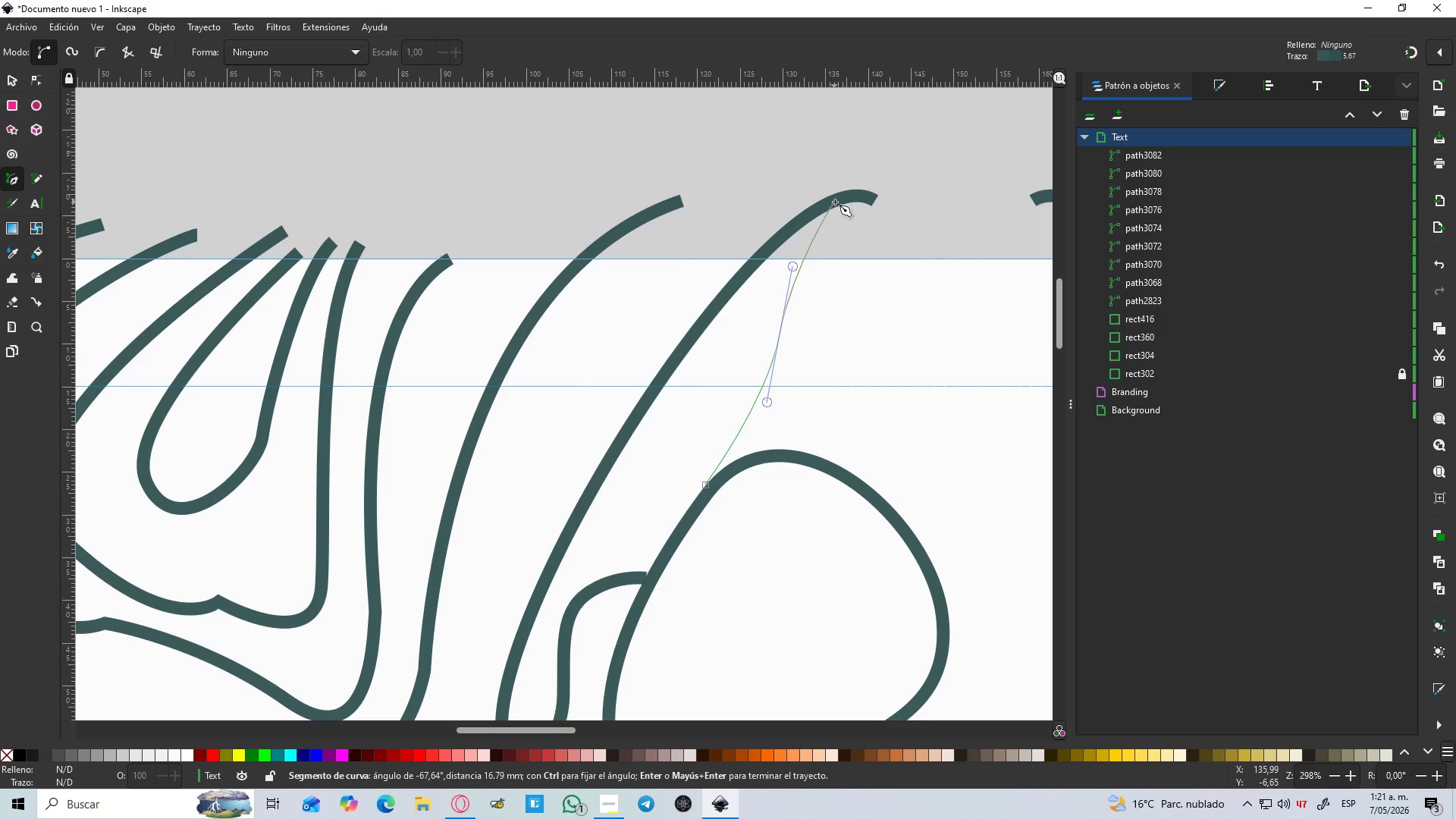 
hold_key(key=ControlLeft, duration=0.31)
 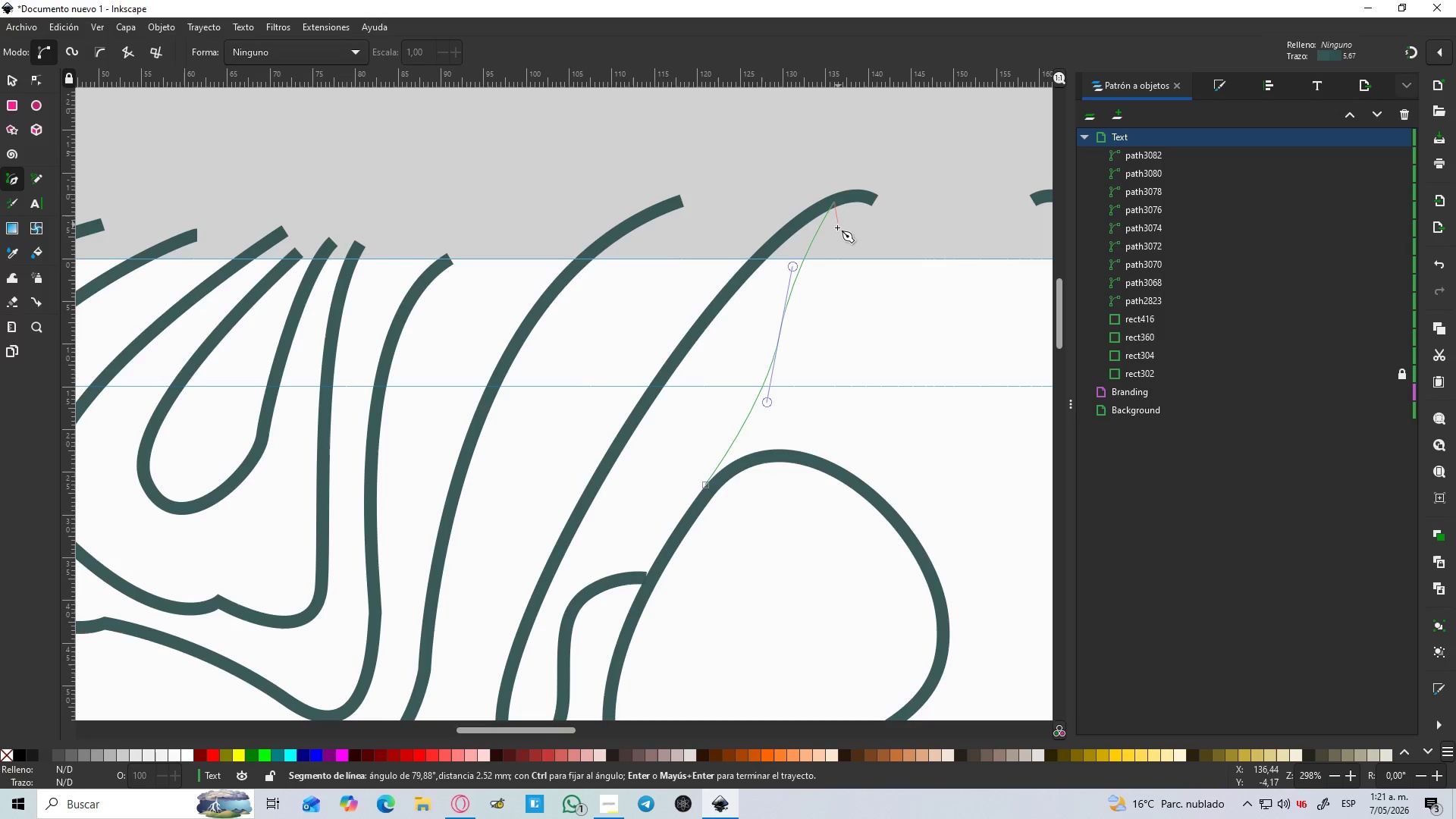 
key(Enter)
 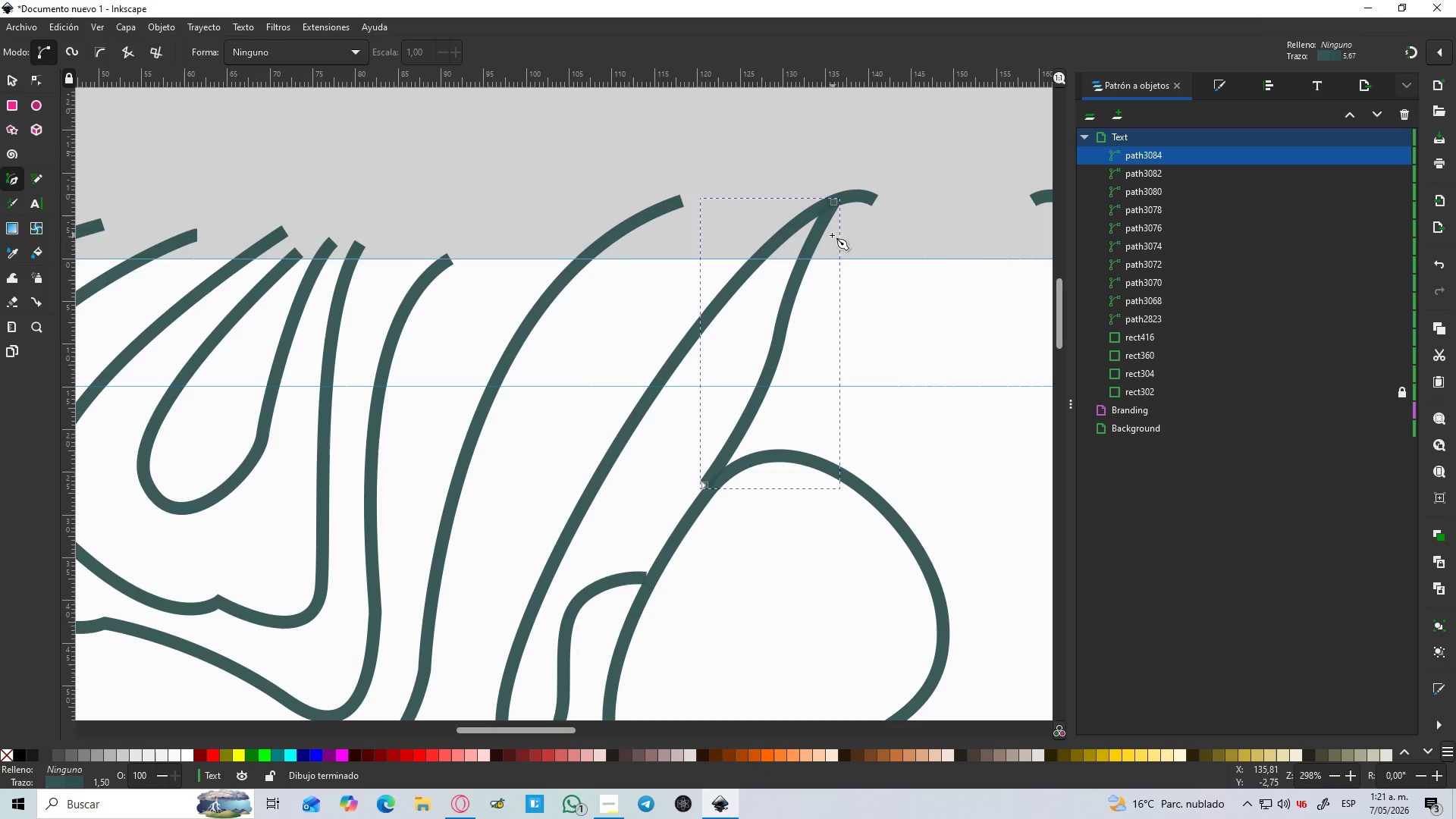 
hold_key(key=ControlLeft, duration=0.44)
 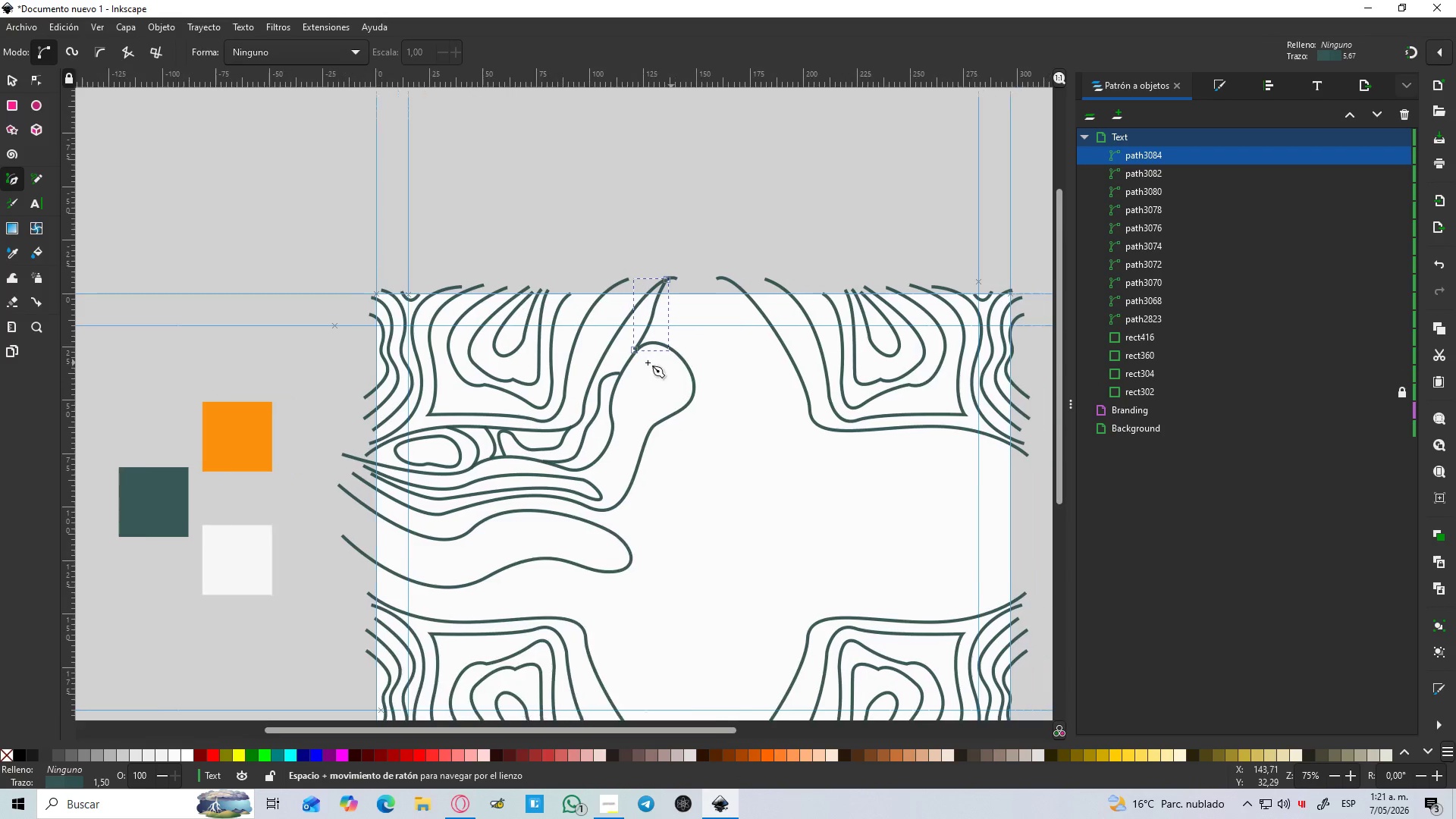 
hold_key(key=Space, duration=0.33)
 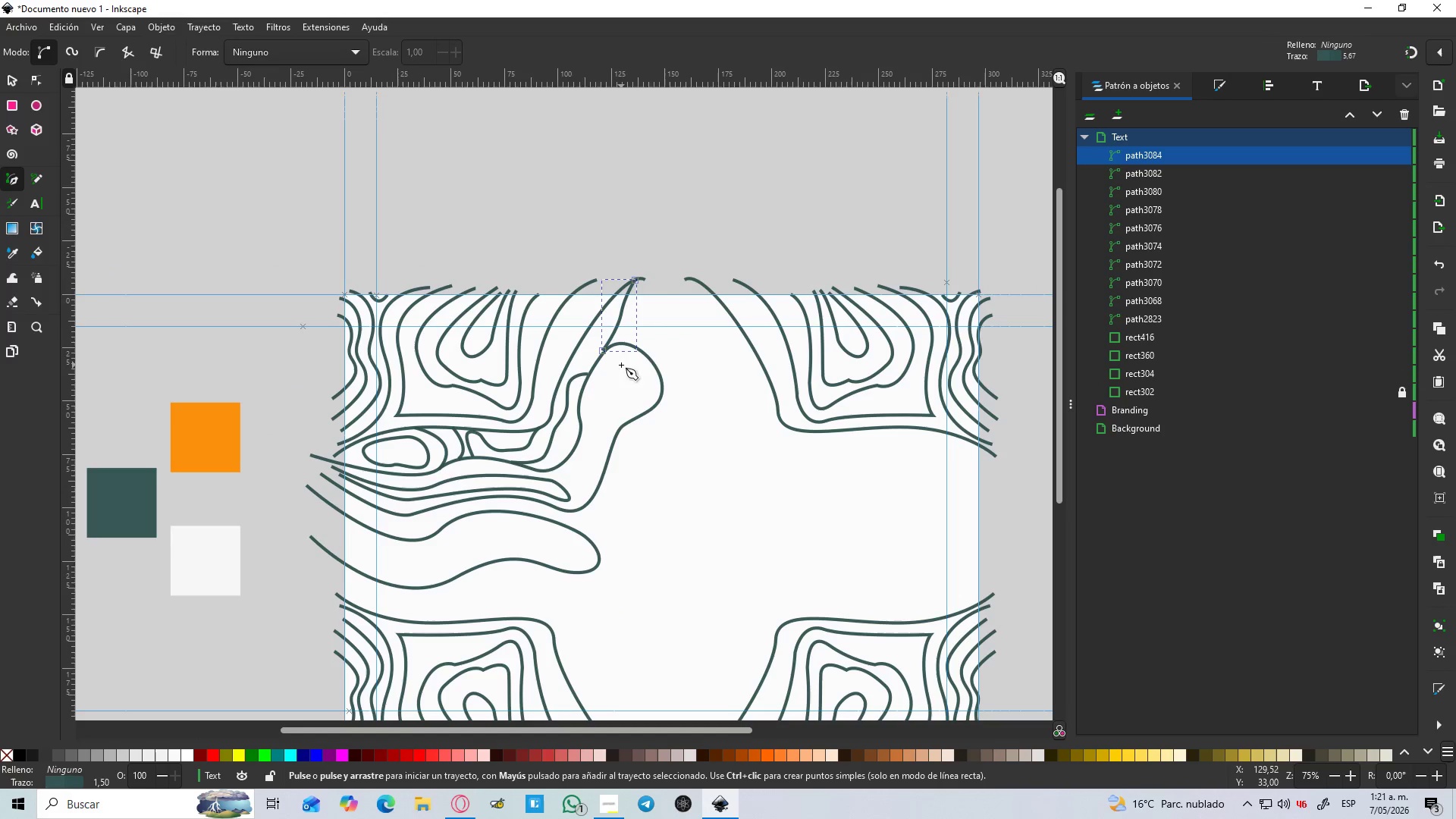 
scroll: coordinate [827, 265], scroll_direction: down, amount: 4.0
 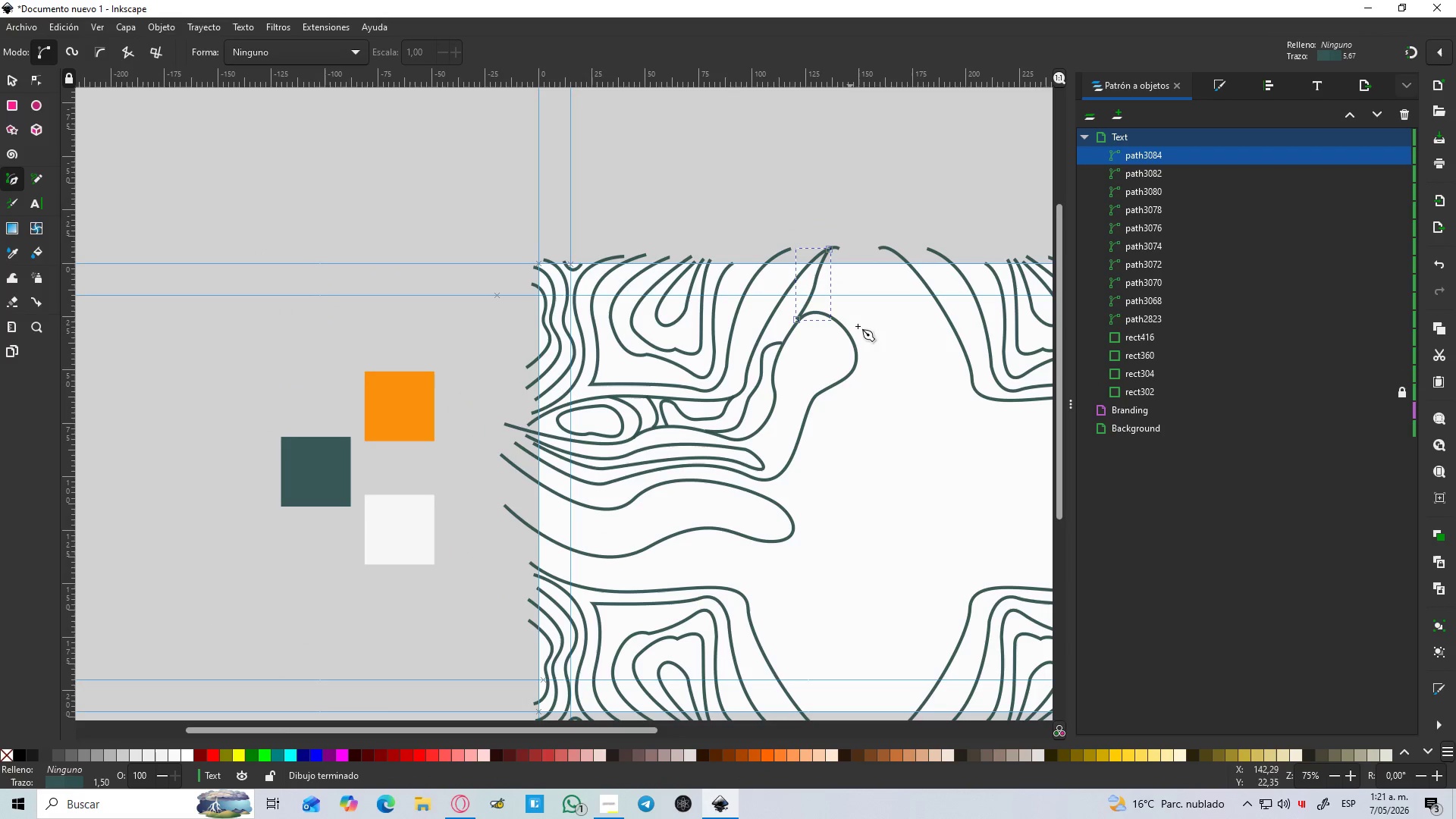 
hold_key(key=ControlLeft, duration=0.42)
scroll: coordinate [664, 368], scroll_direction: up, amount: 2.0
 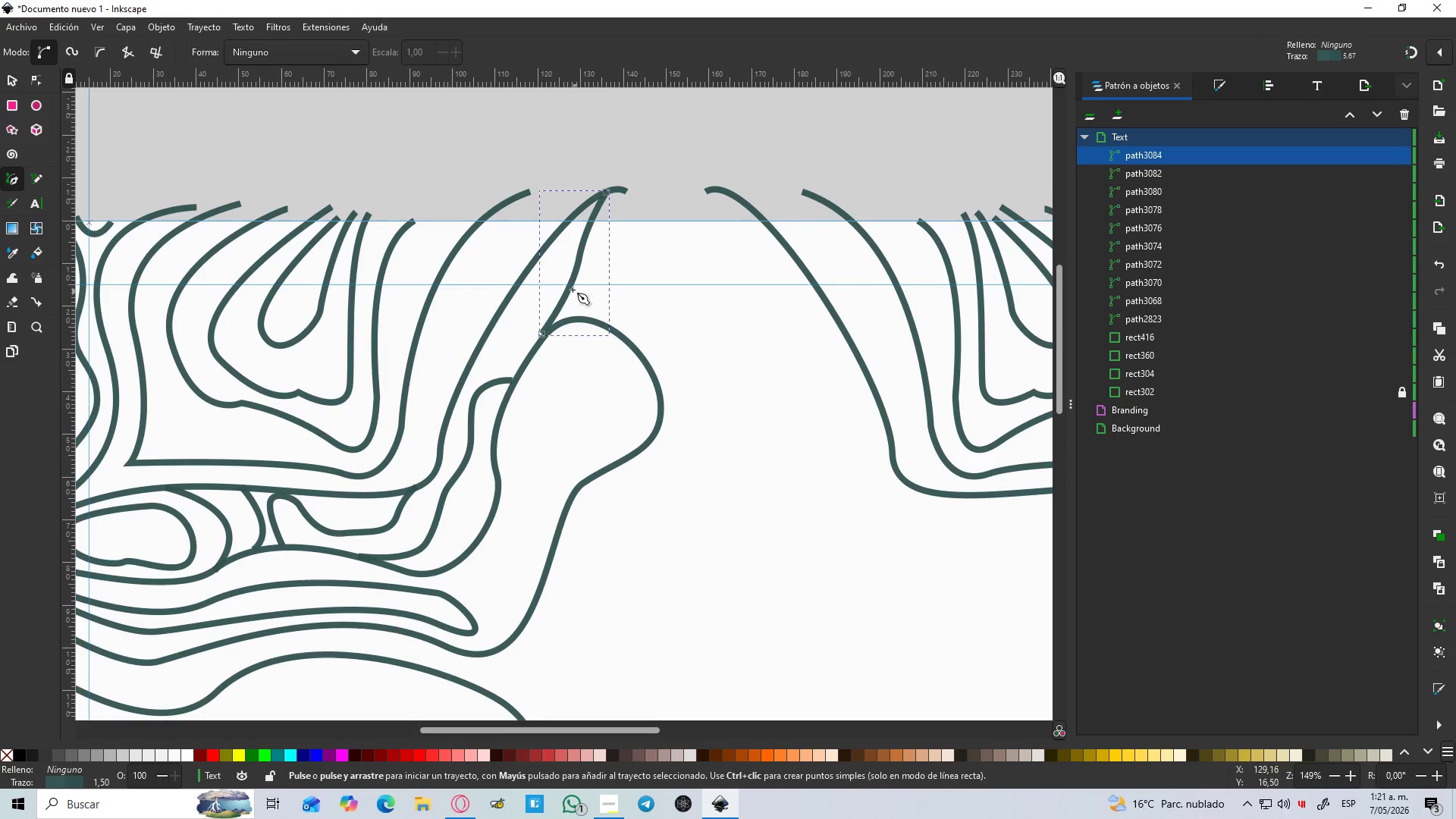 
left_click([568, 288])
 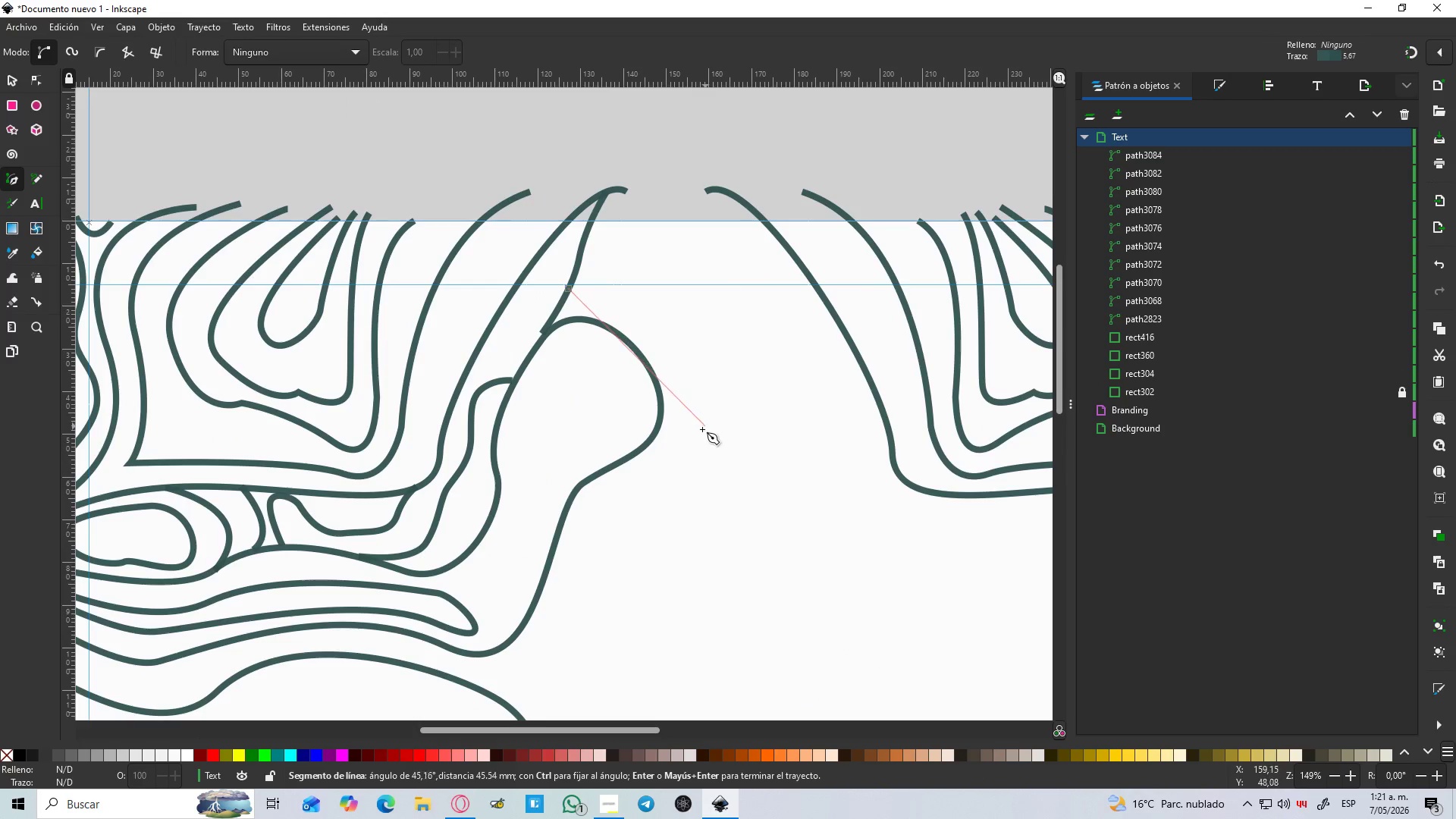 
left_click_drag(start_coordinate=[689, 439], to_coordinate=[613, 563])
 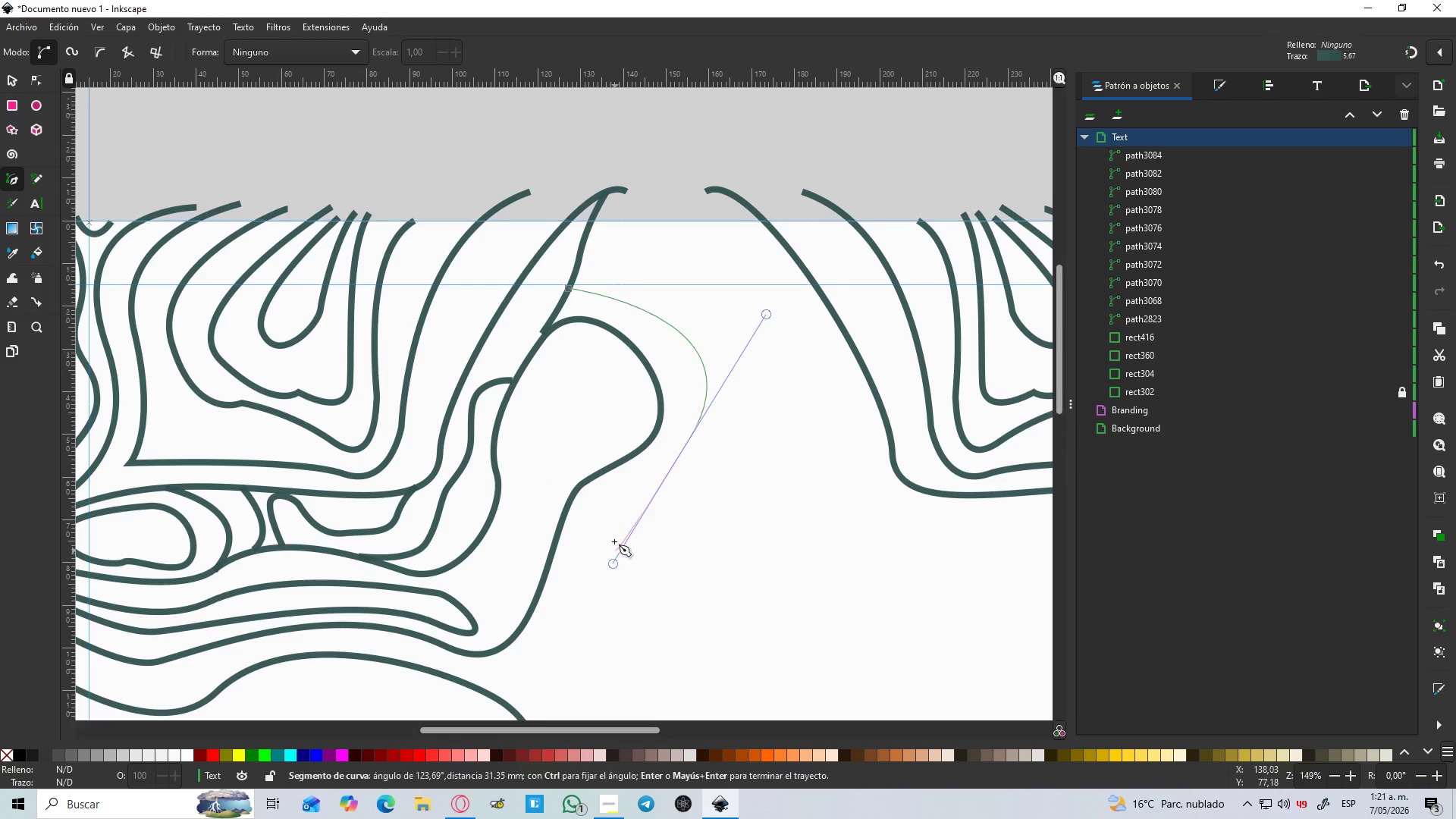 
hold_key(key=Space, duration=0.55)
 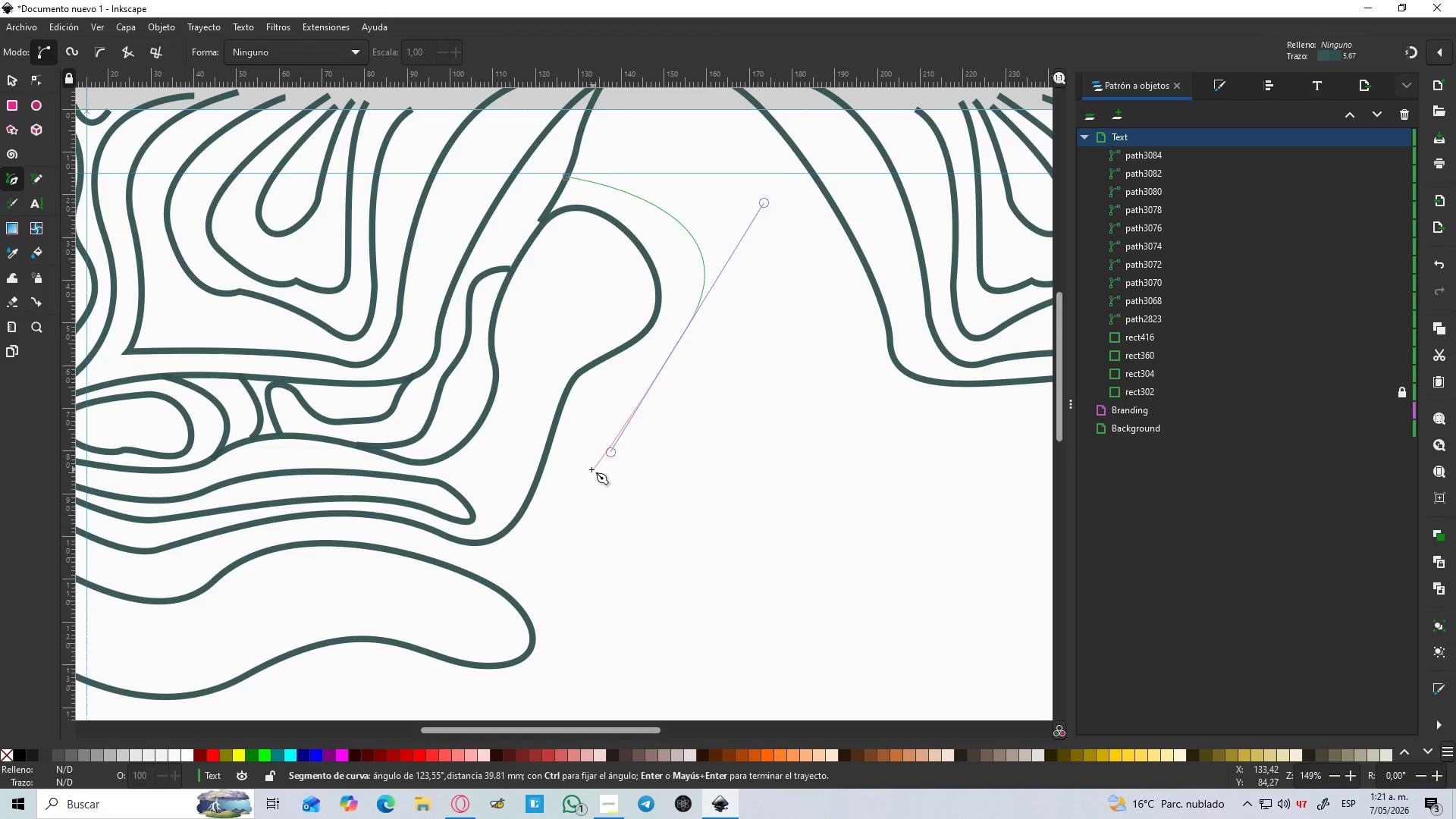 
left_click_drag(start_coordinate=[590, 471], to_coordinate=[566, 563])
 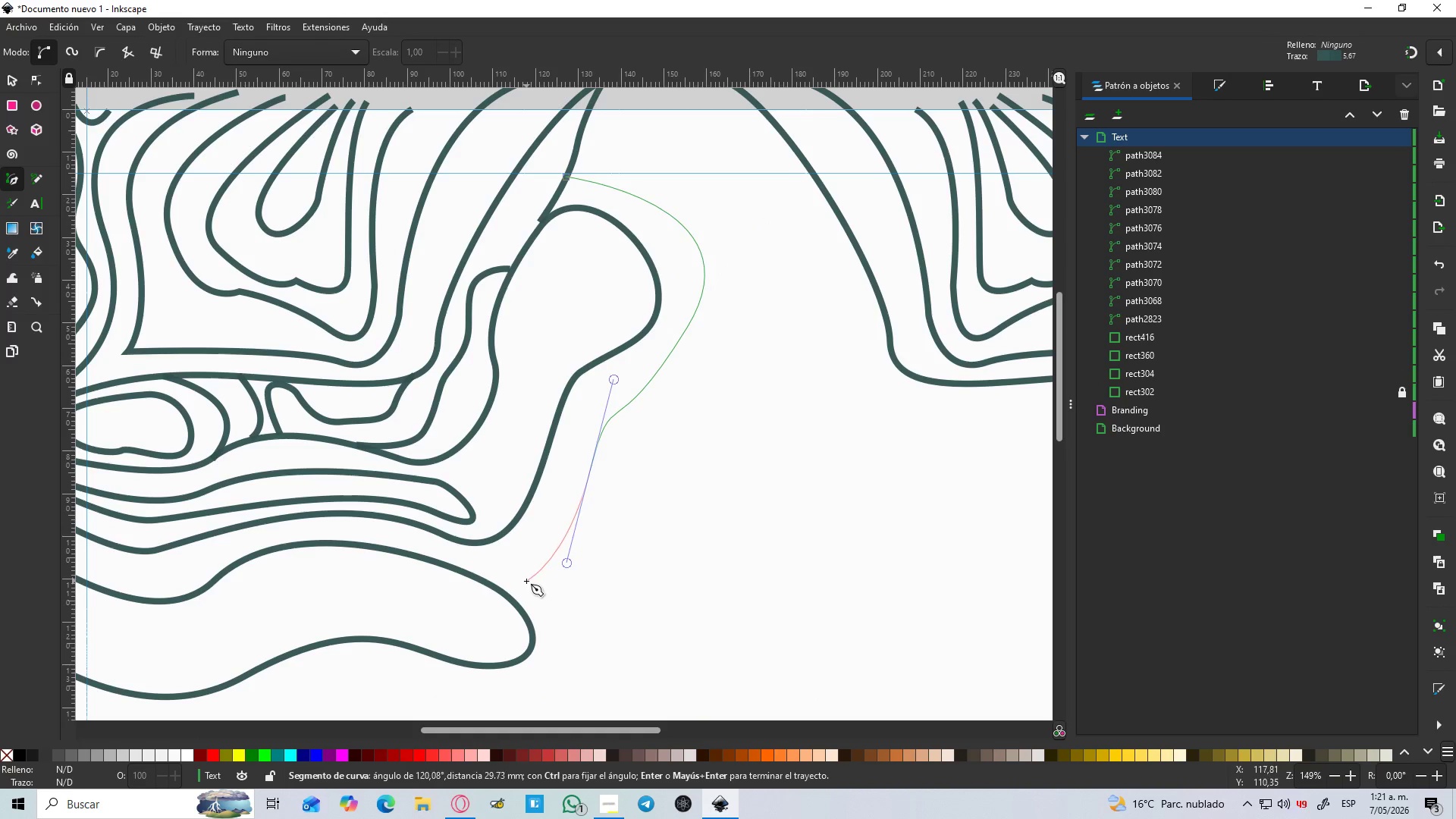 
left_click_drag(start_coordinate=[526, 580], to_coordinate=[500, 577])
 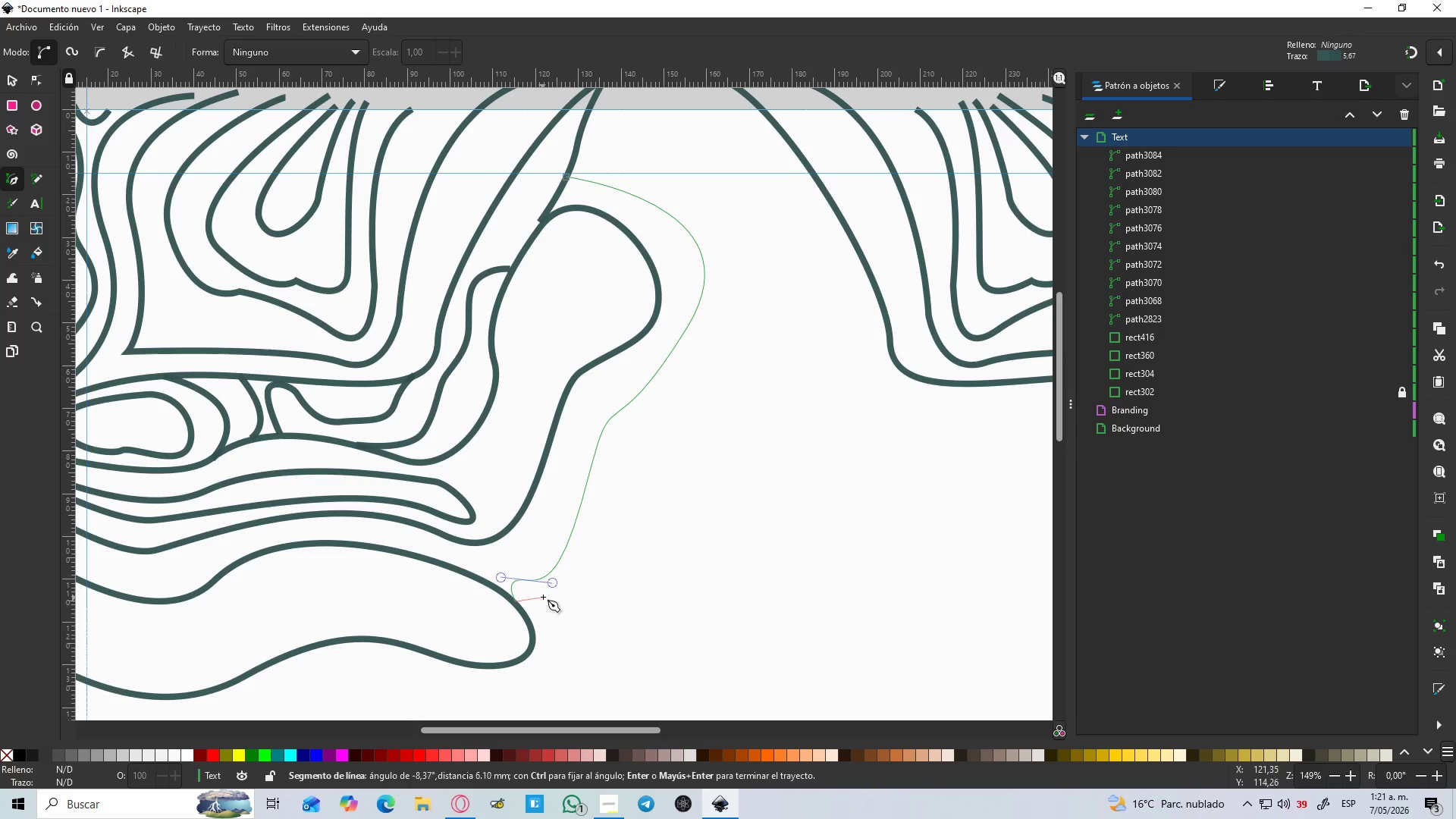 
key(Enter)
 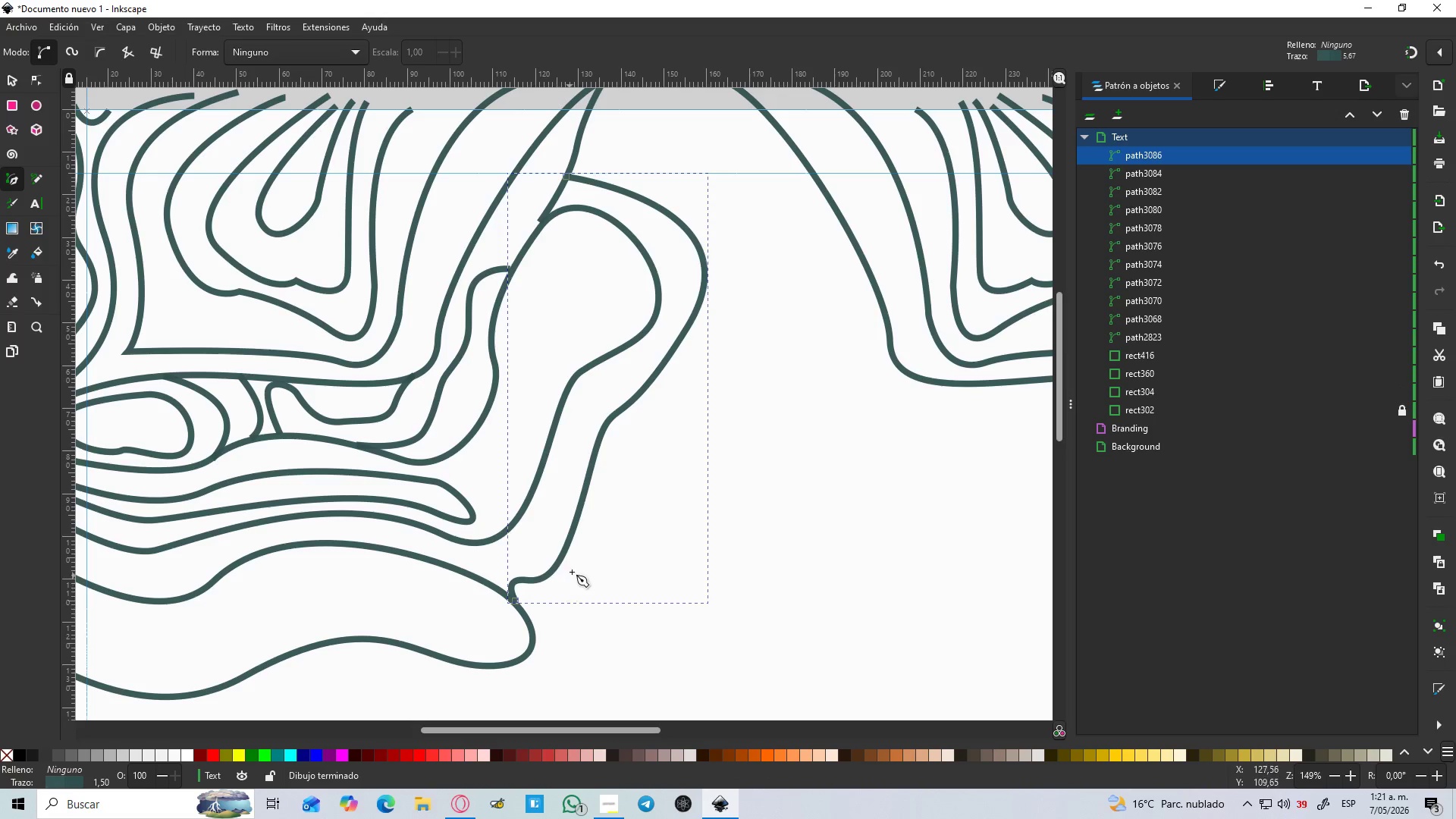 
hold_key(key=ControlLeft, duration=1.19)
scroll: coordinate [604, 552], scroll_direction: down, amount: 2.0
 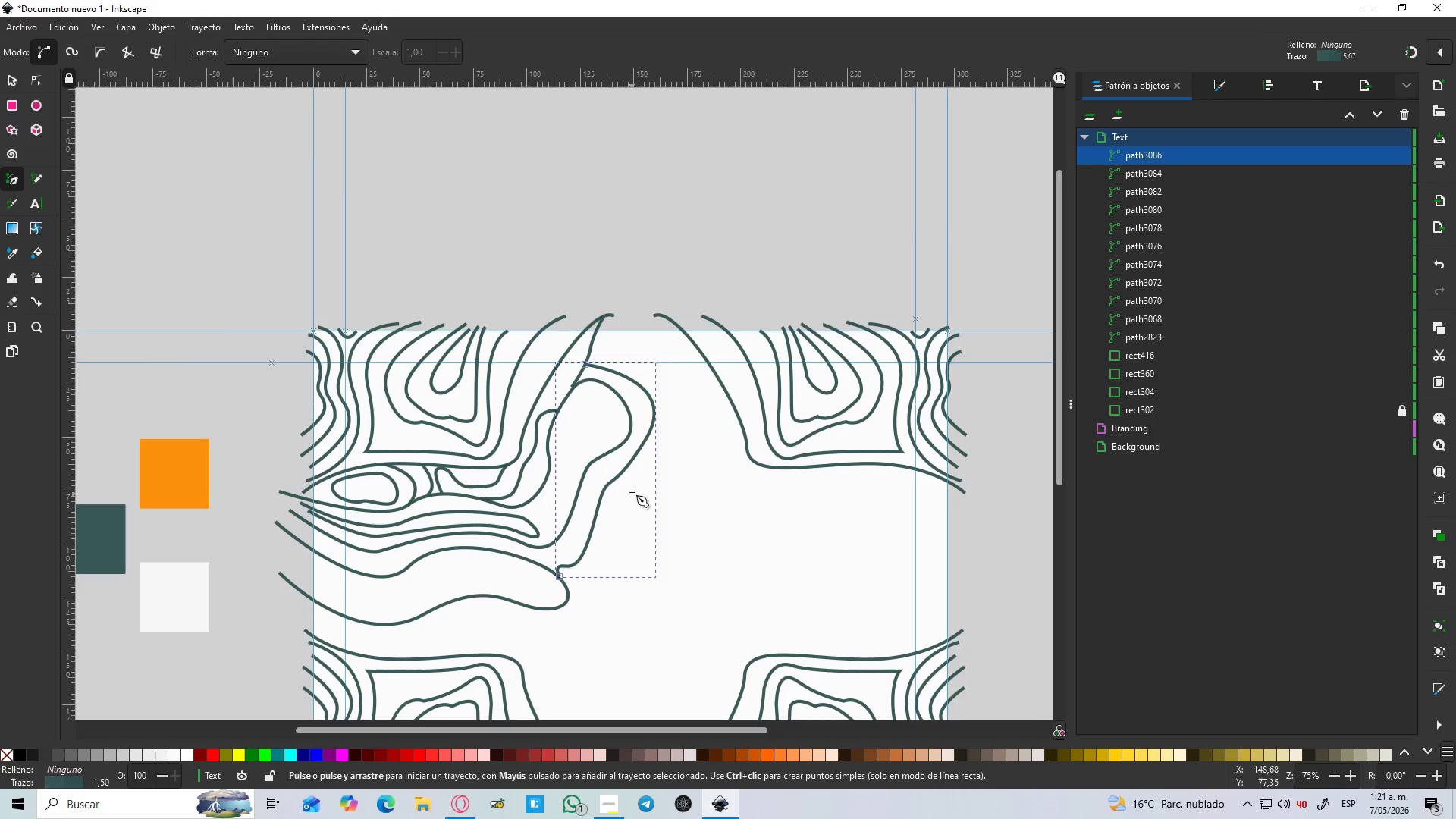 
scroll: coordinate [632, 491], scroll_direction: up, amount: 2.0
 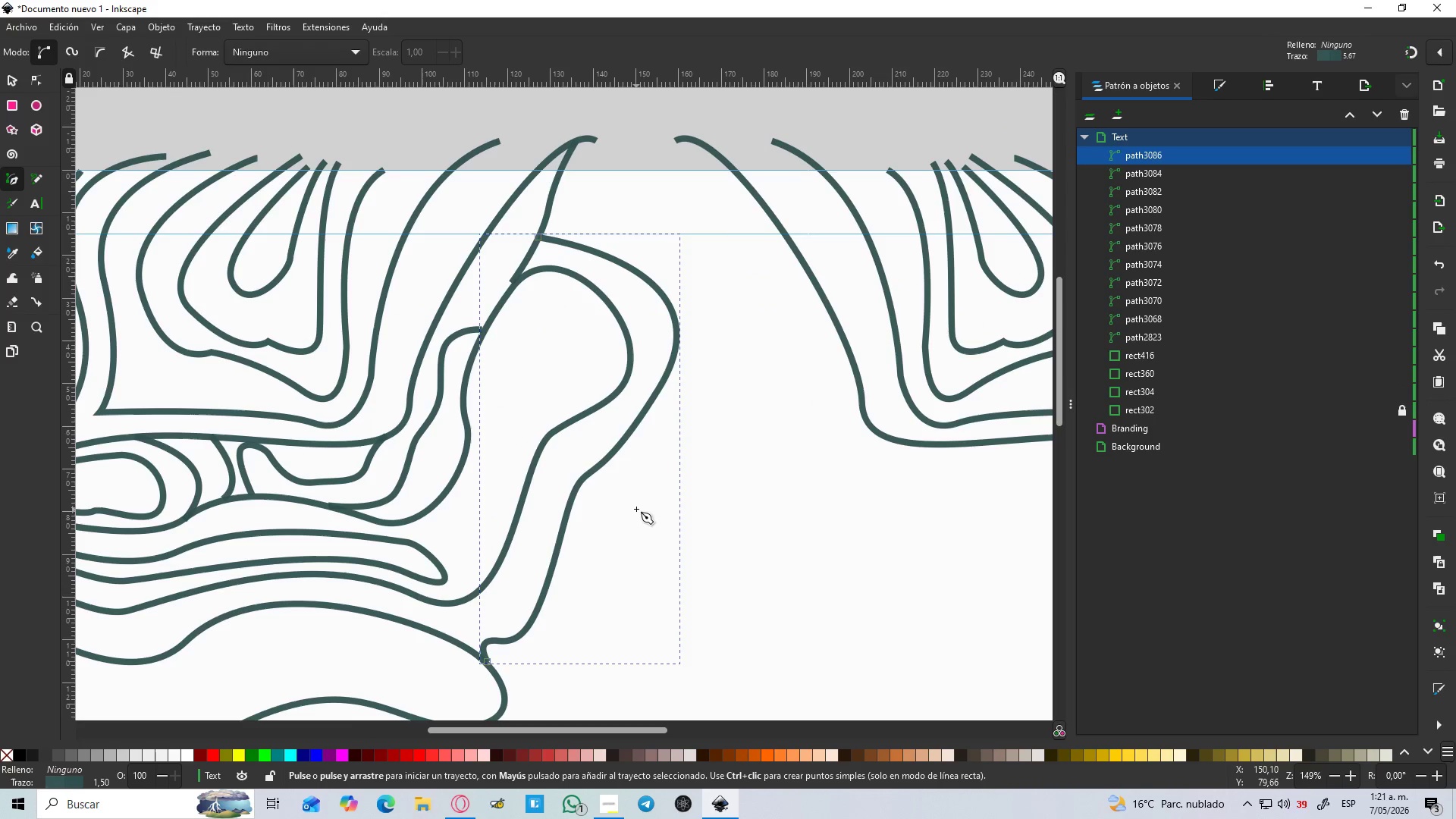 
key(B)
 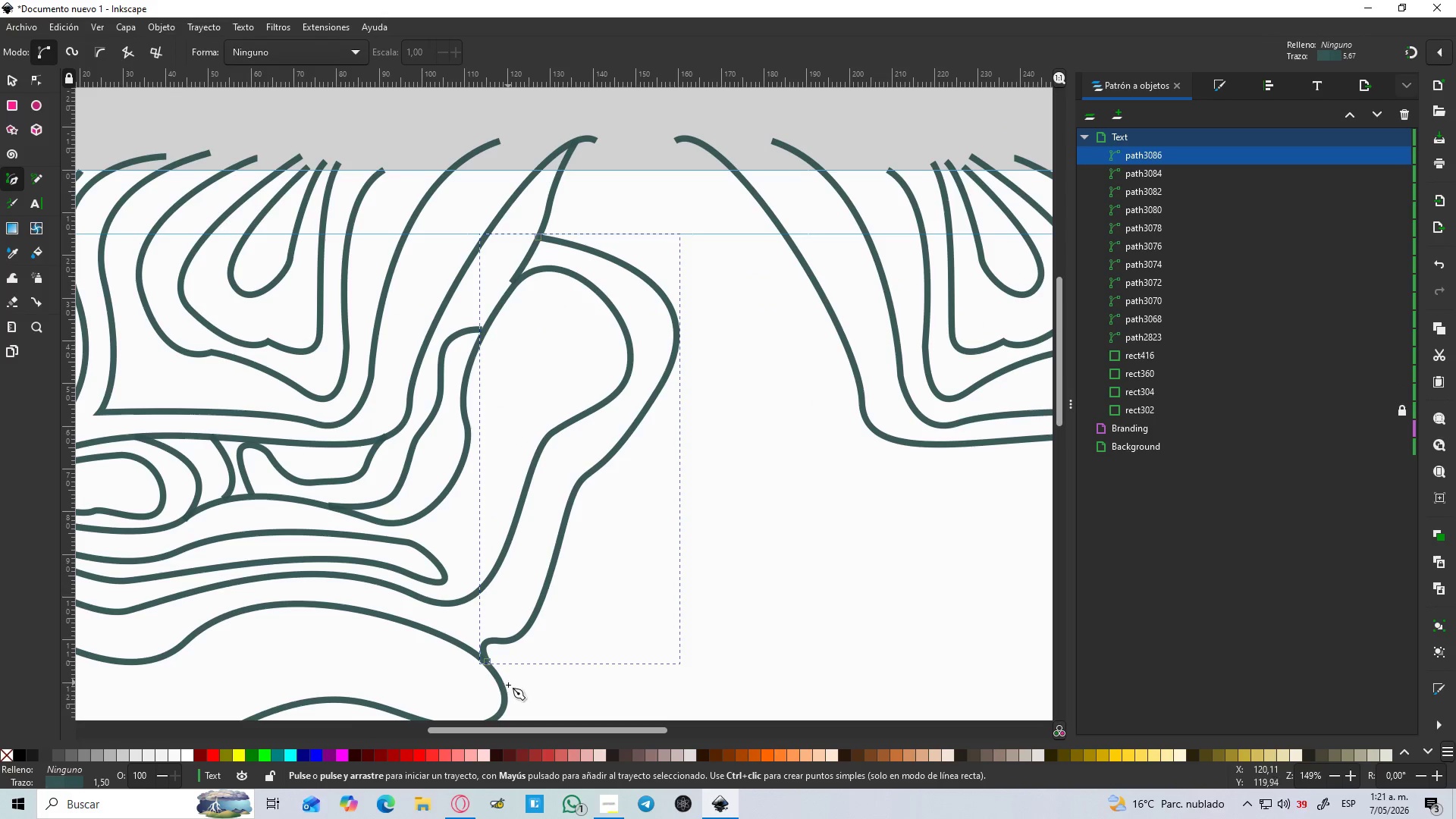 
left_click([504, 696])
 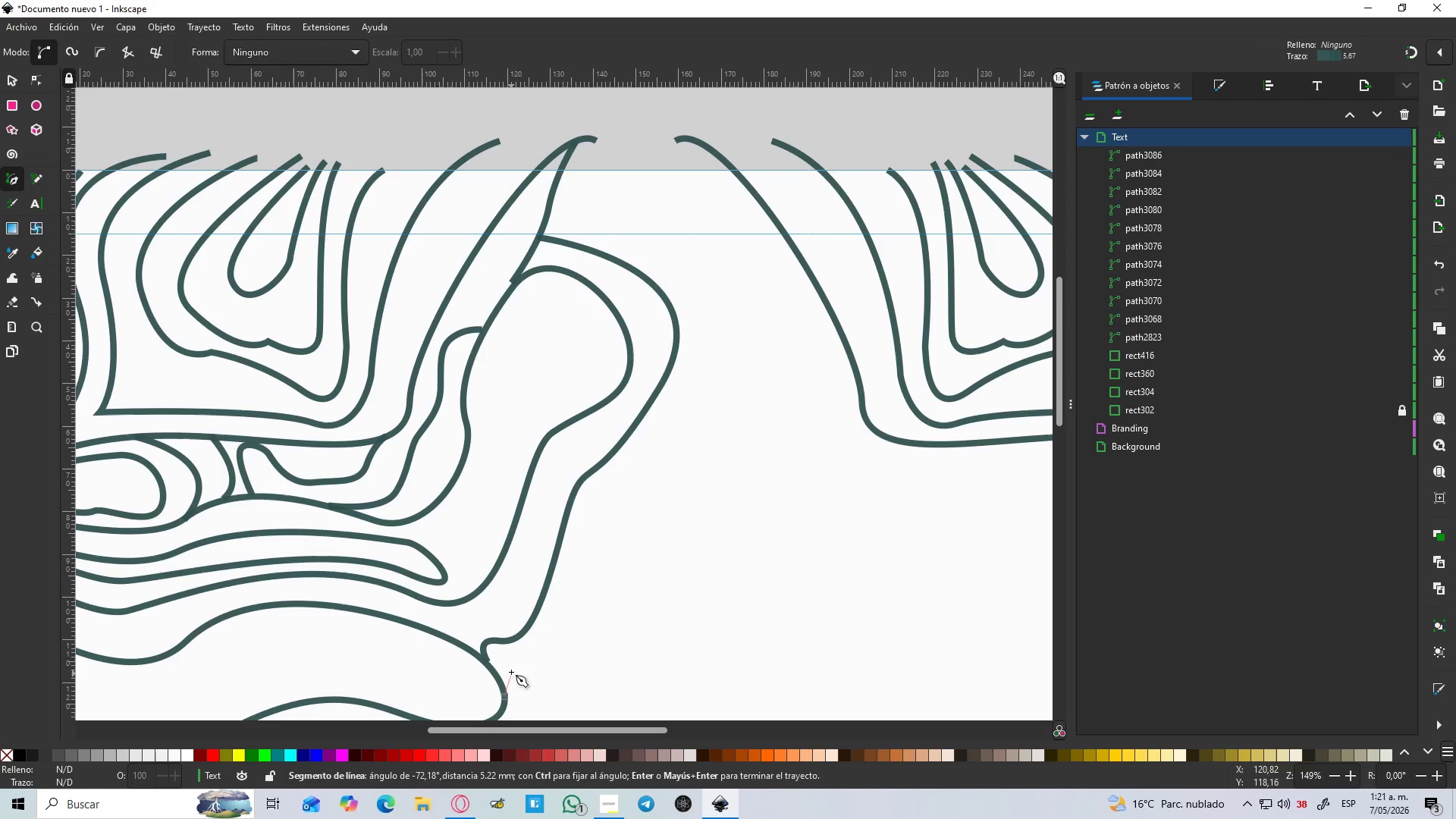 
left_click_drag(start_coordinate=[513, 671], to_coordinate=[526, 670])
 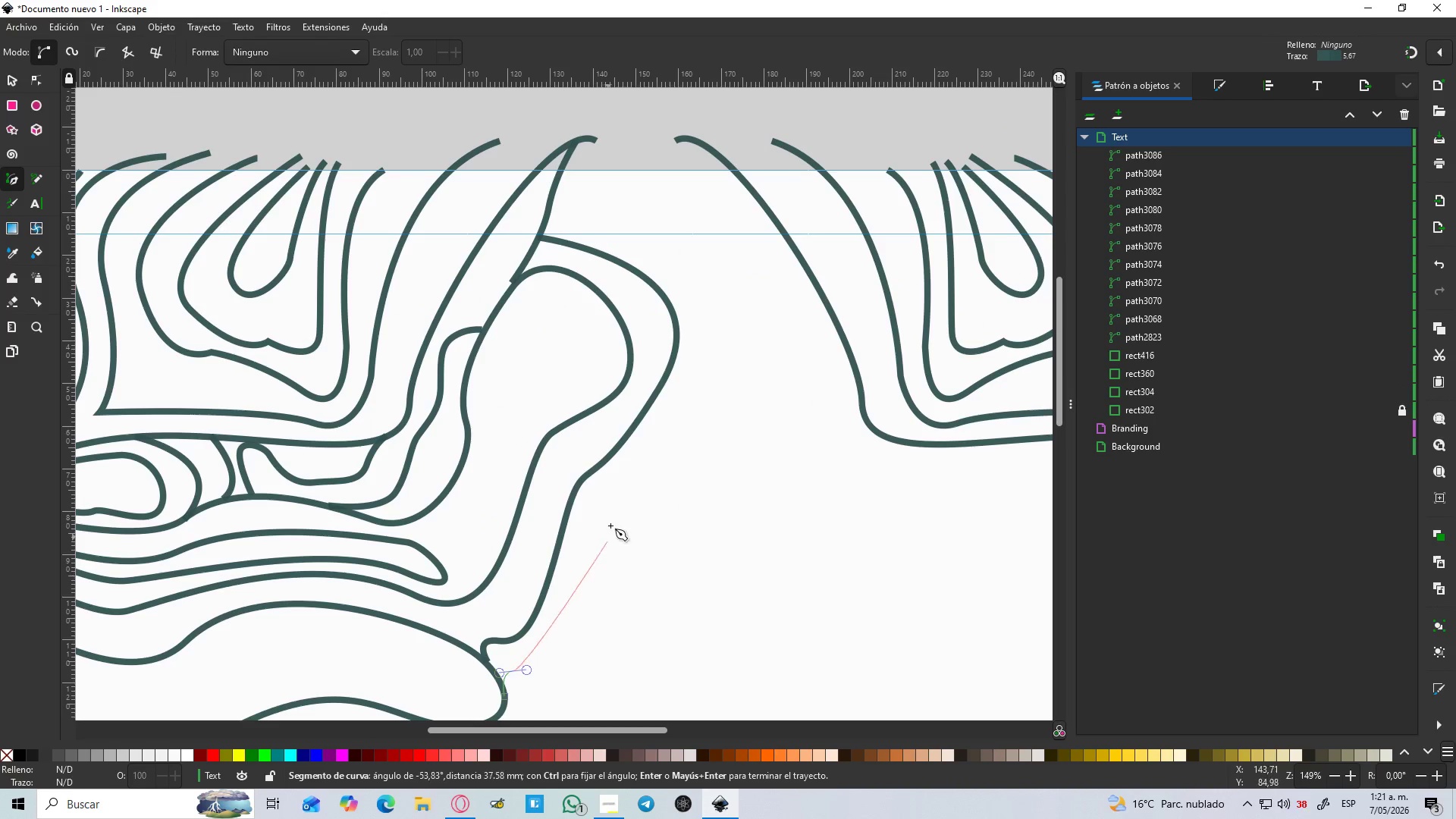 
left_click_drag(start_coordinate=[612, 509], to_coordinate=[618, 457])
 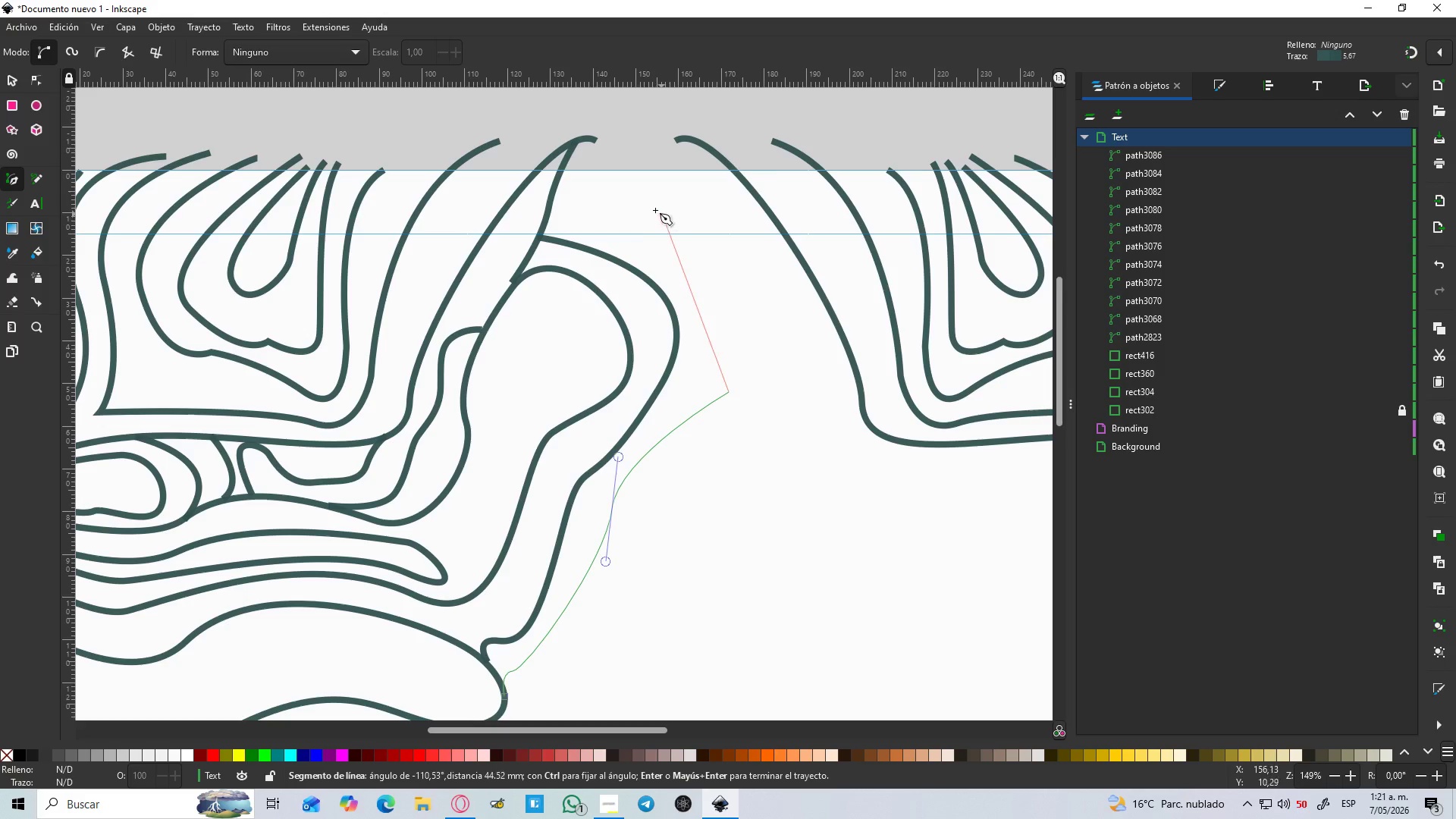 
left_click_drag(start_coordinate=[553, 192], to_coordinate=[364, 187])
 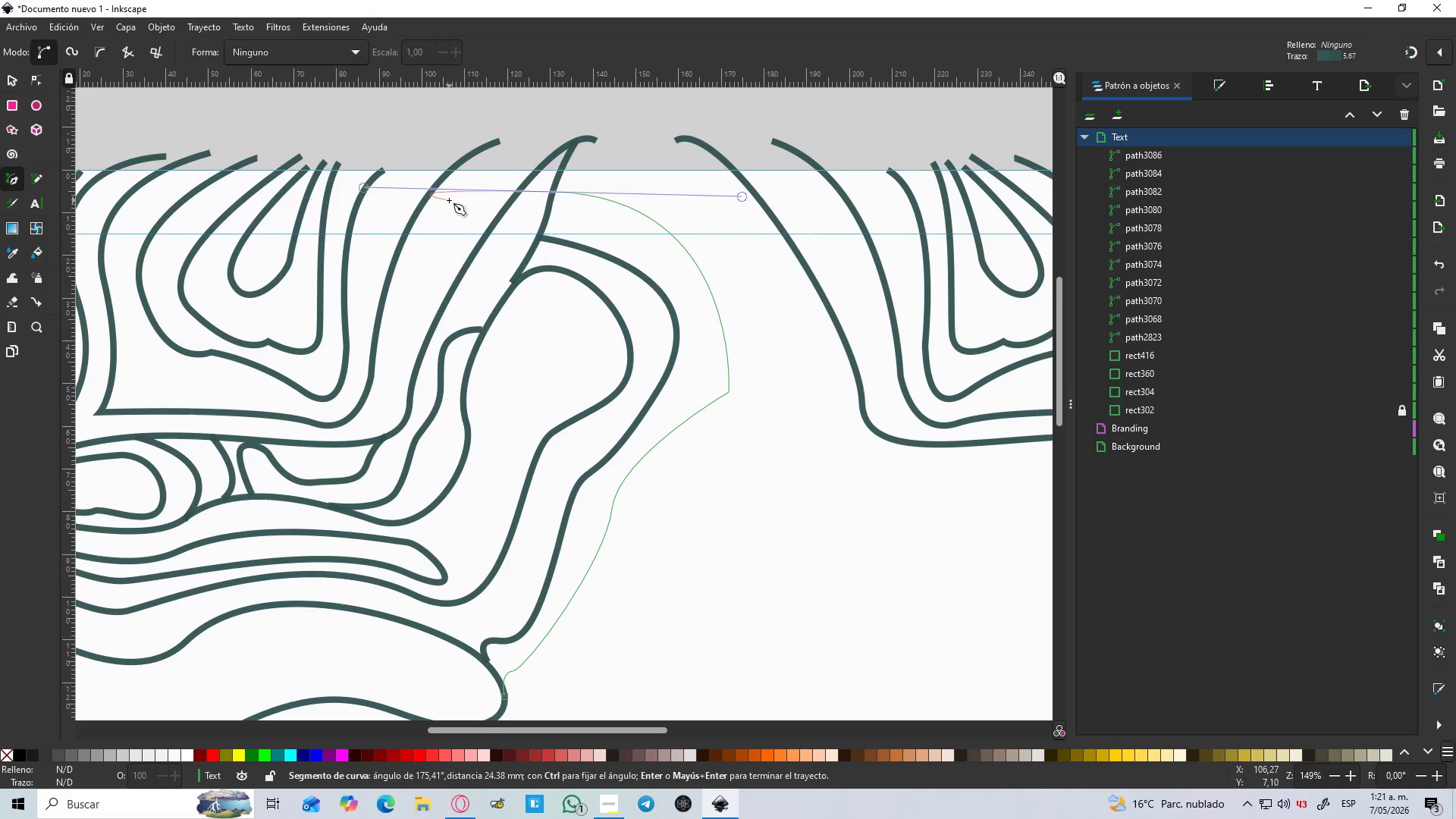 
key(Enter)
 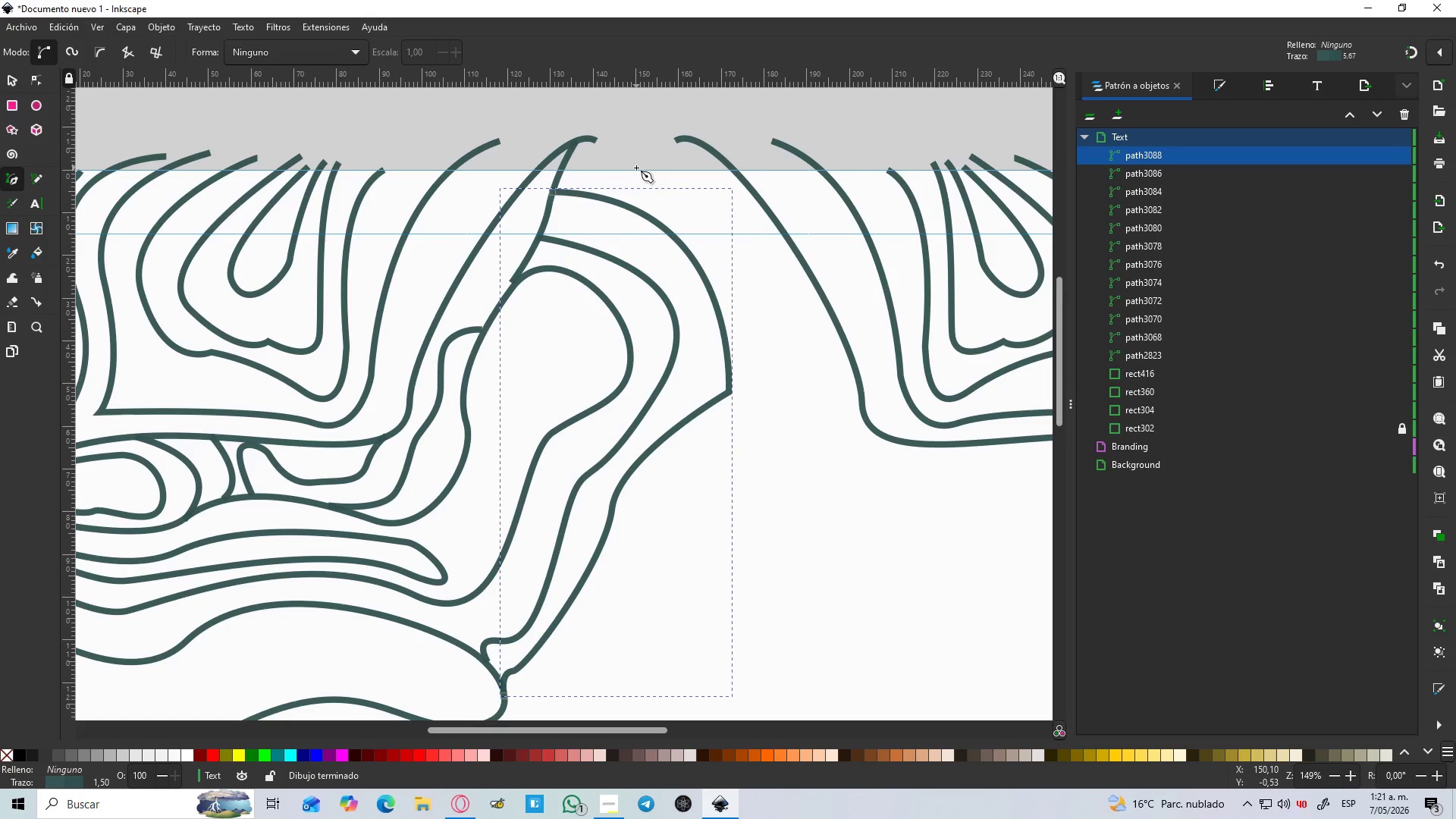 
left_click([635, 160])
 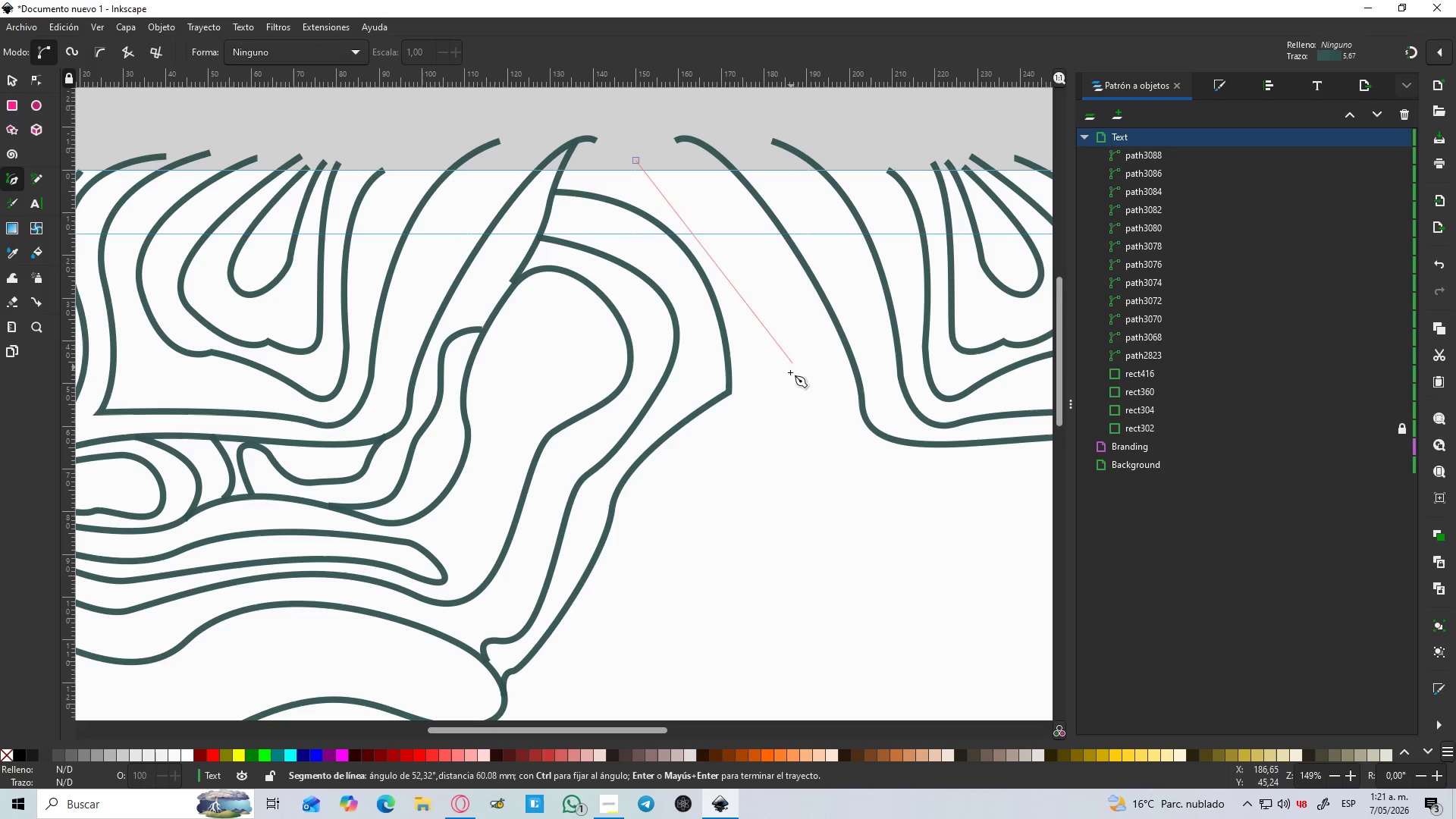 
left_click_drag(start_coordinate=[782, 404], to_coordinate=[763, 550])
 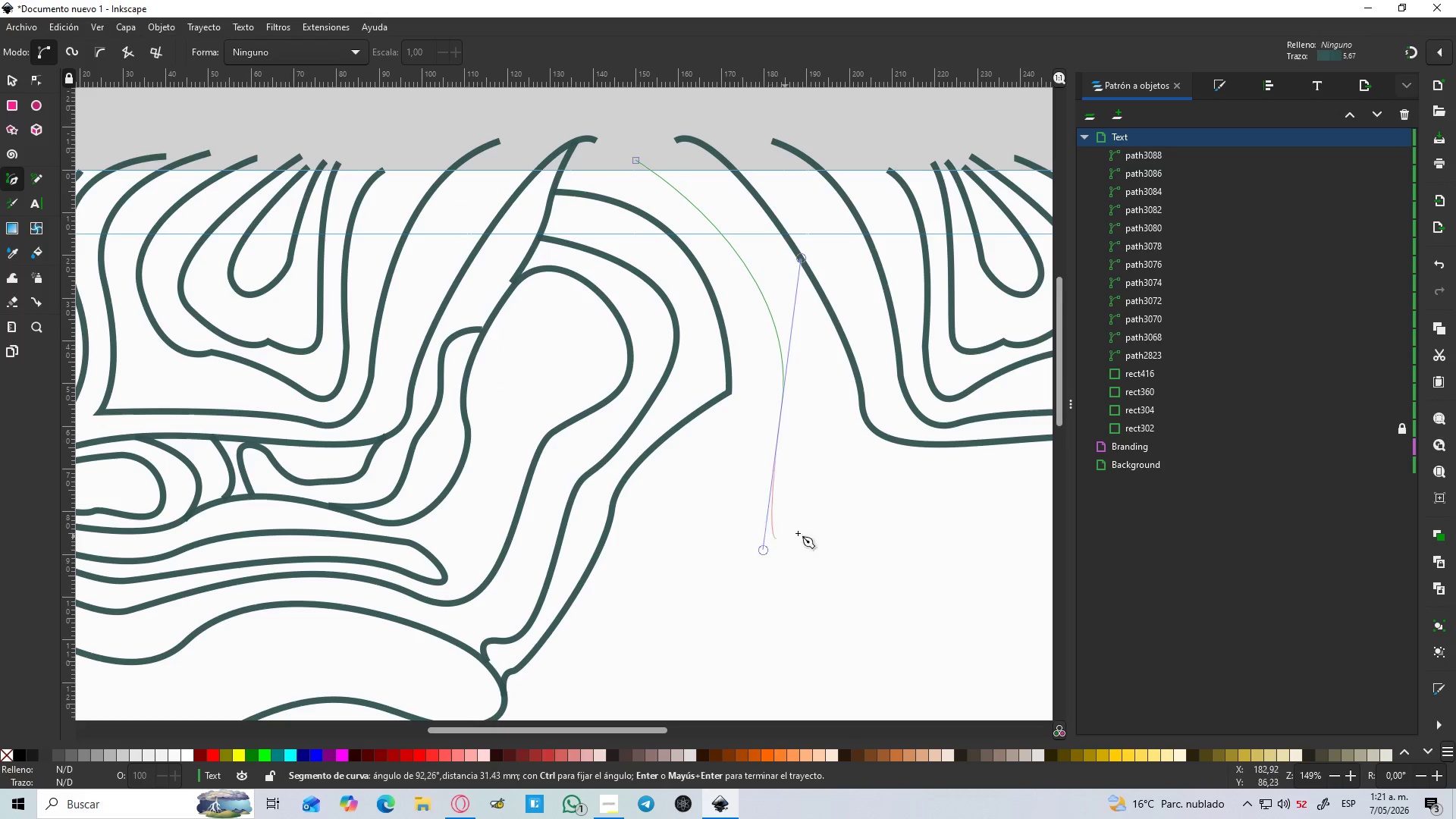 
hold_key(key=Space, duration=0.58)
 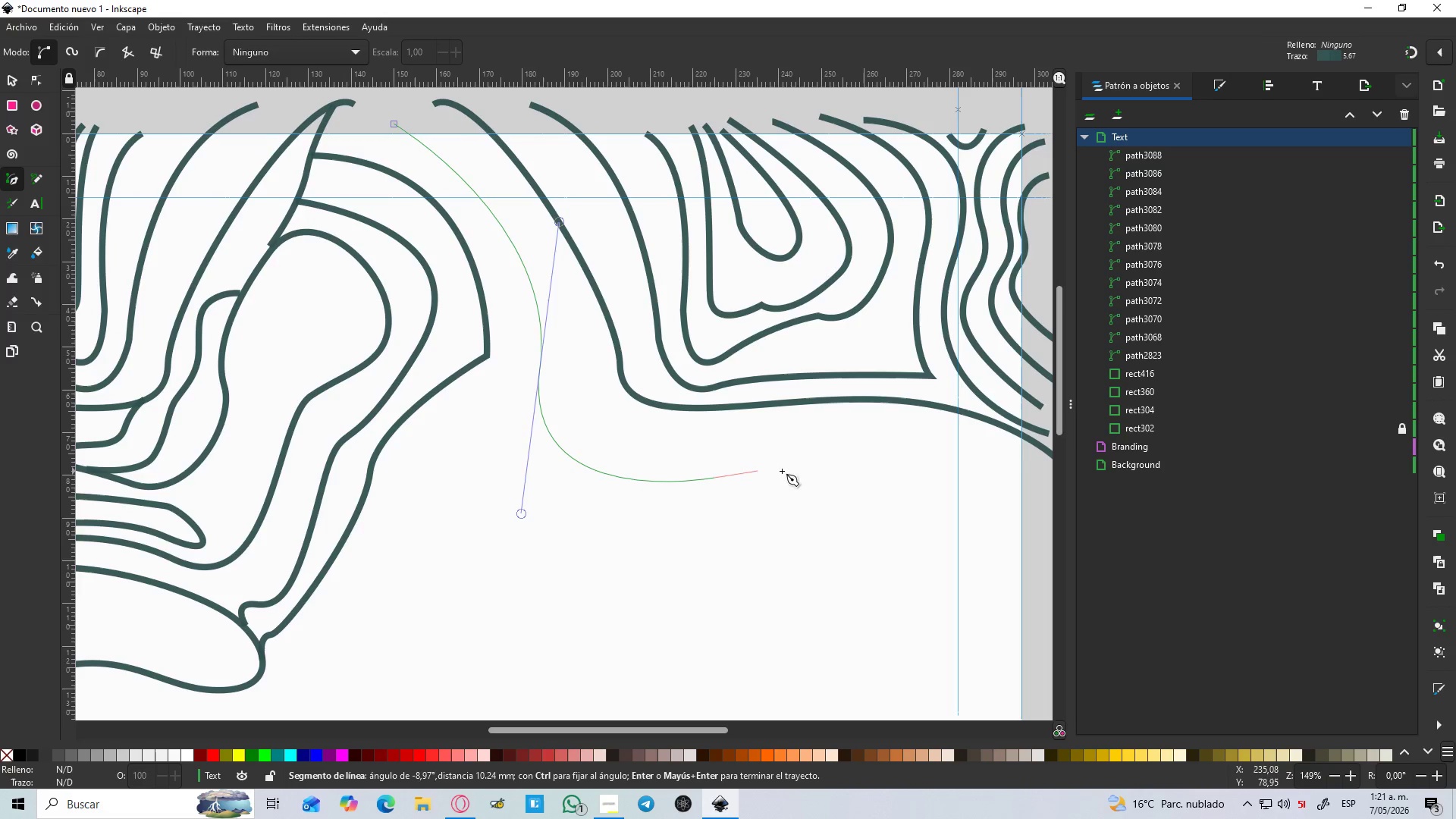 
hold_key(key=Space, duration=0.36)
 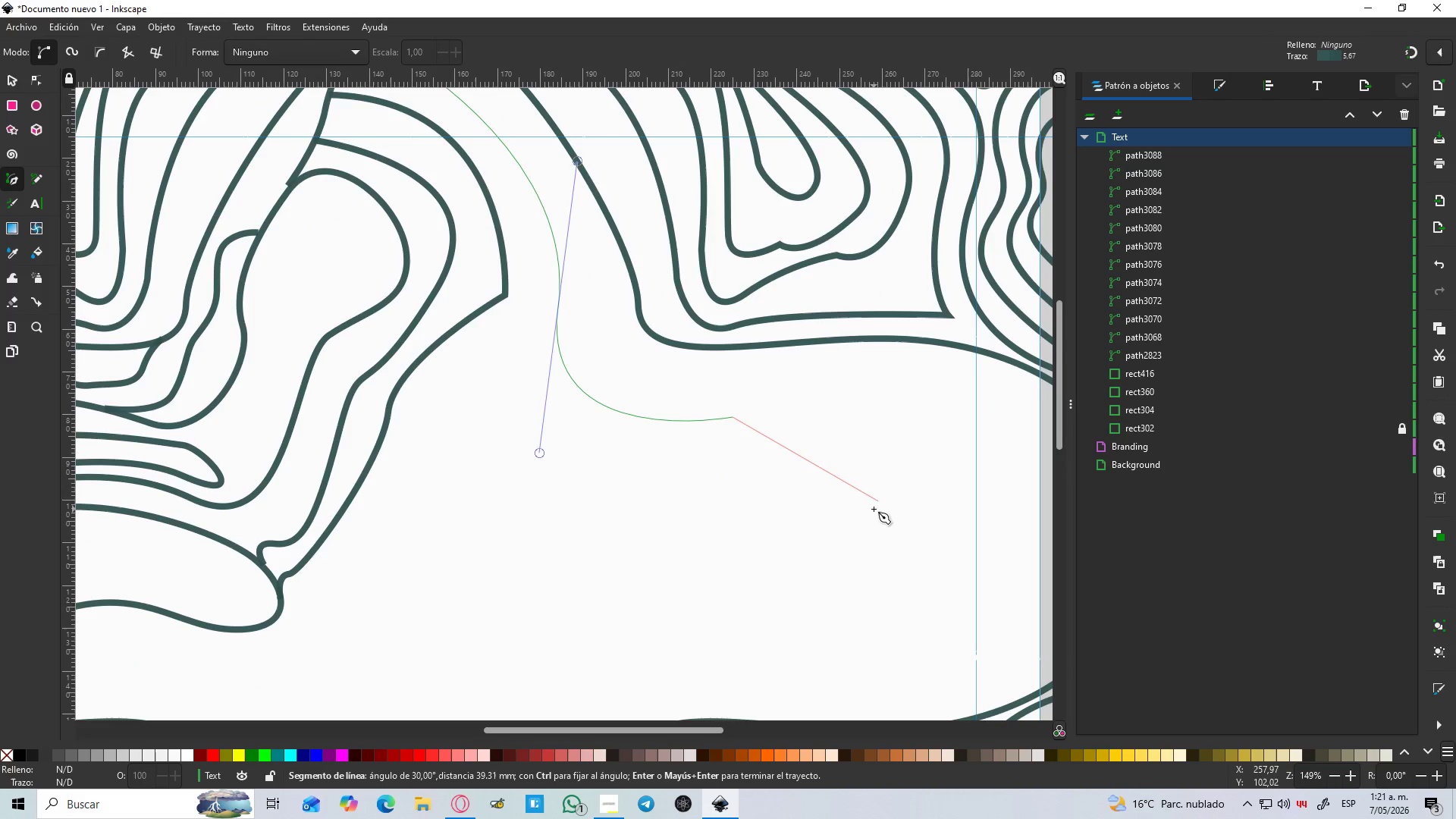 
scroll: coordinate [833, 482], scroll_direction: down, amount: 2.0
 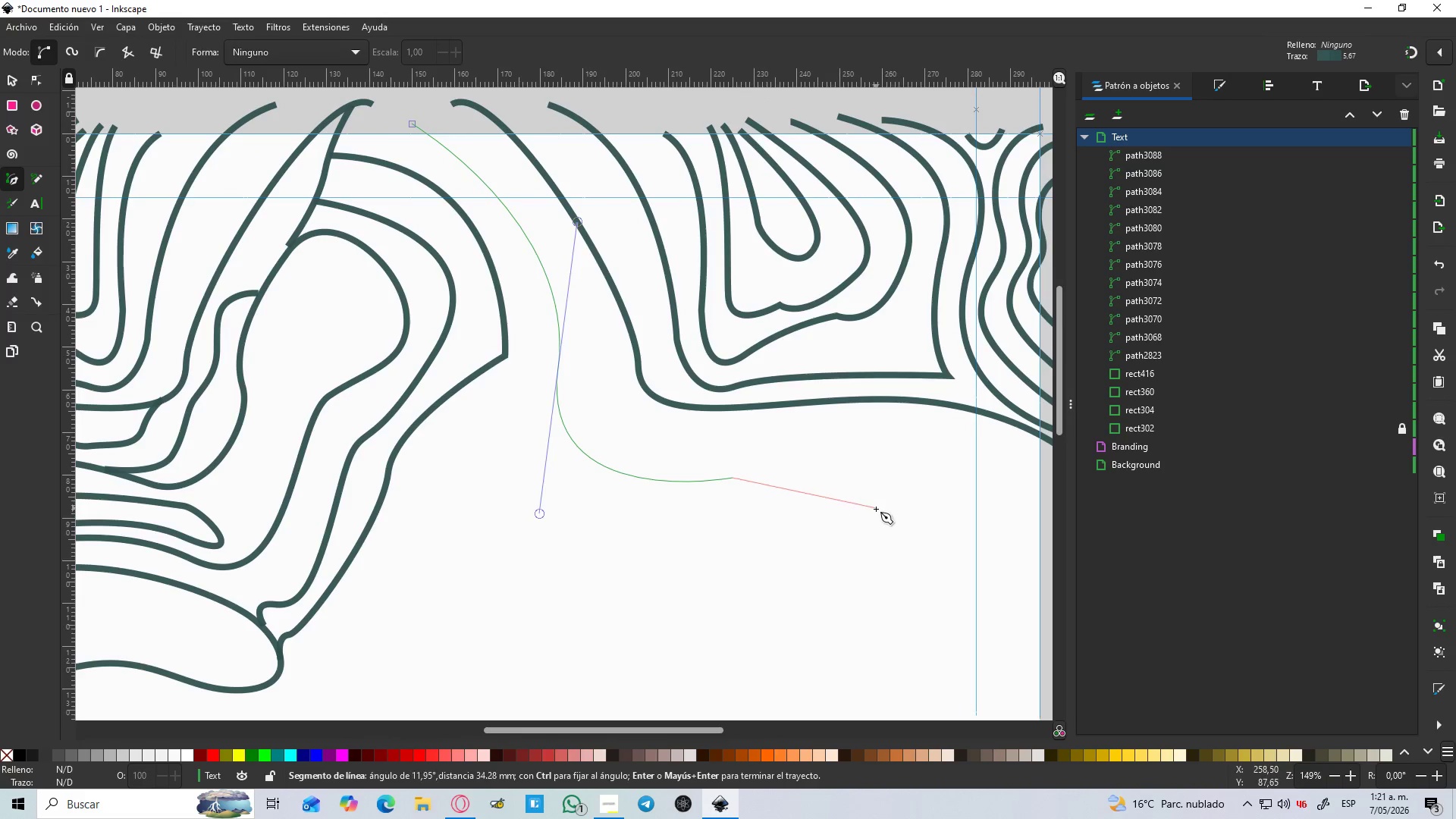 
key(Control+ControlLeft)
 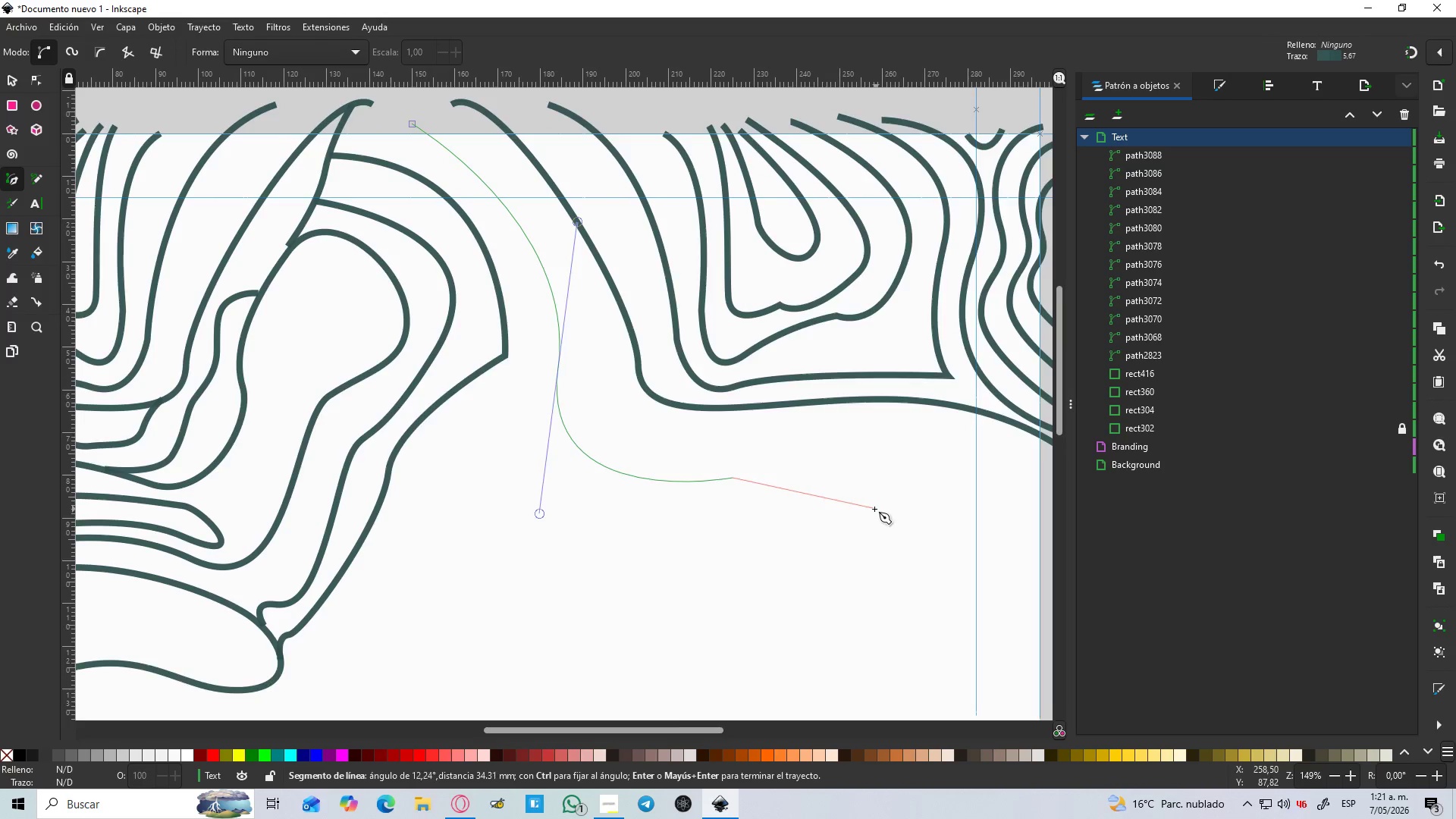 
hold_key(key=Space, duration=0.47)
 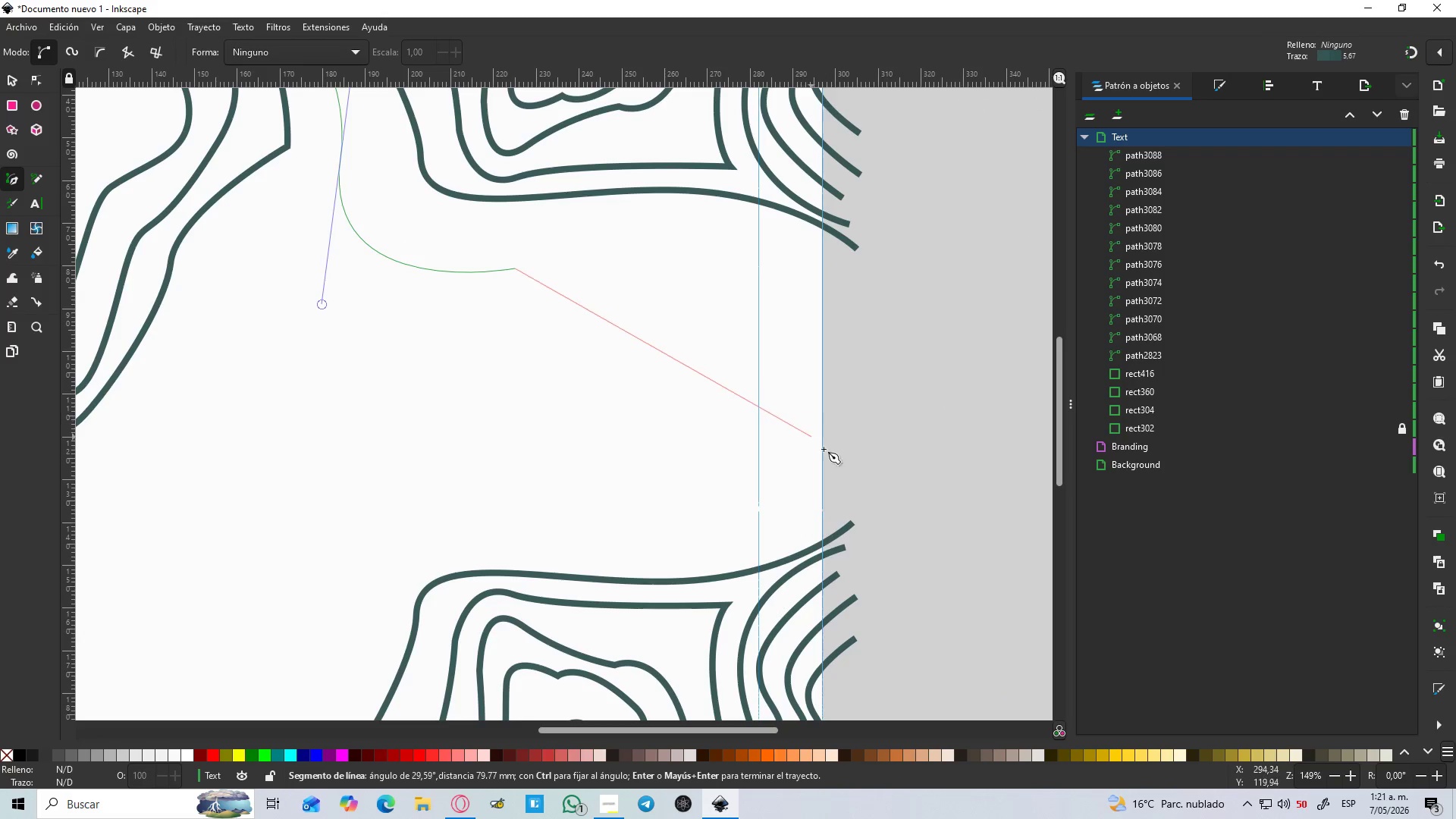 
scroll: coordinate [876, 509], scroll_direction: down, amount: 1.0
 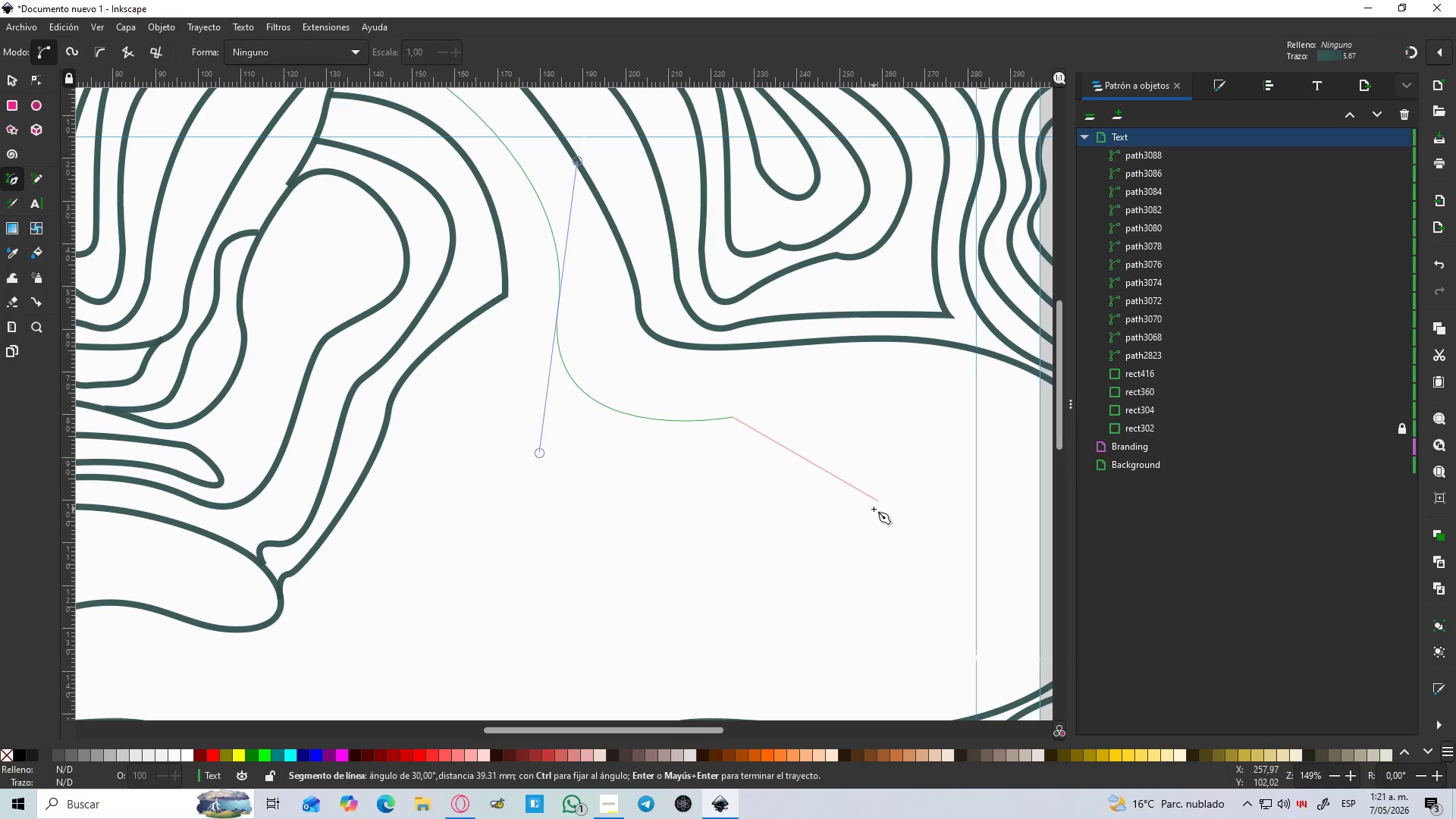 
left_click_drag(start_coordinate=[852, 460], to_coordinate=[945, 627])
 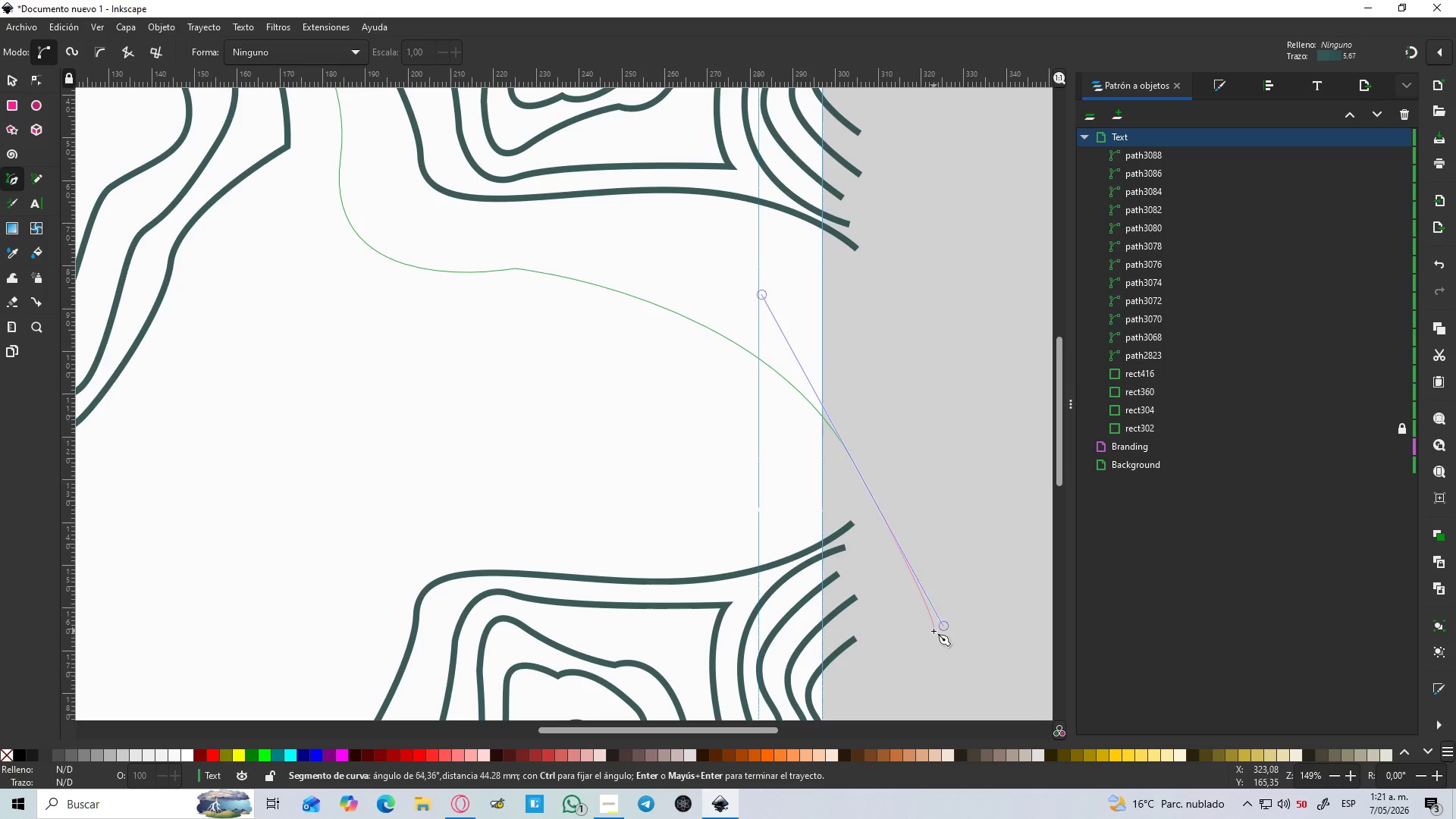 
key(Enter)
 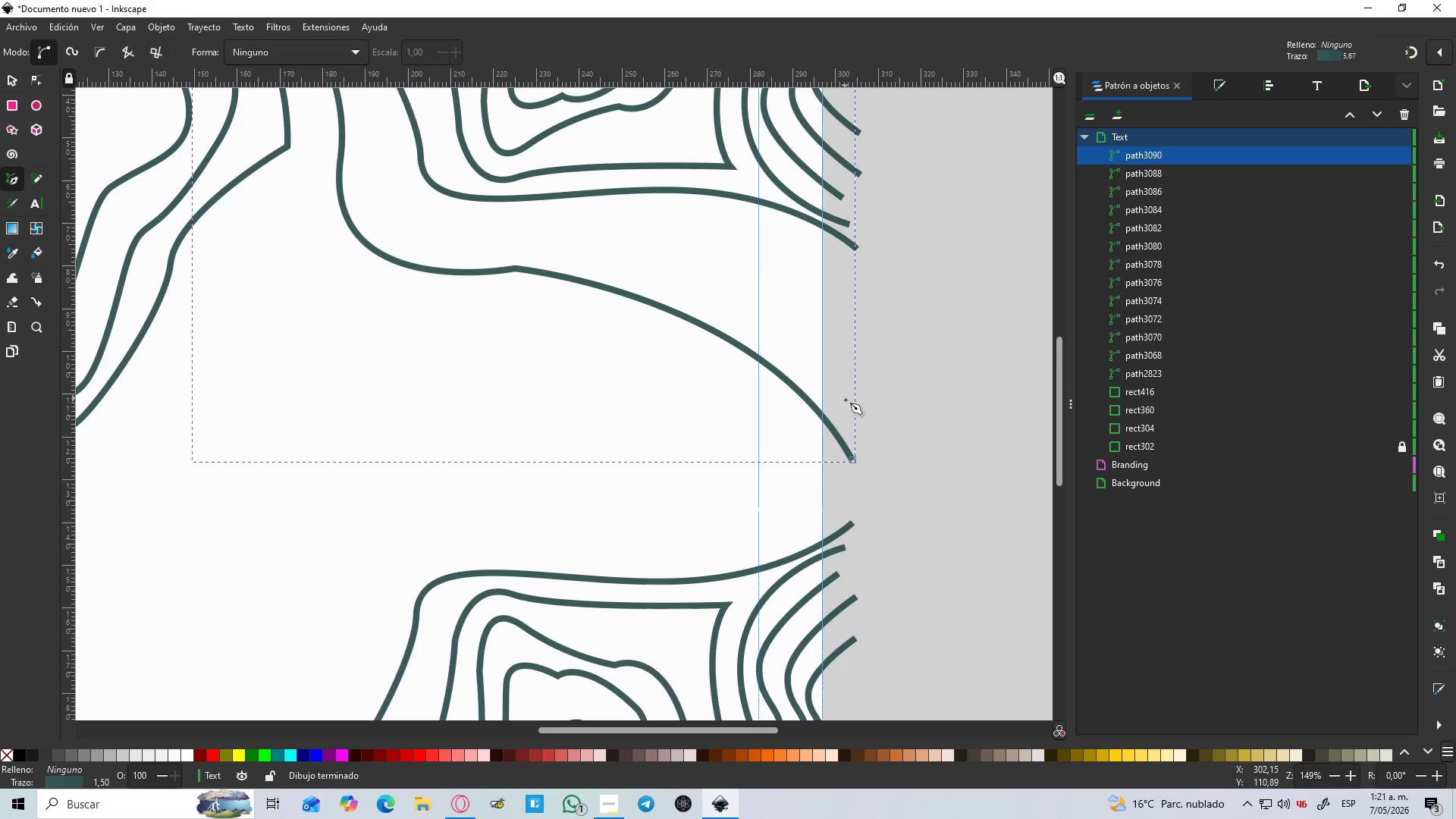 
left_click_drag(start_coordinate=[860, 405], to_coordinate=[856, 392])
 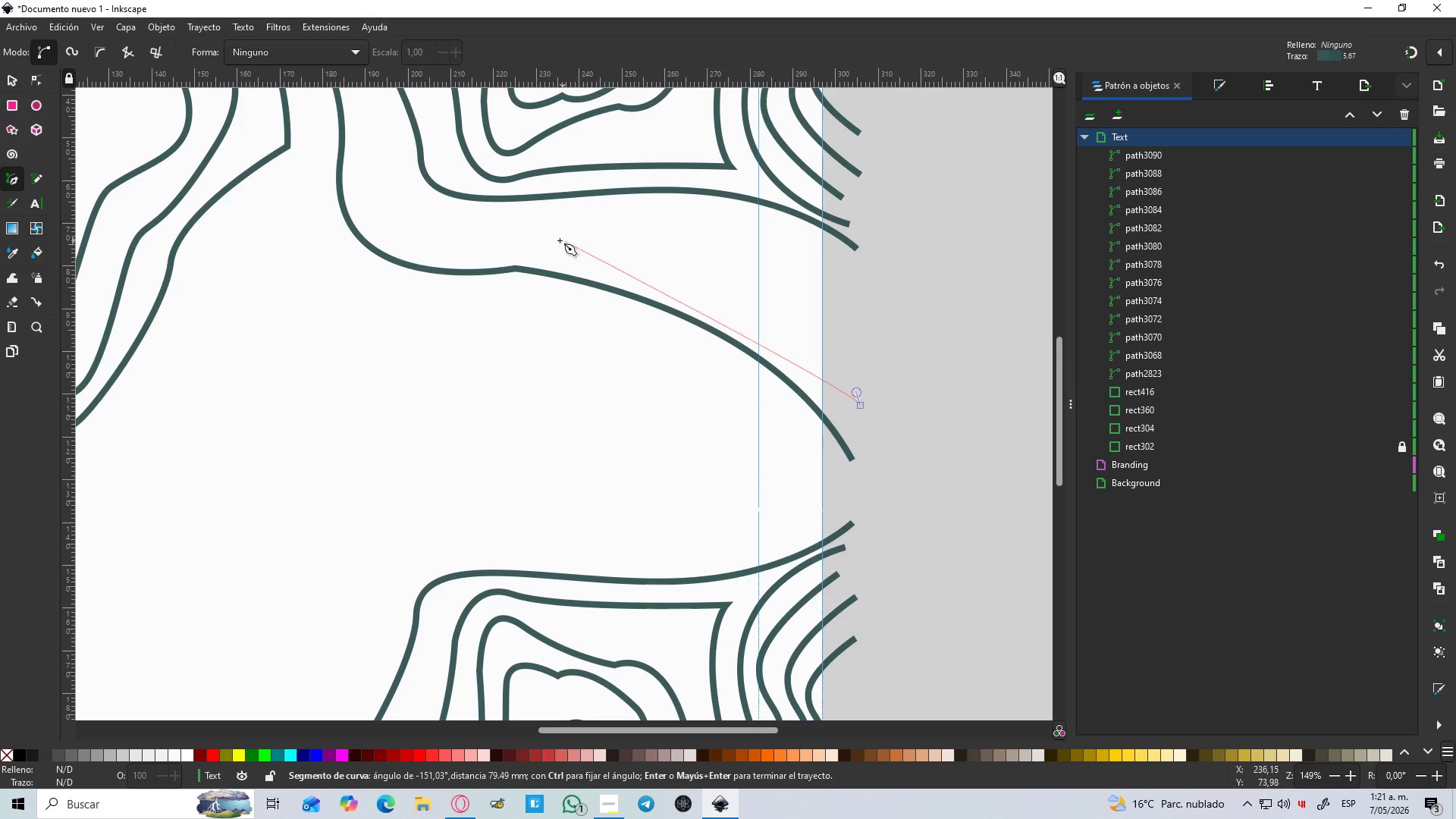 
left_click_drag(start_coordinate=[535, 243], to_coordinate=[438, 254])
 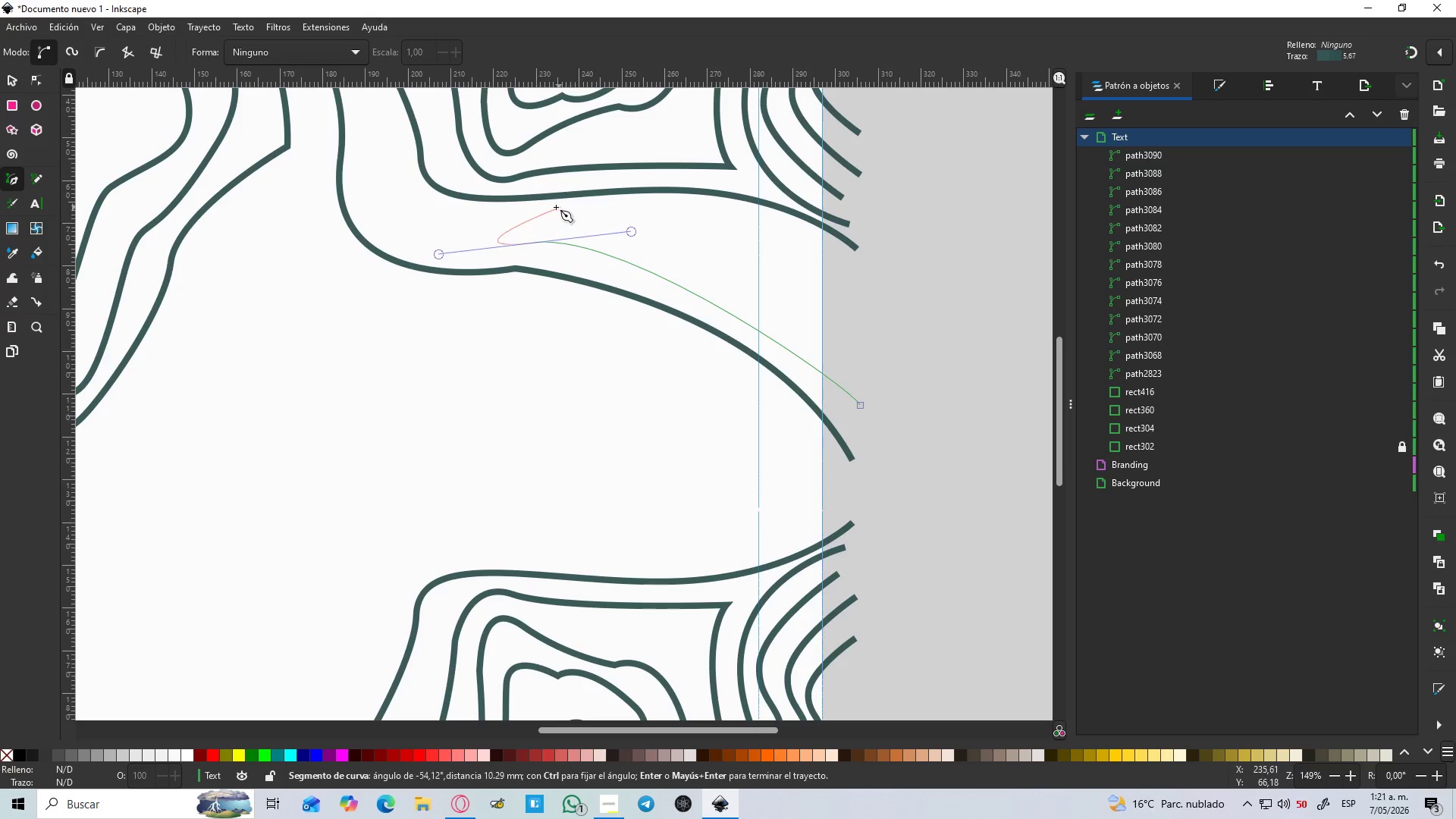 
left_click_drag(start_coordinate=[536, 212], to_coordinate=[550, 212])
 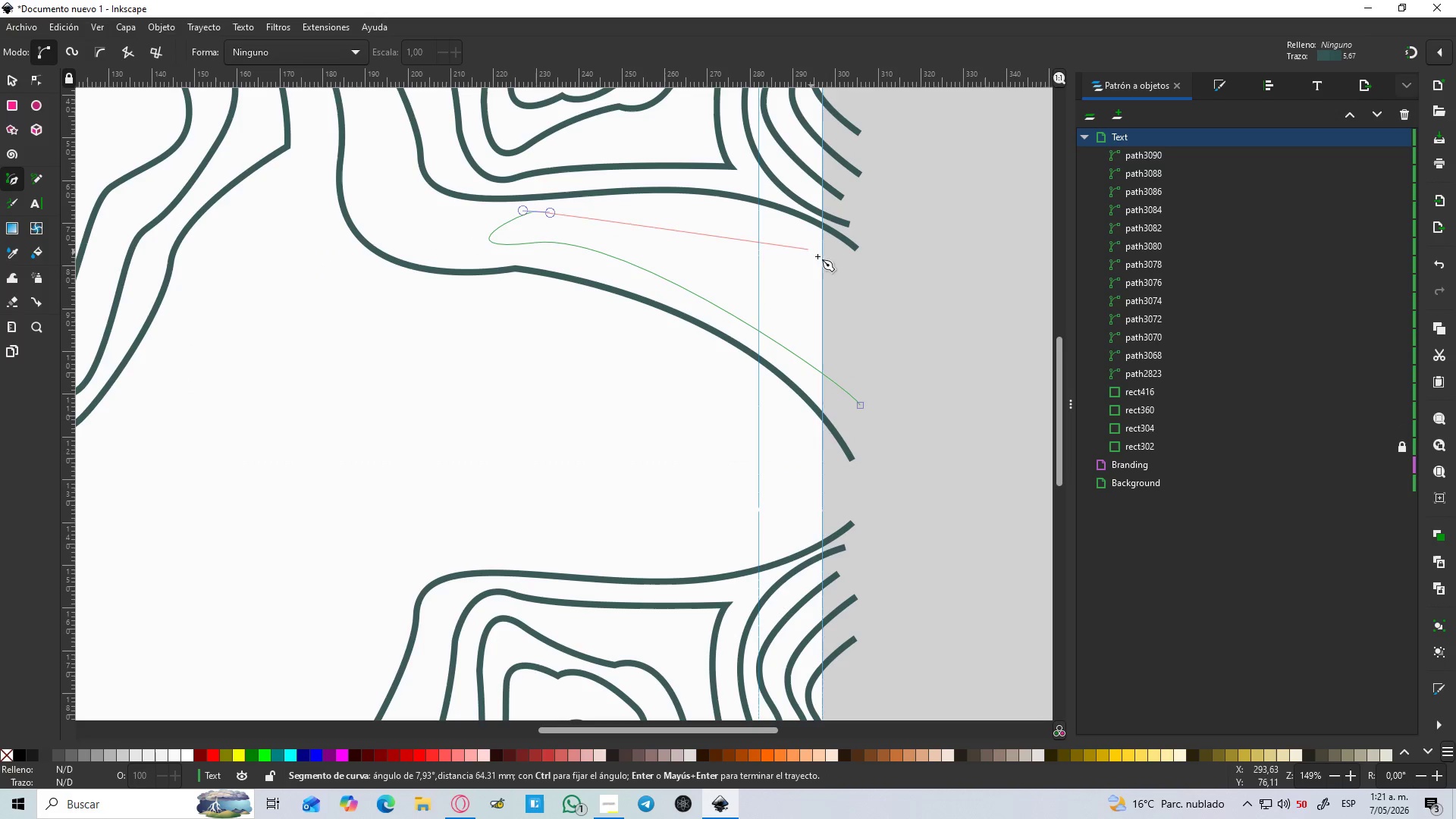 
left_click_drag(start_coordinate=[851, 280], to_coordinate=[917, 363])
 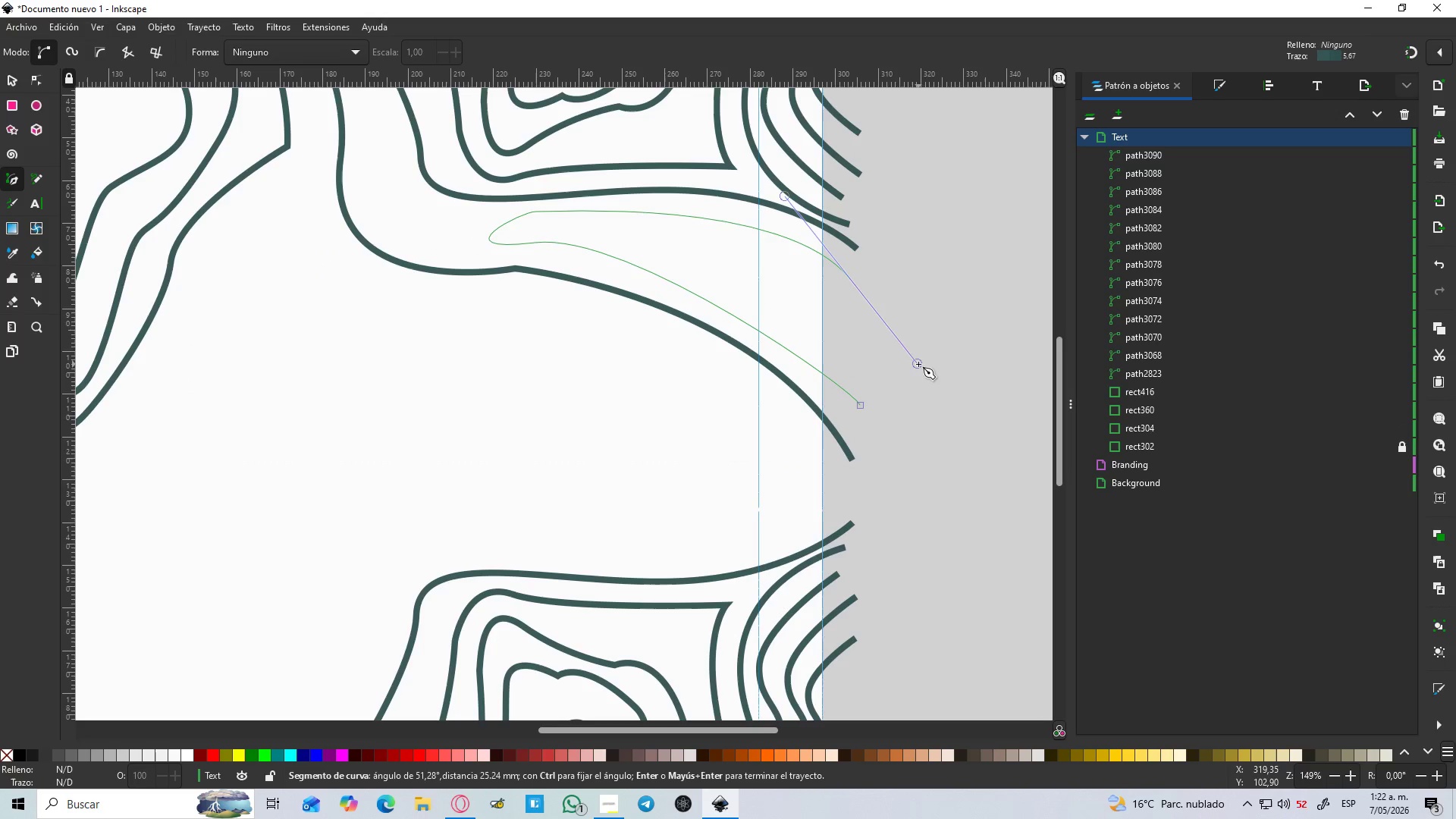 
key(Enter)
 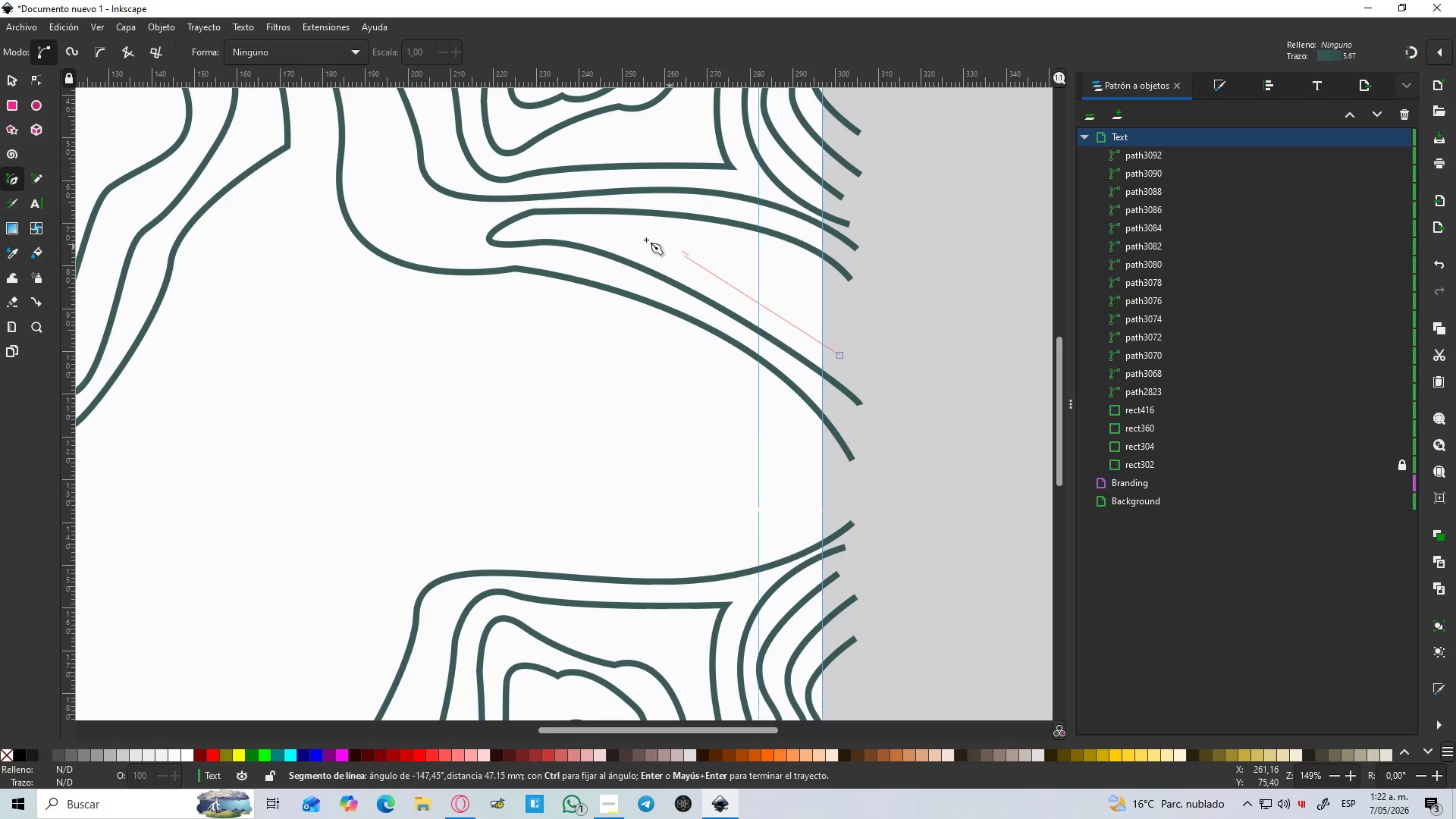 
left_click_drag(start_coordinate=[580, 229], to_coordinate=[521, 234])
 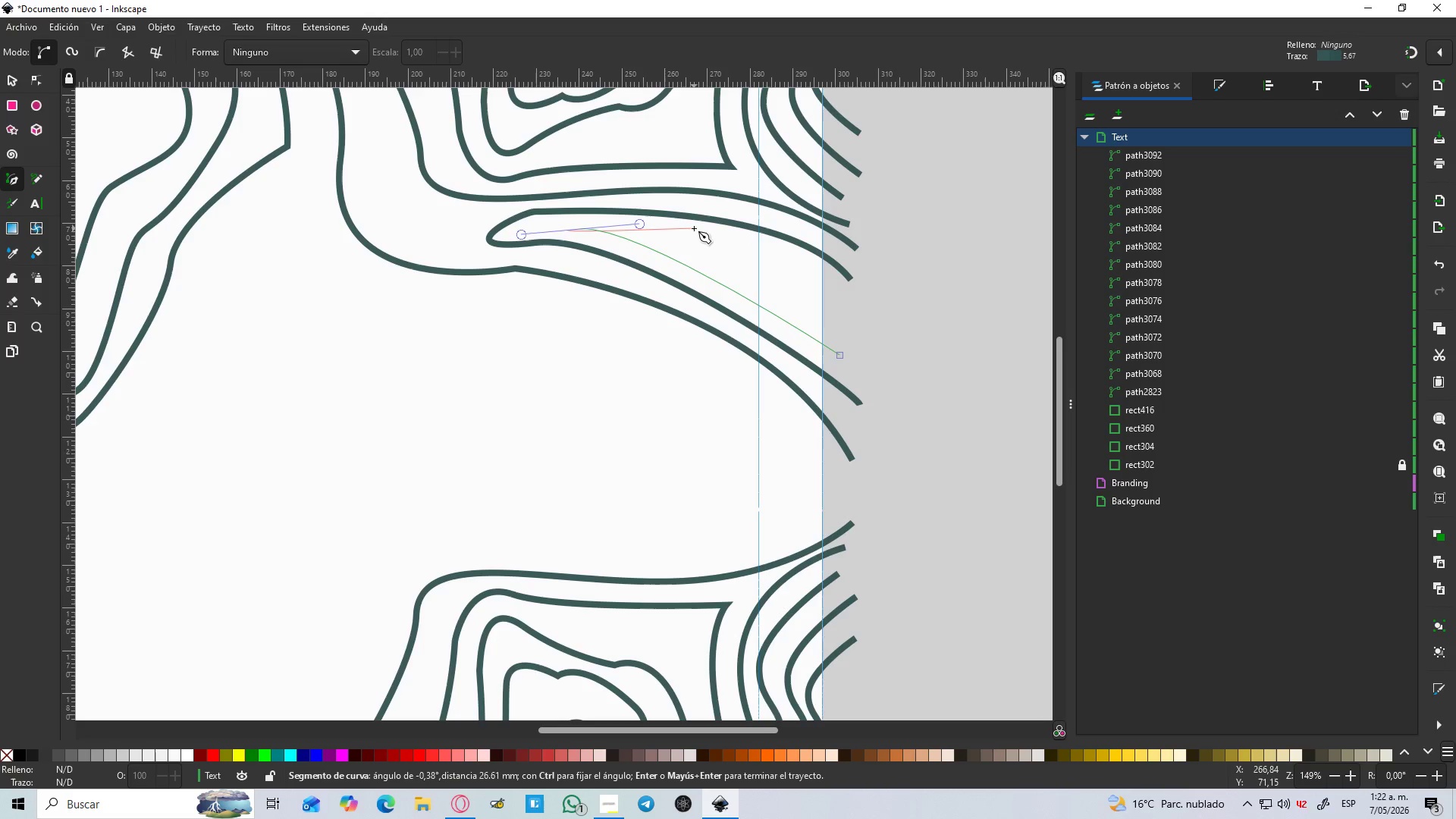 
key(Shift+Enter)
 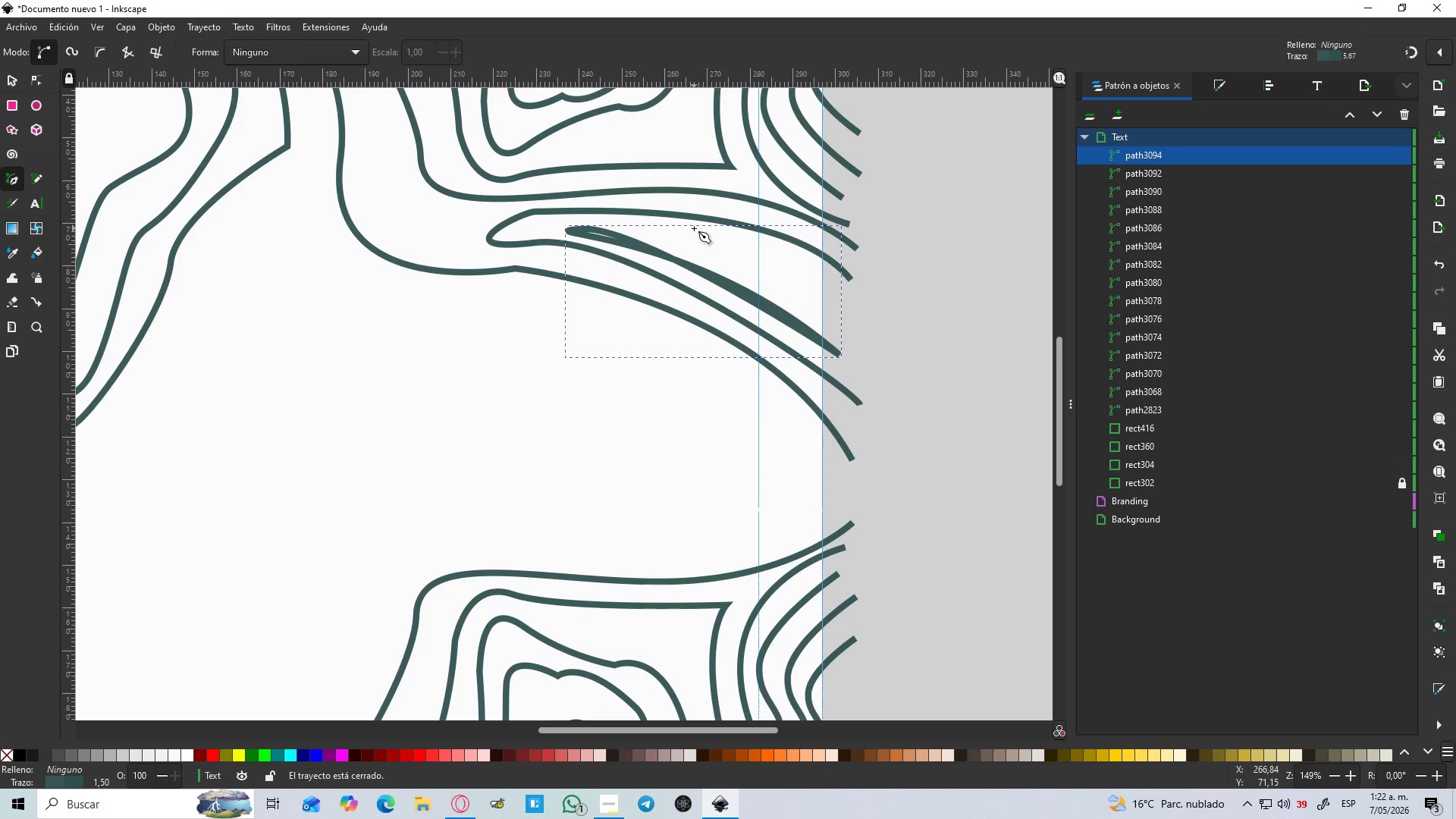 
hold_key(key=ControlLeft, duration=1.42)
 